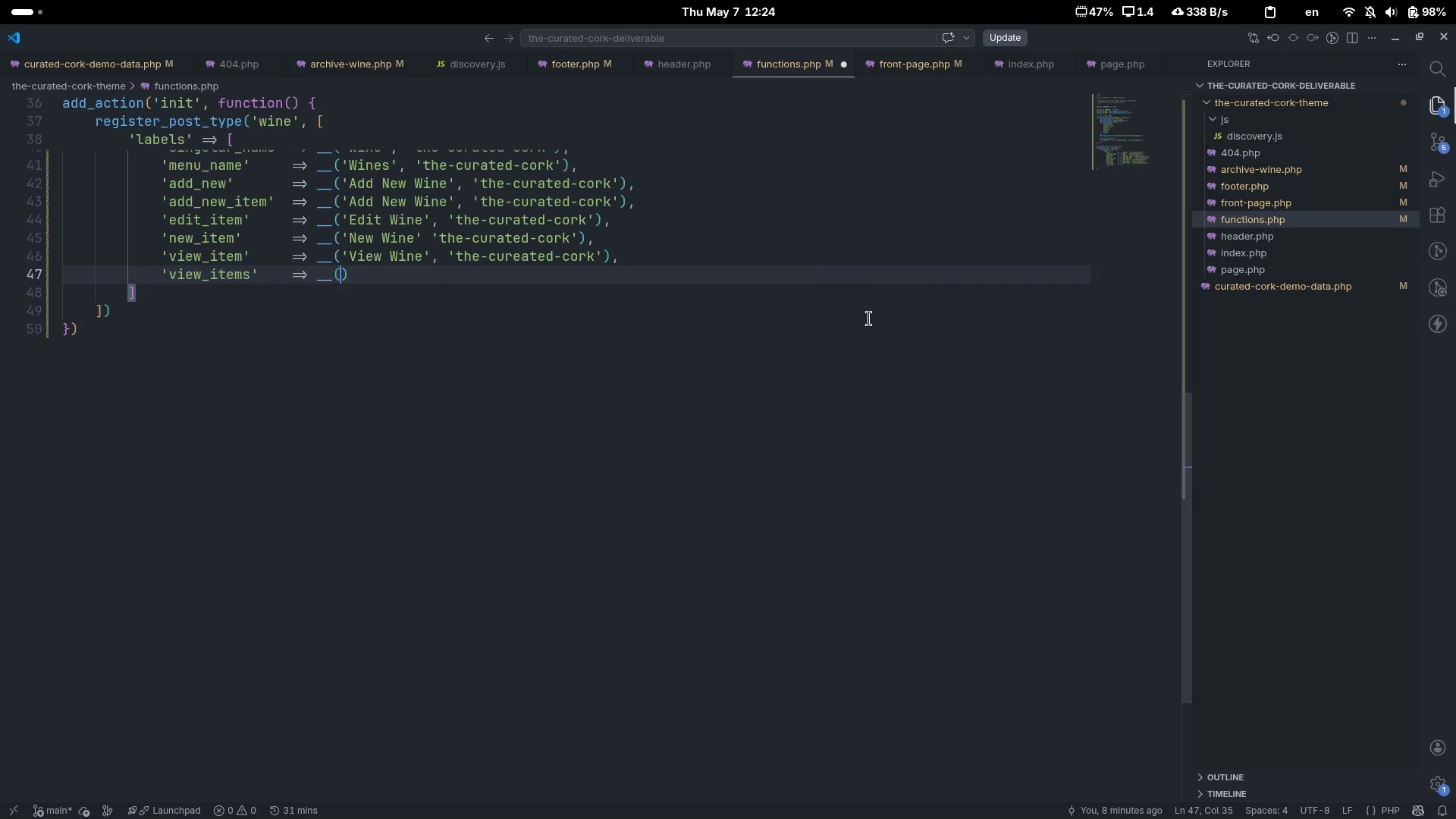 
key(Shift+ShiftLeft)
 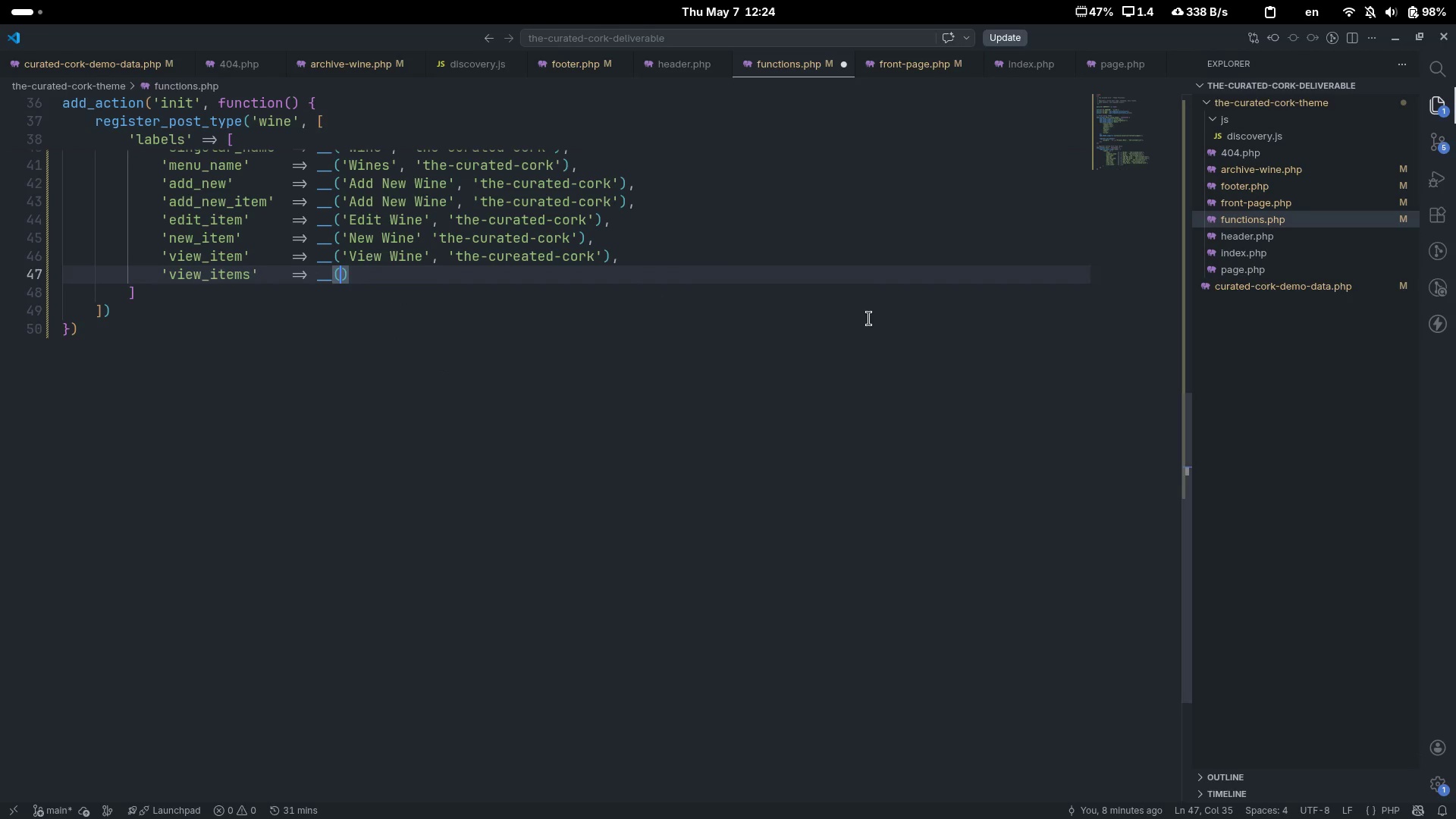 
key(Shift+9)
 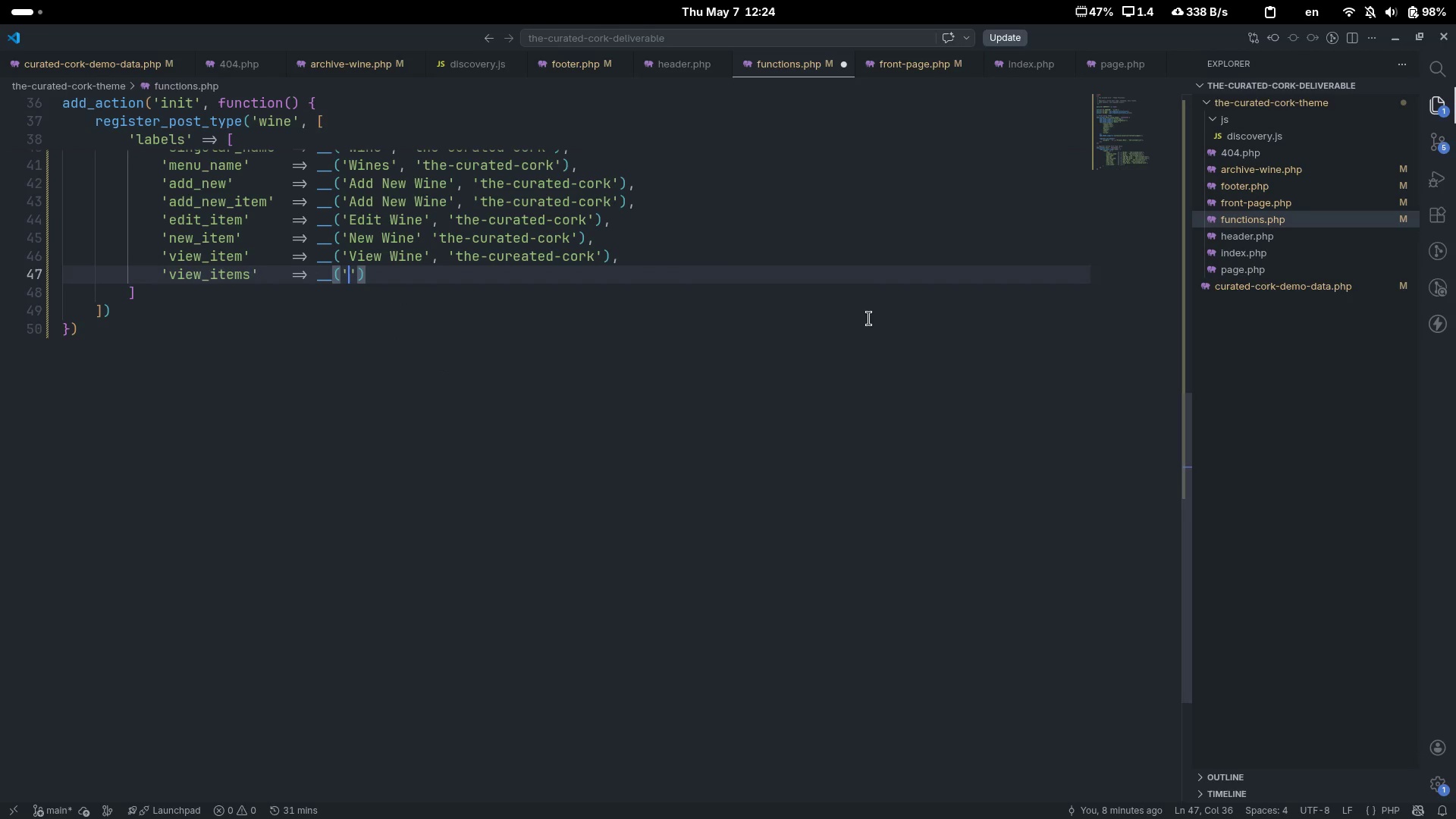 
key(Quote)
 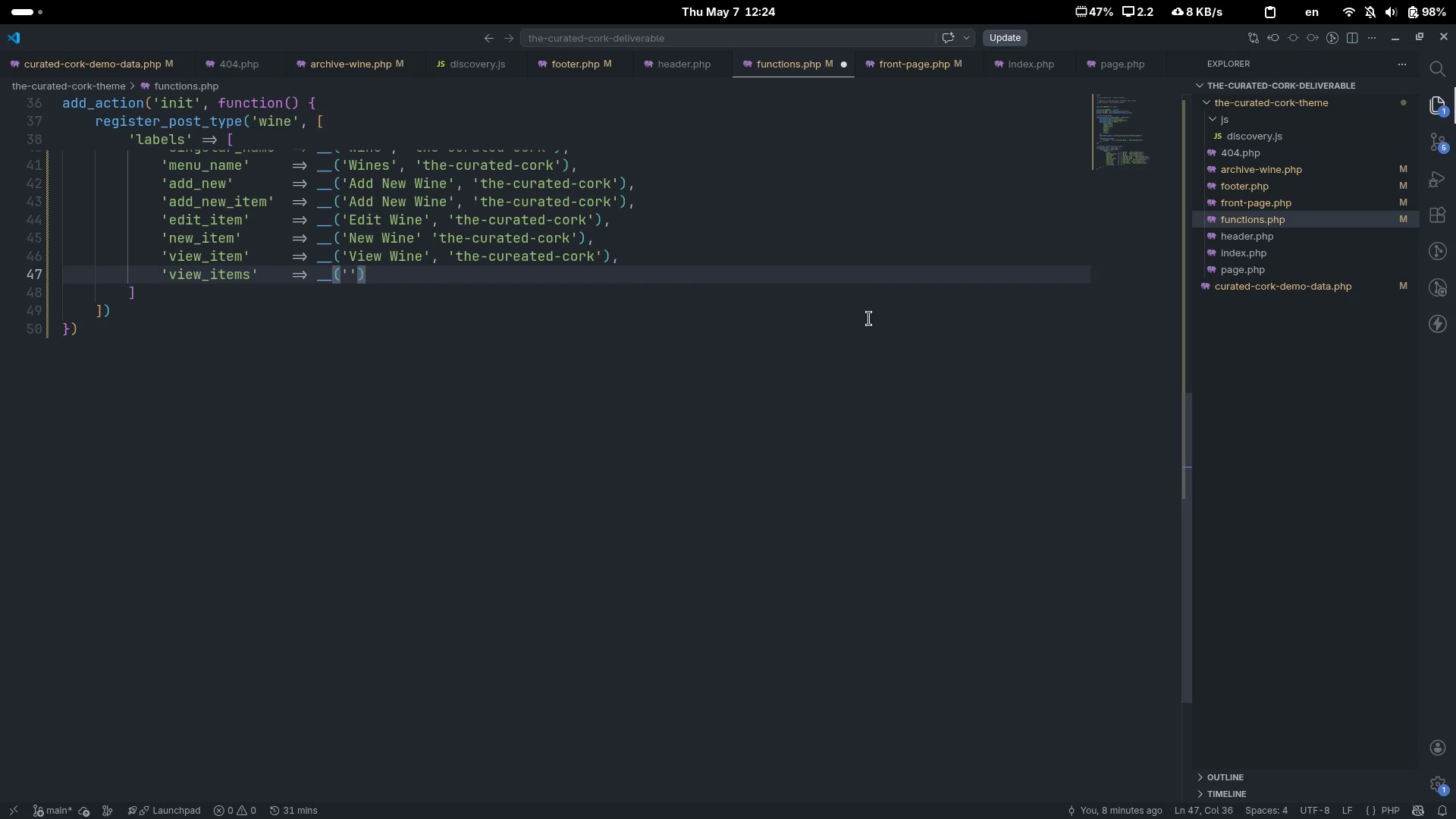 
type(viw)
 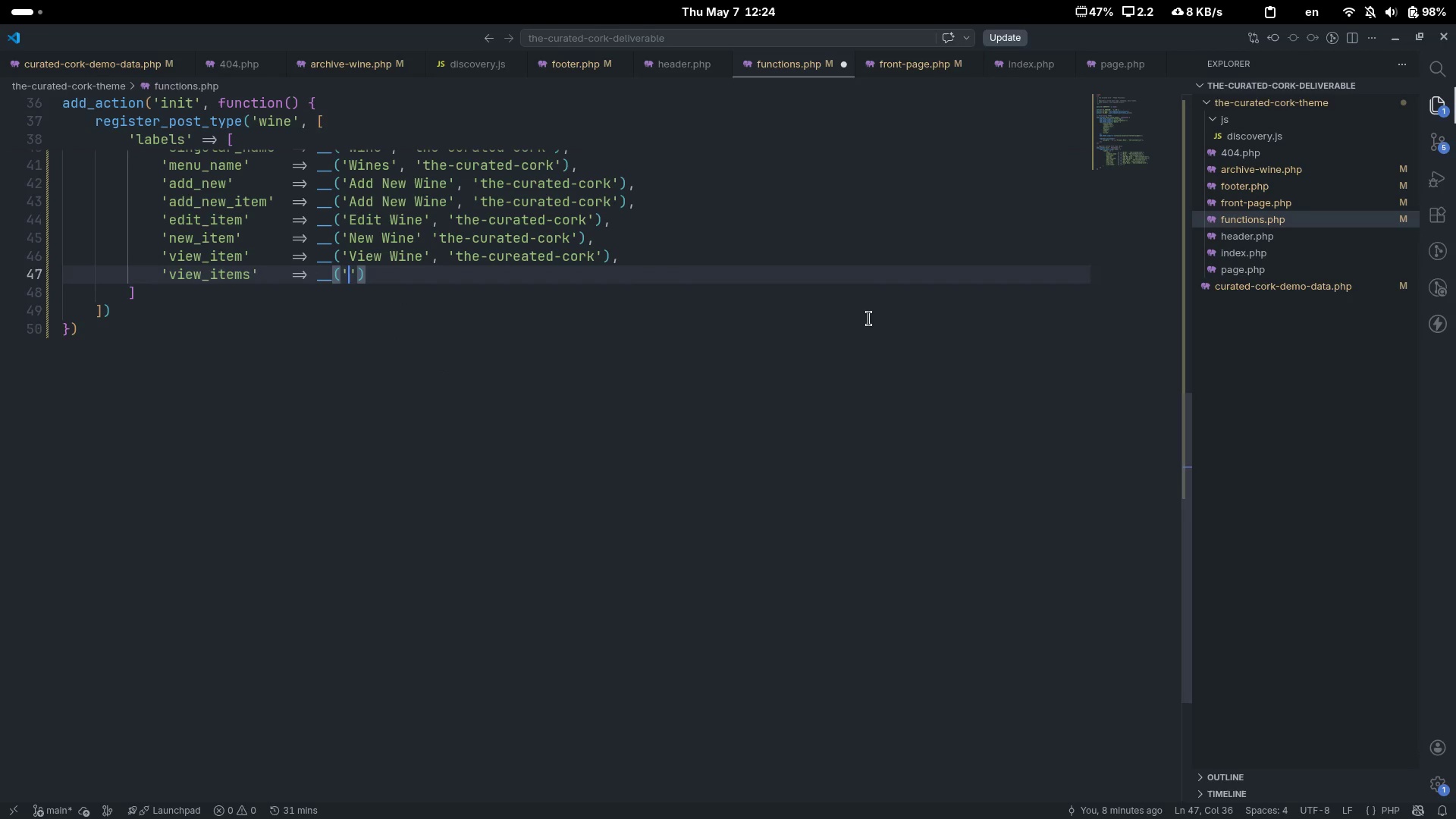 
key(Control+ControlLeft)
 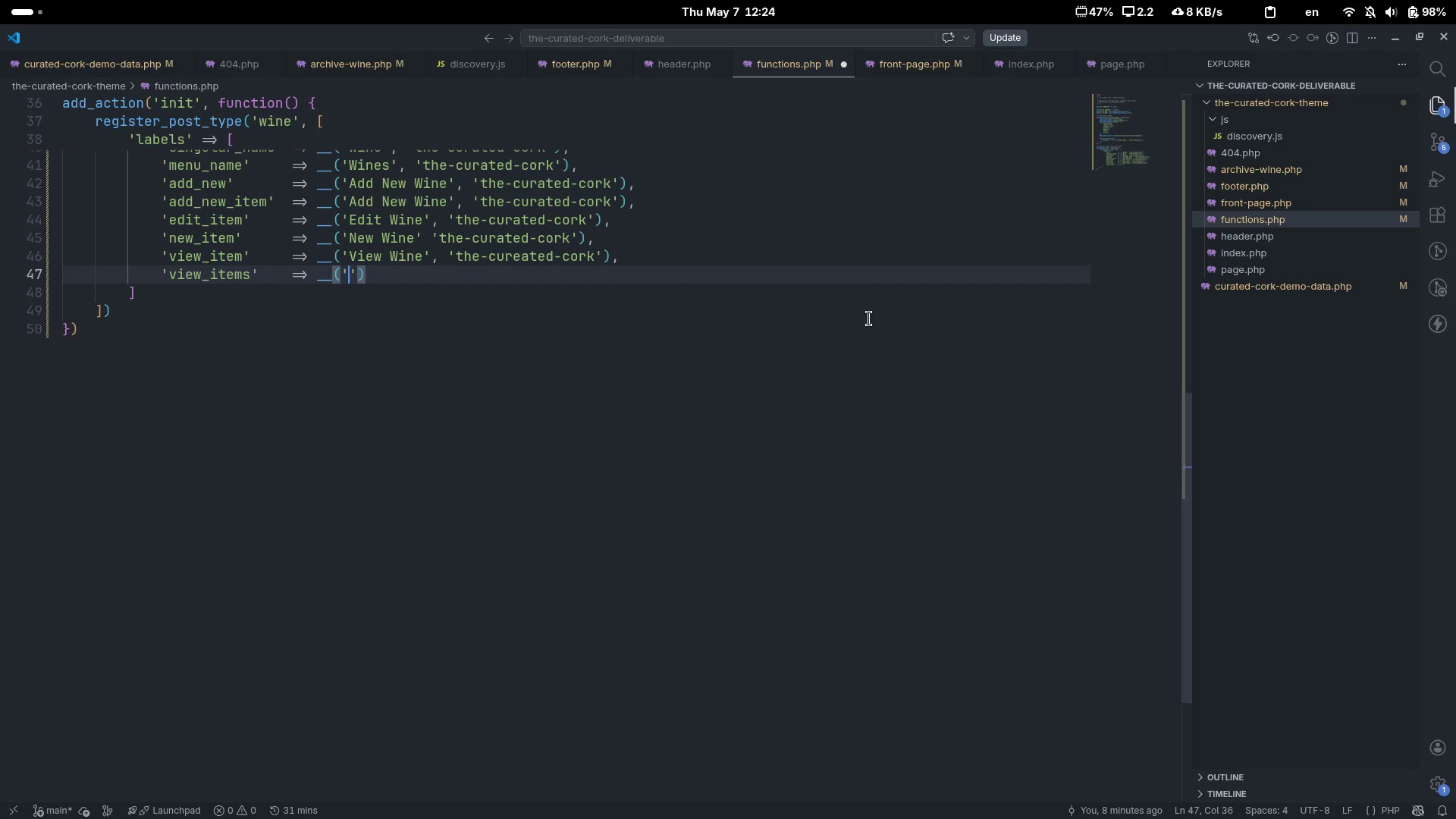 
key(Control+Backspace)
 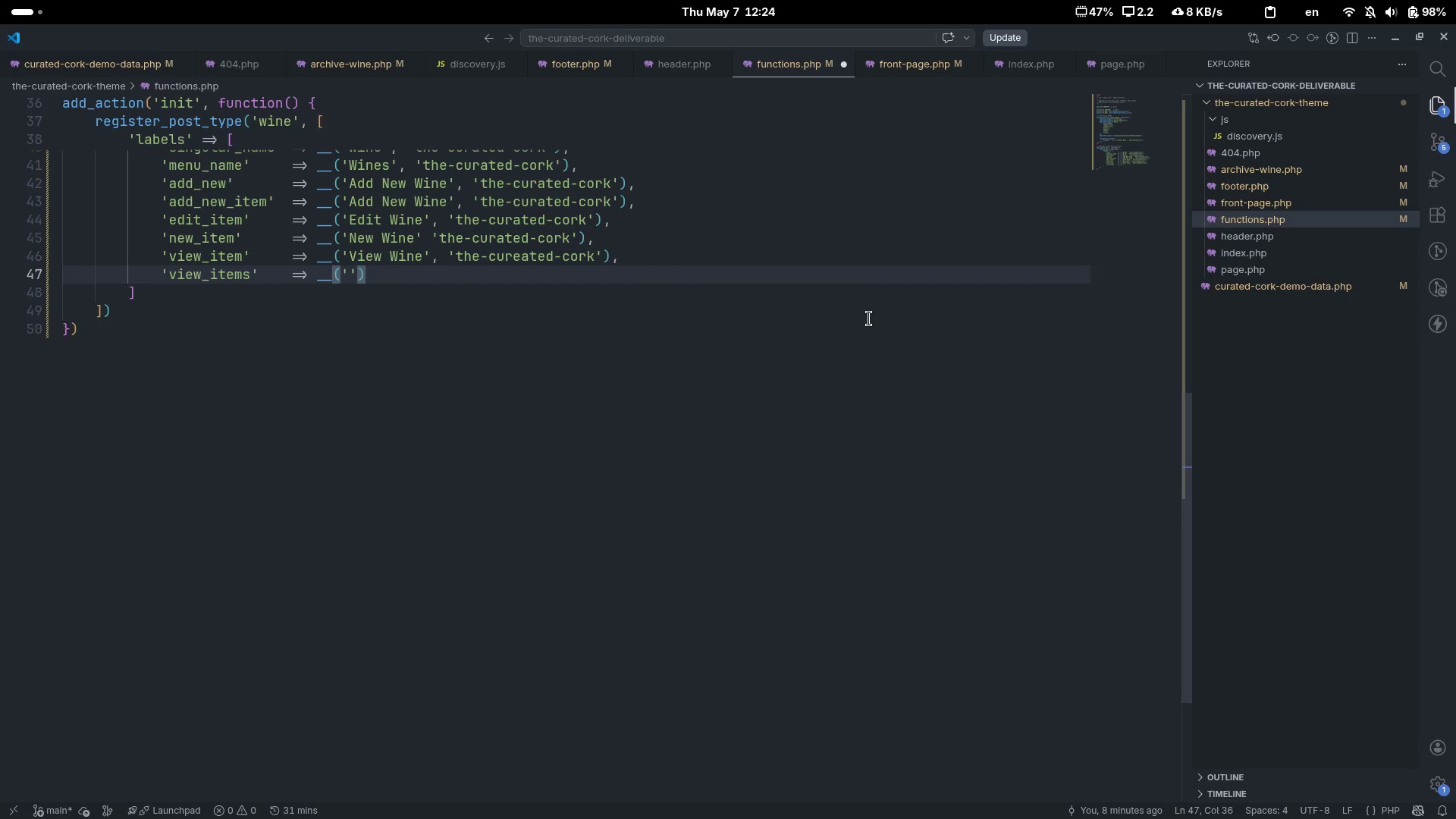 
type(View WIen)
key(Backspace)
key(Backspace)
key(Backspace)
type(ines)
 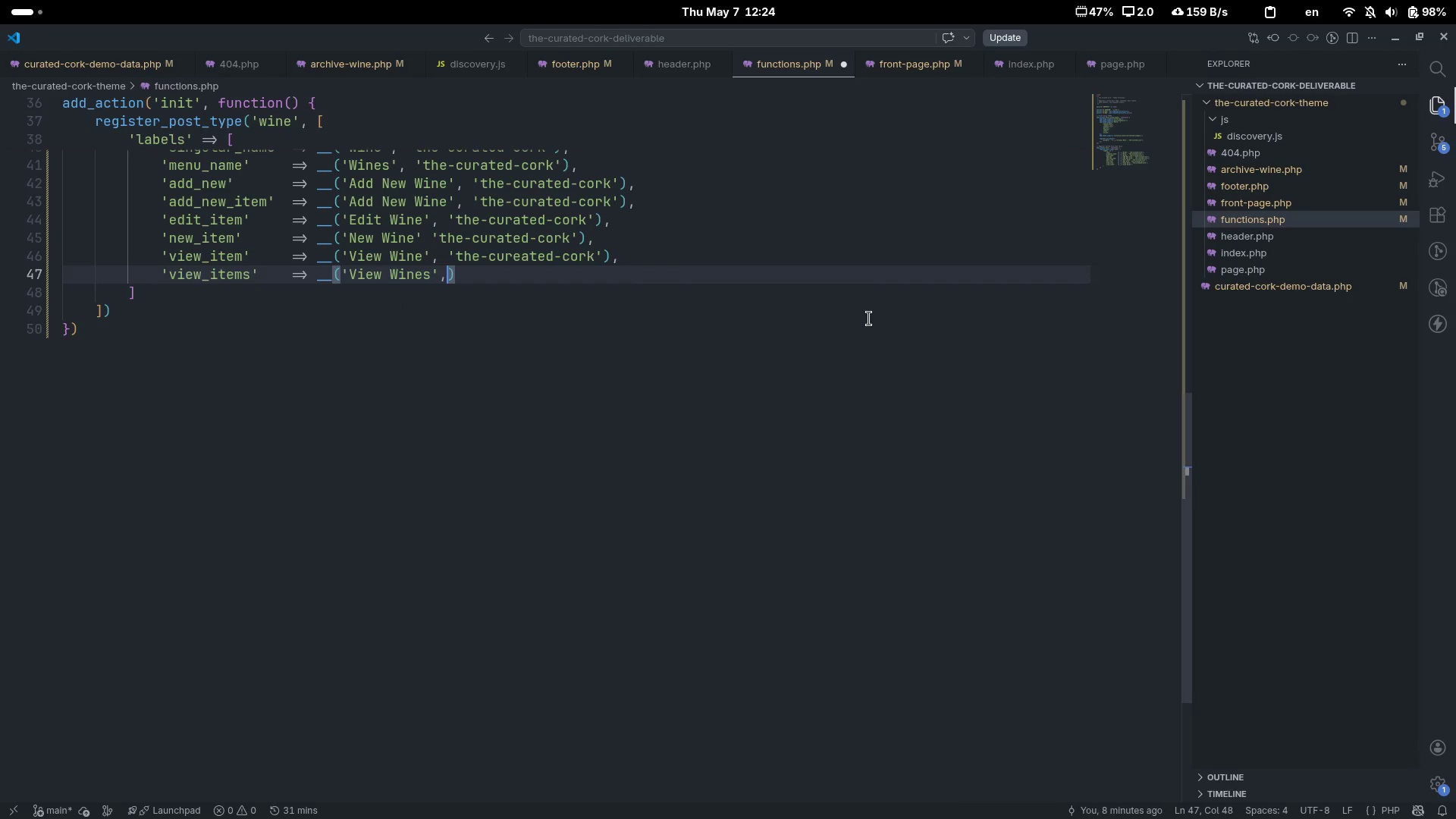 
key(ArrowRight)
 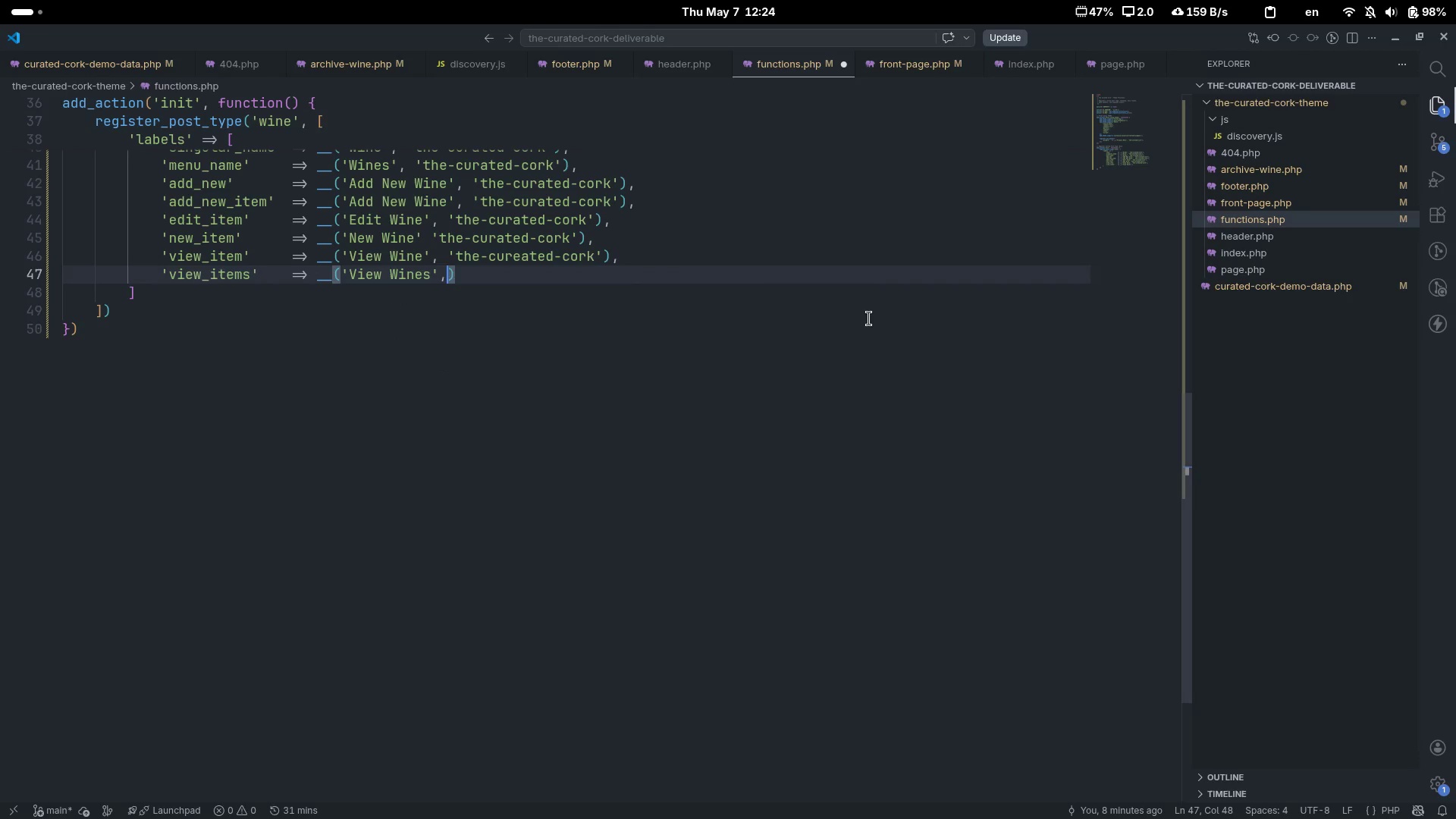 
type(, 'the-curated-work)
 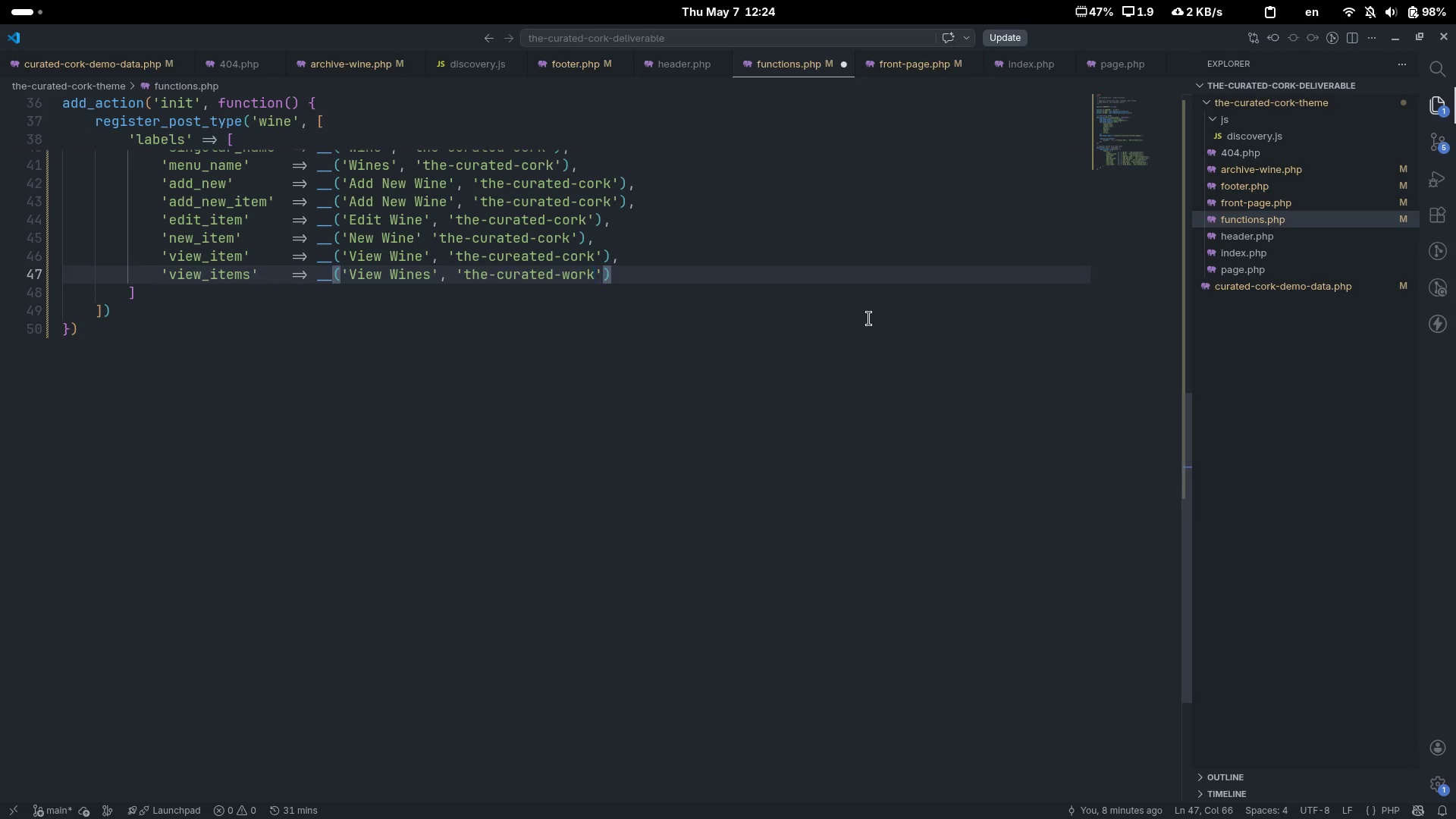 
key(Control+Shift+ArrowLeft)
 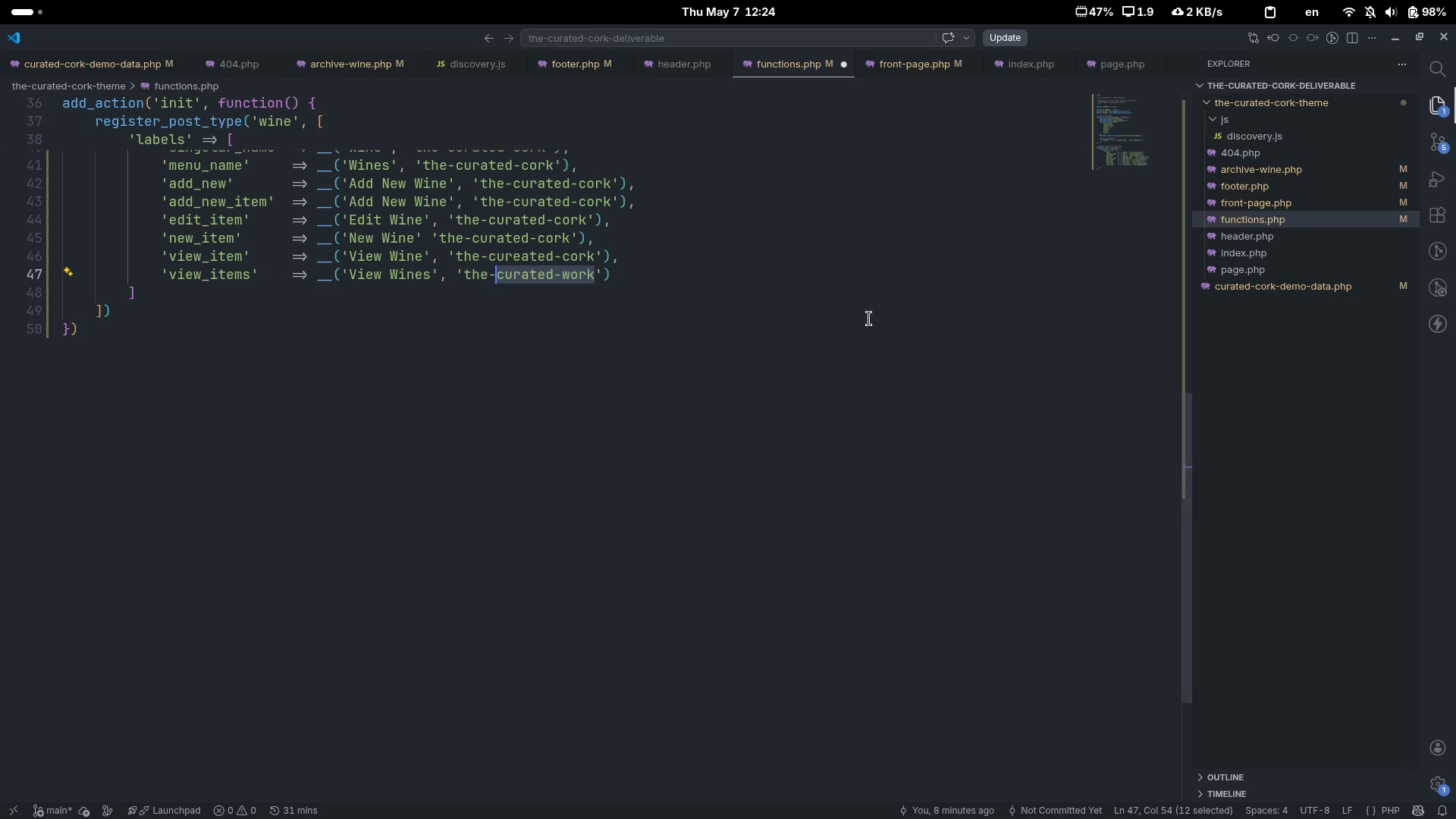 
key(Control+Shift+ArrowLeft)
 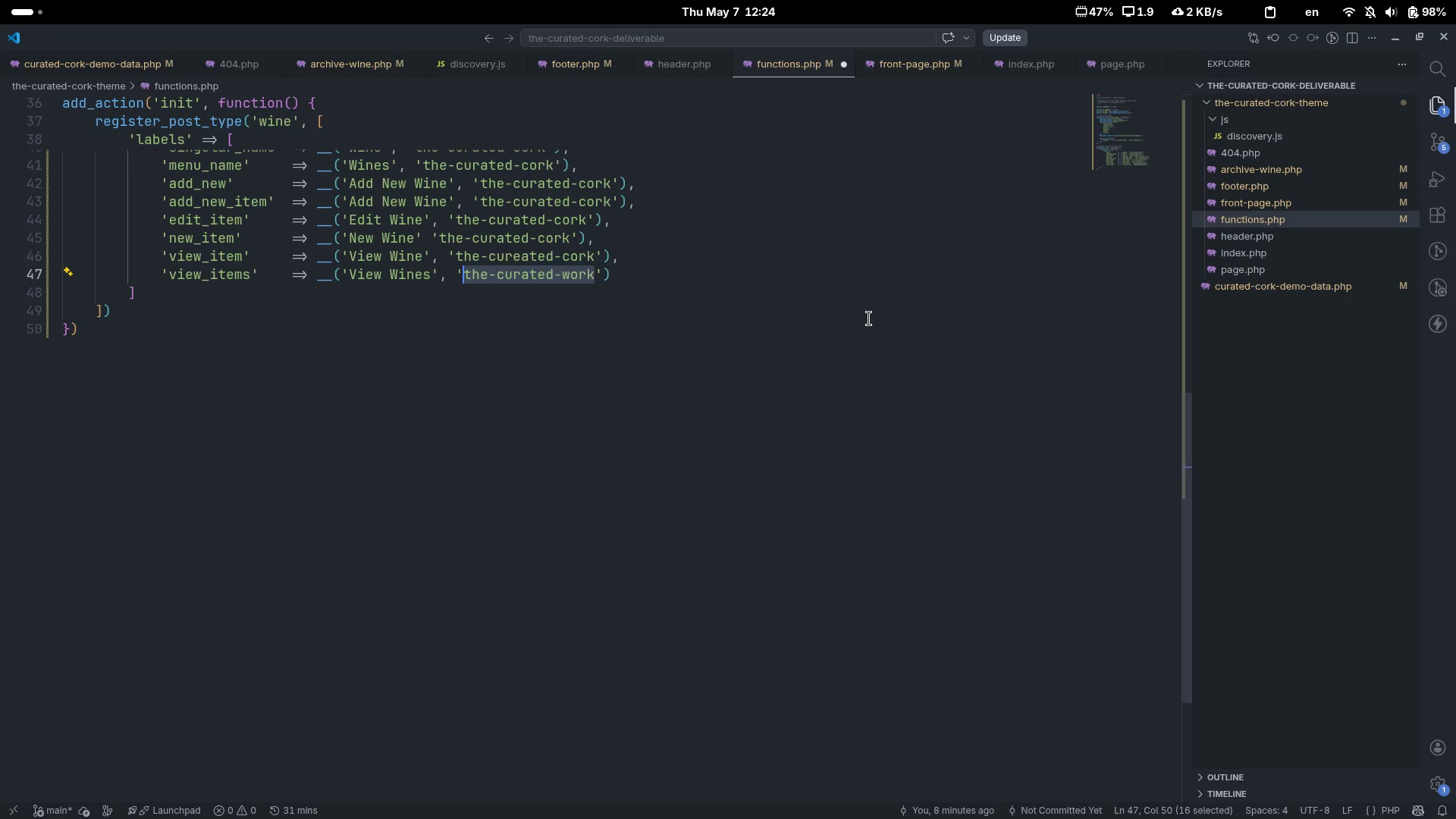 
key(Control+Shift+ArrowLeft)
 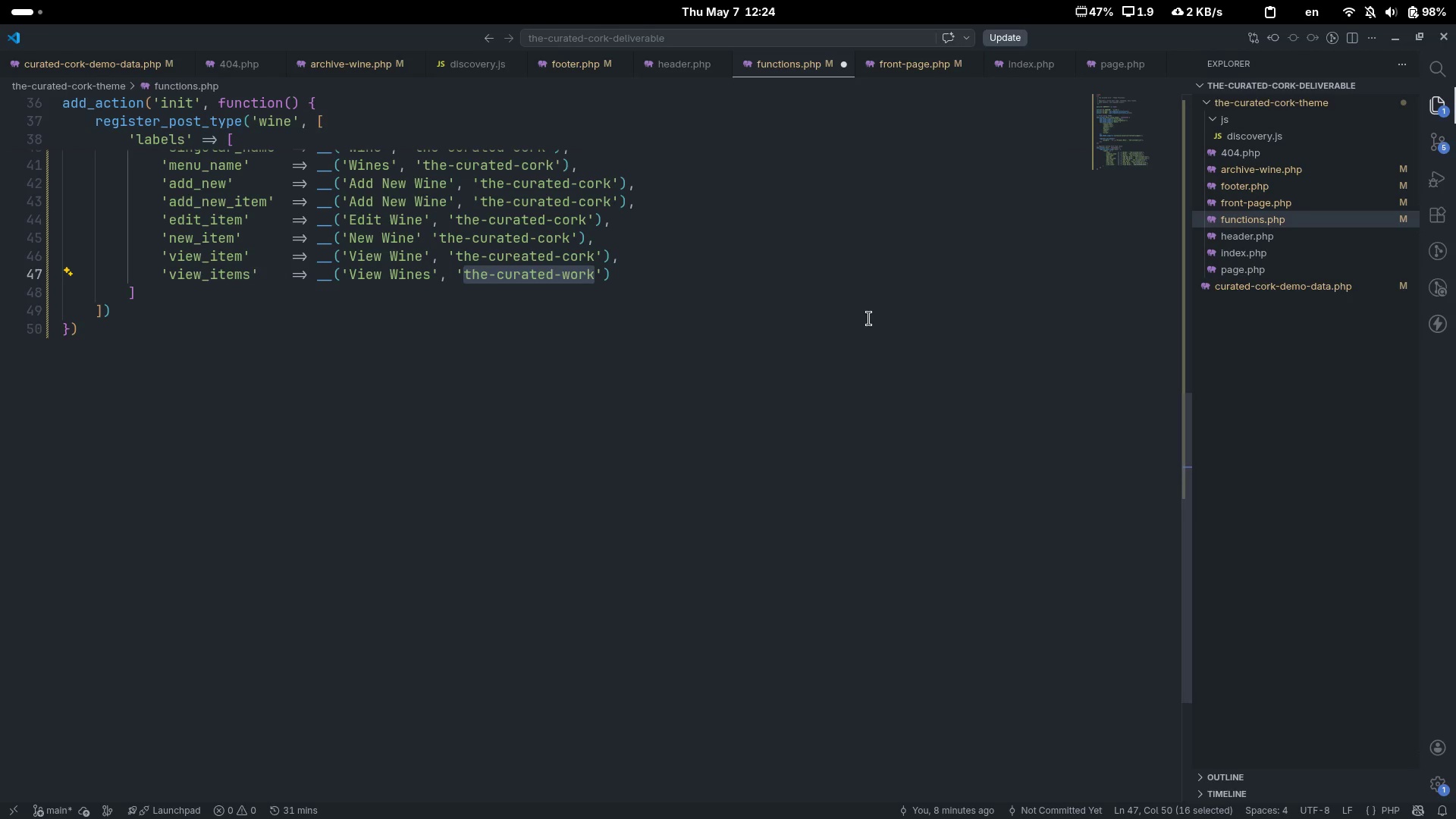 
key(Control+C)
 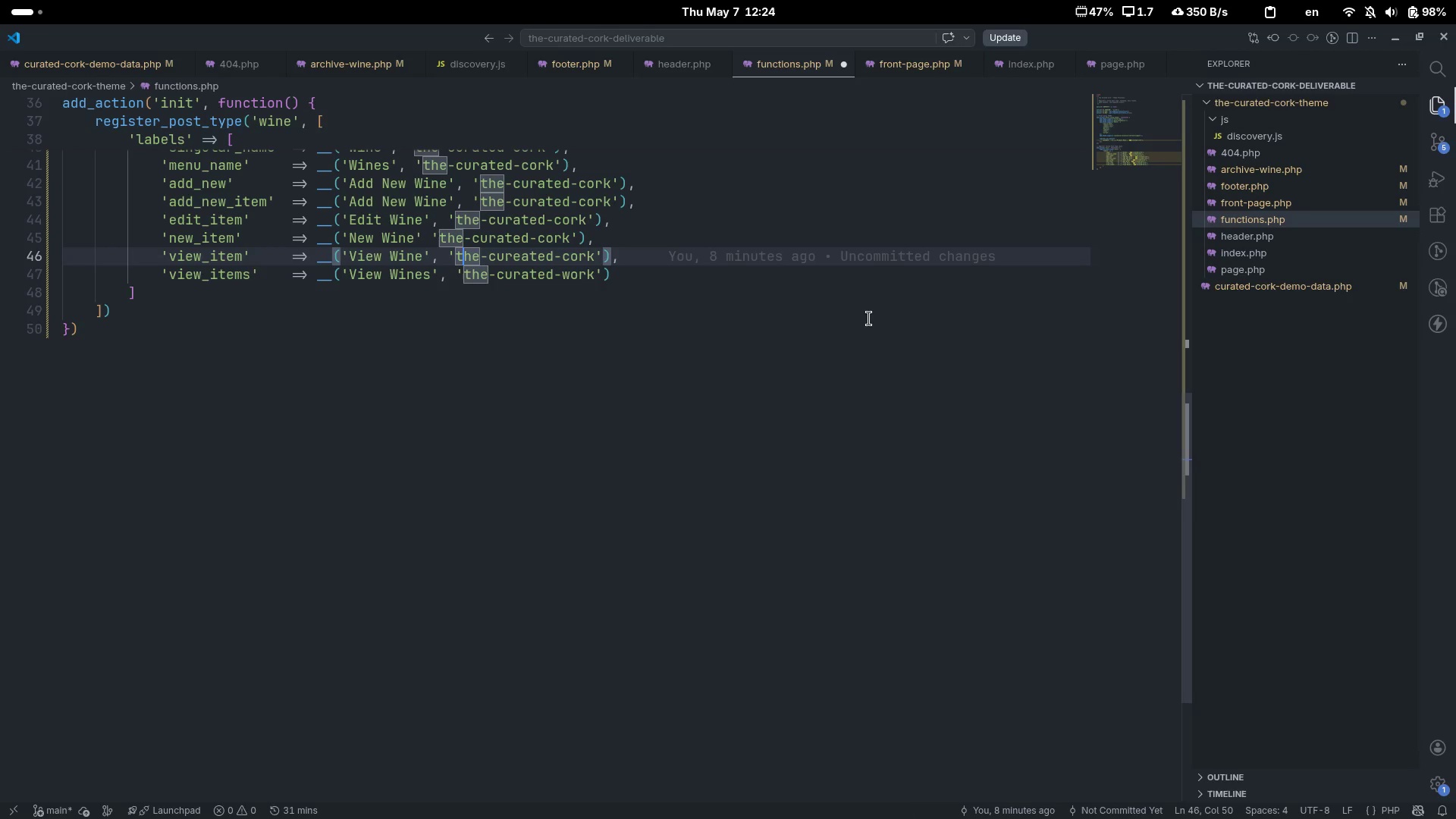 
key(ArrowUp)
 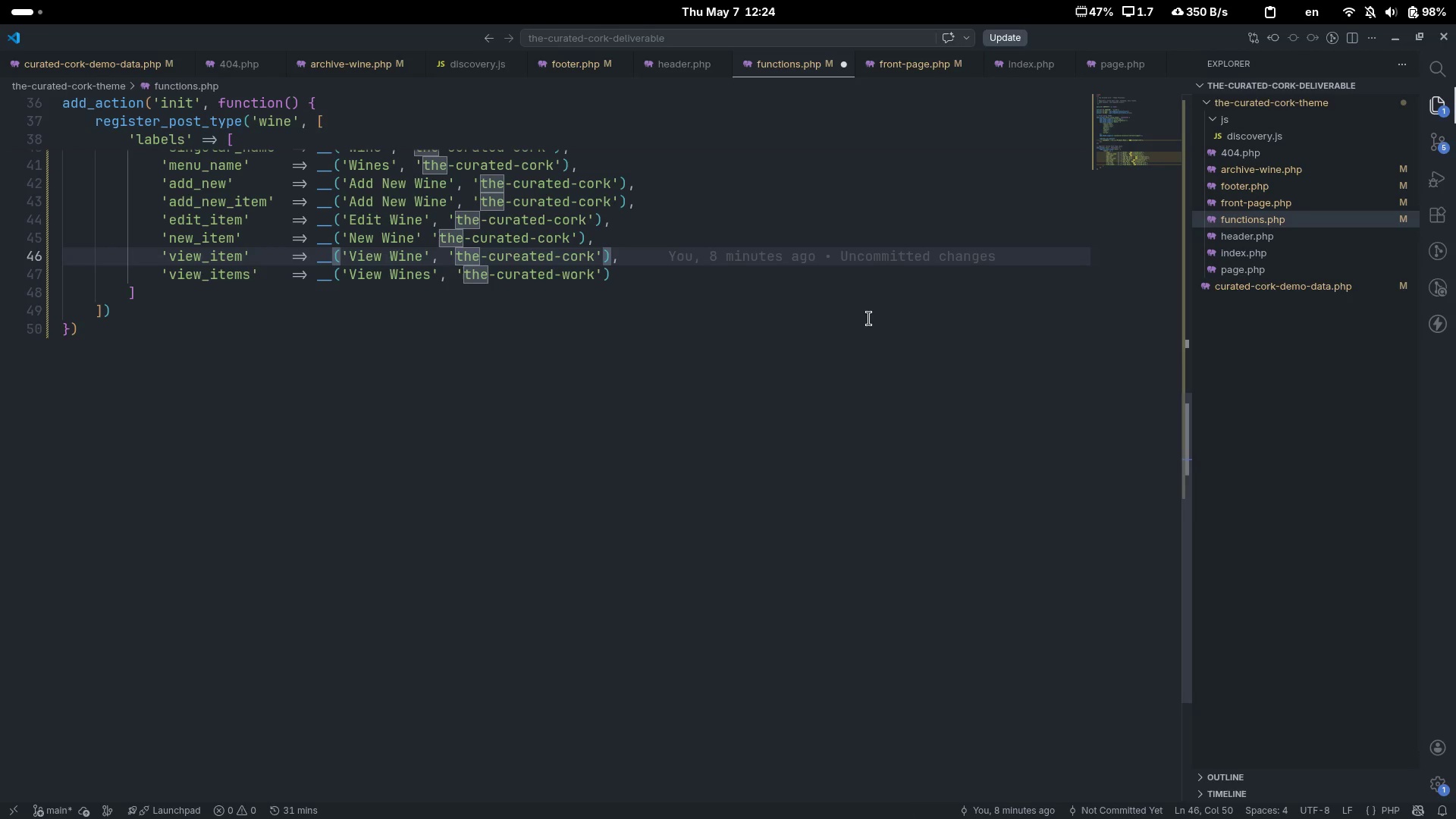 
hold_key(key=ControlLeft, duration=0.37)
 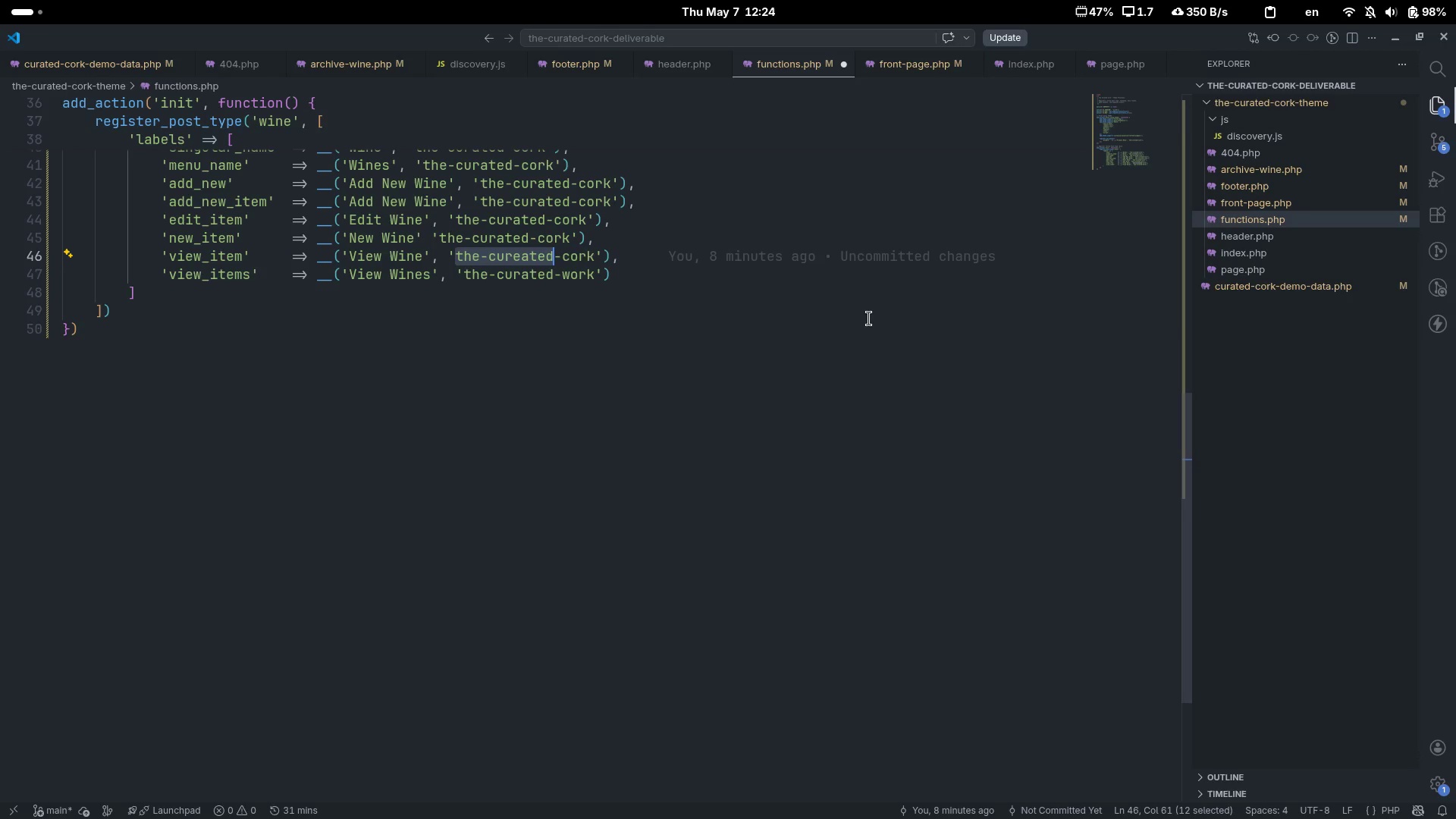 
key(ArrowLeft)
 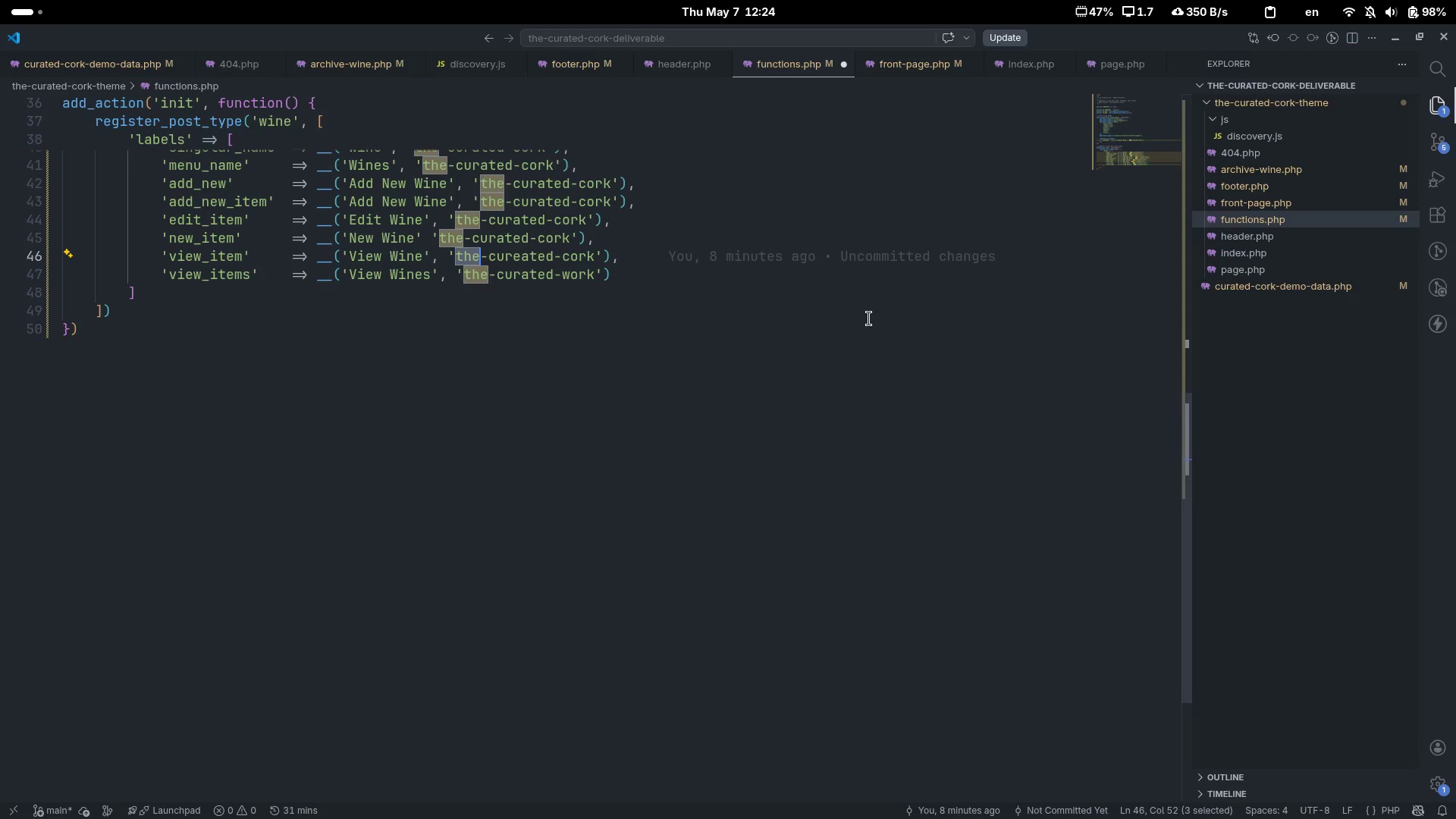 
key(Control+Shift+ArrowRight)
 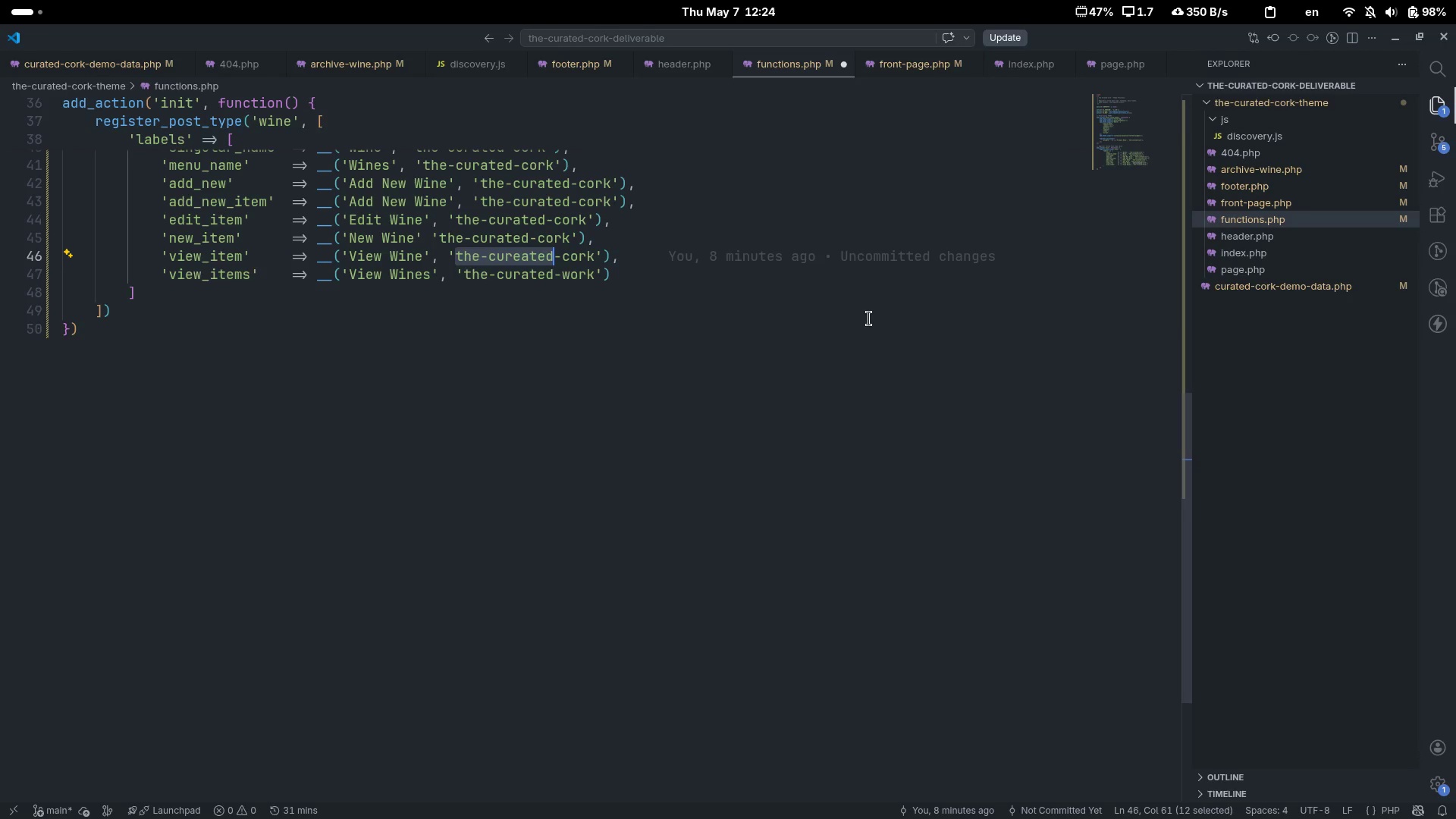 
key(Control+Shift+ArrowRight)
 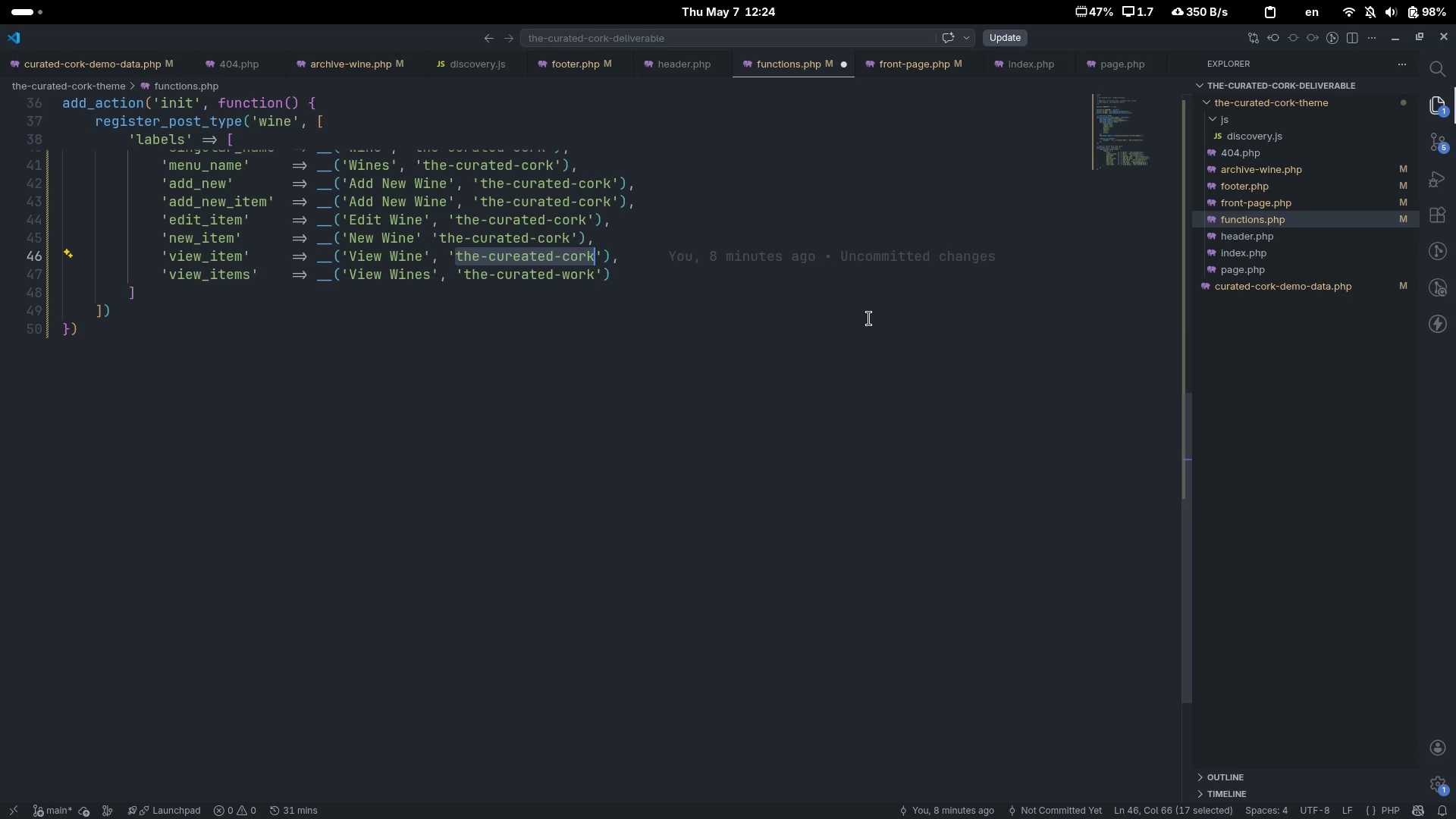 
key(Control+Shift+ArrowRight)
 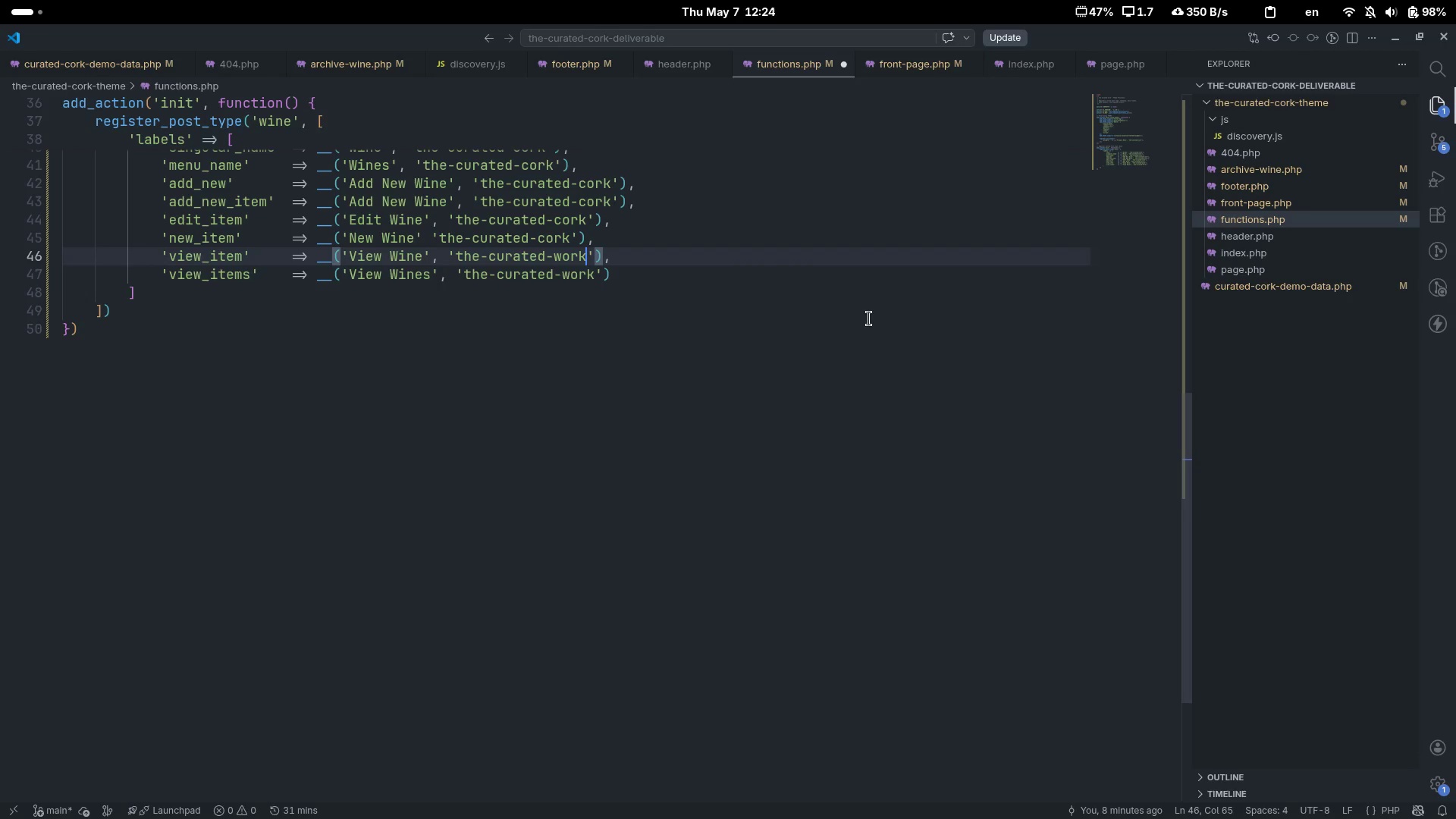 
key(Control+V)
 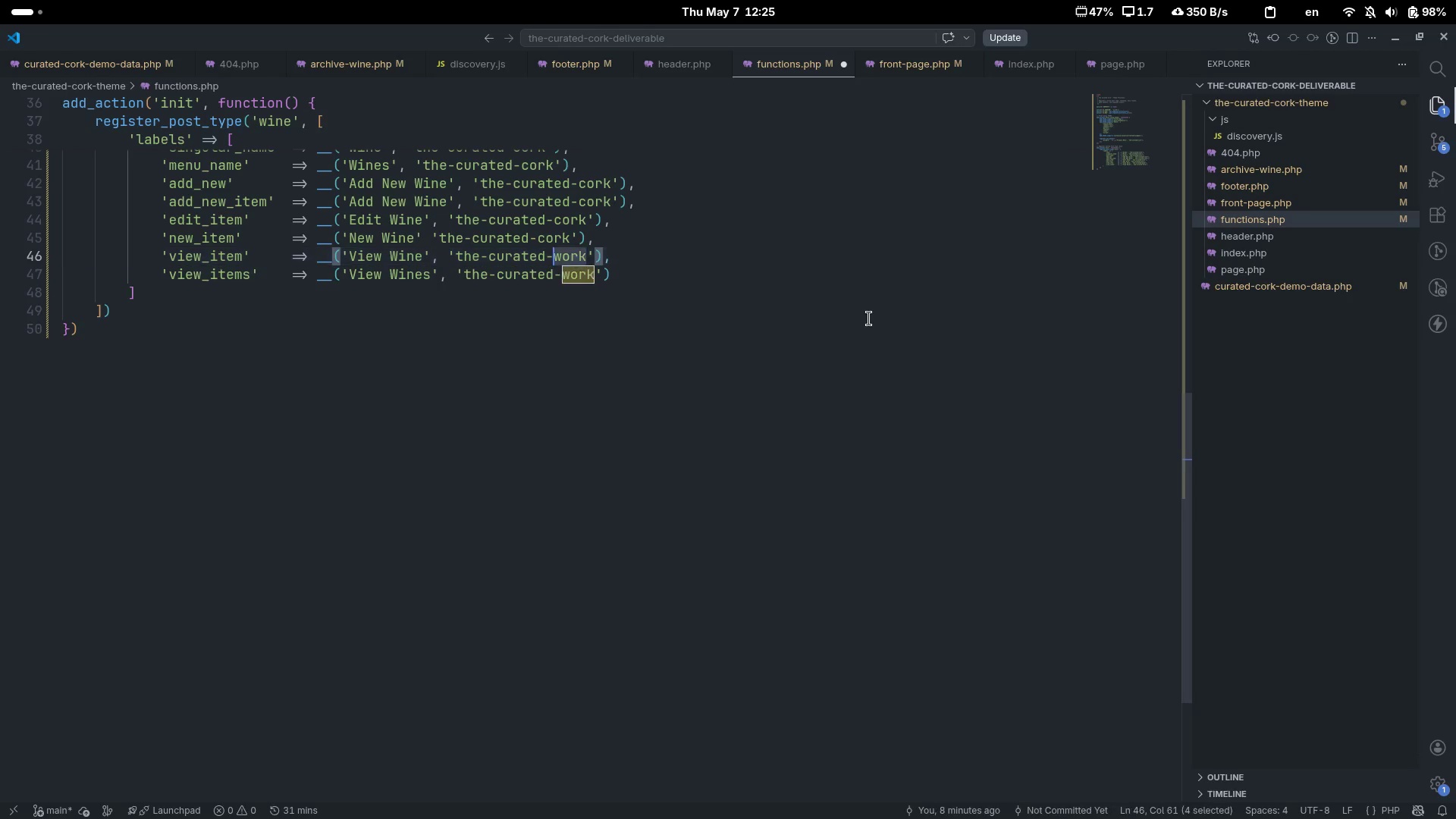 
key(Control+Shift+ArrowLeft)
 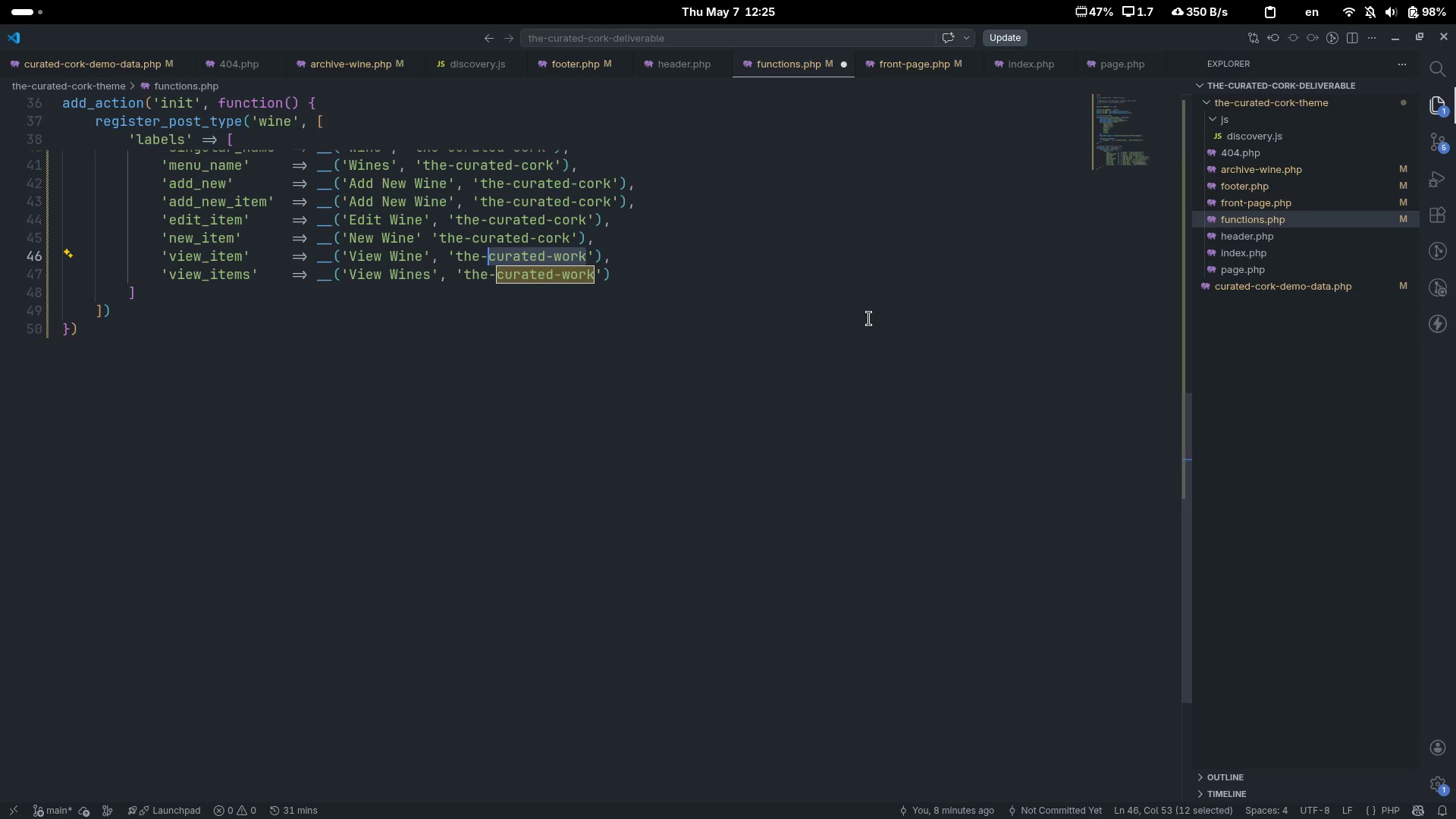 
key(Control+Shift+ArrowLeft)
 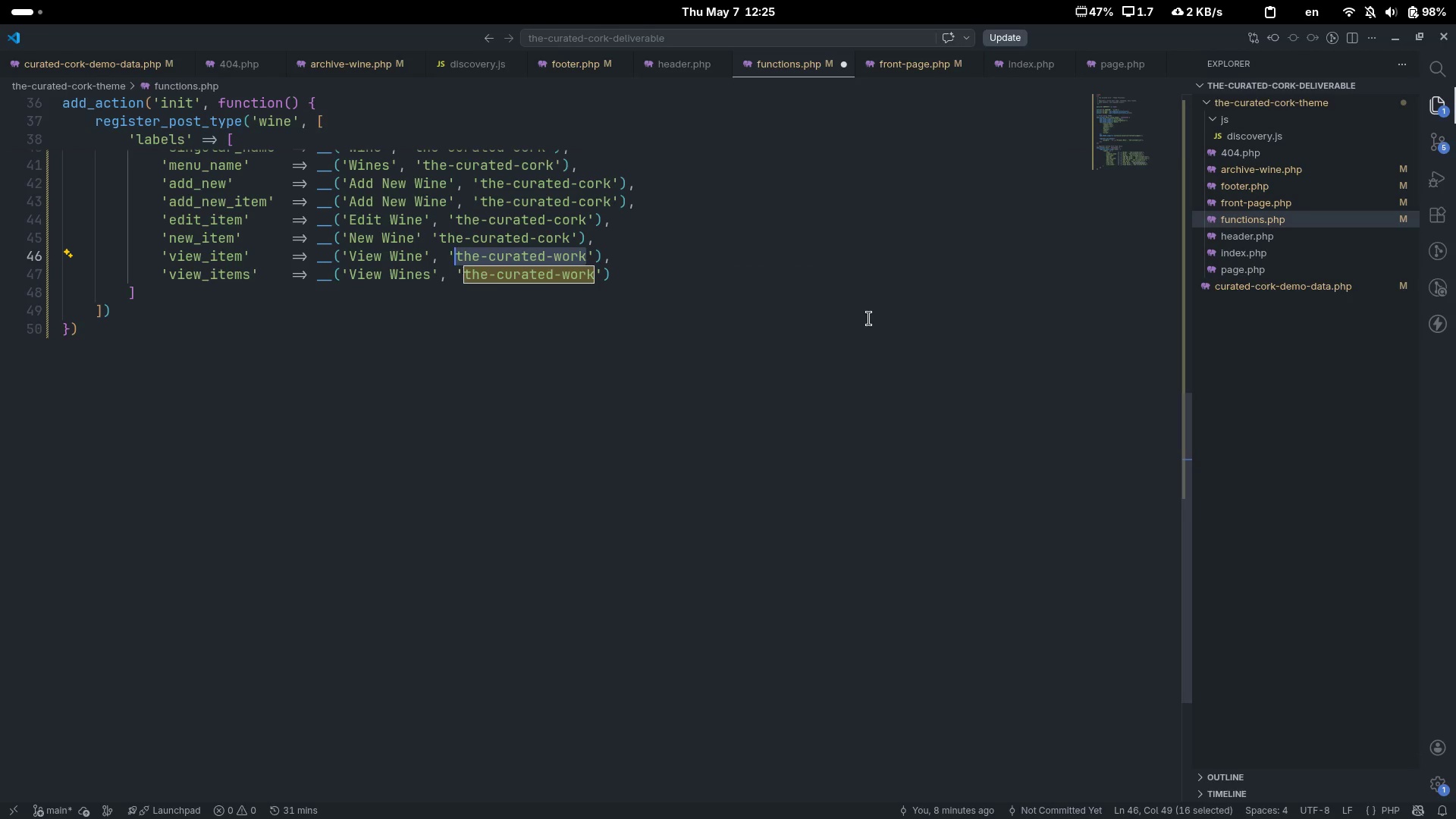 
key(Control+Shift+ArrowLeft)
 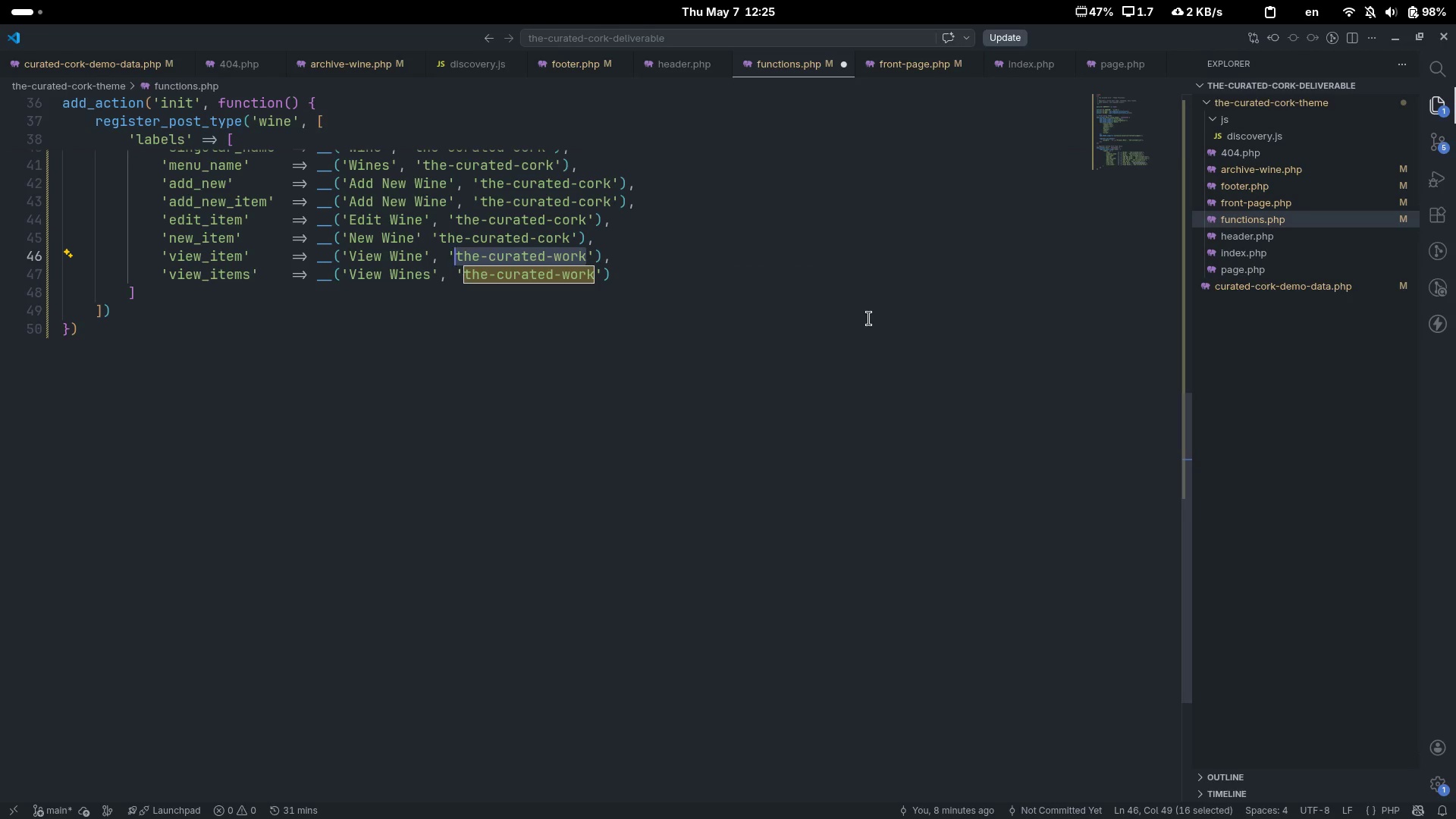 
key(ArrowUp)
 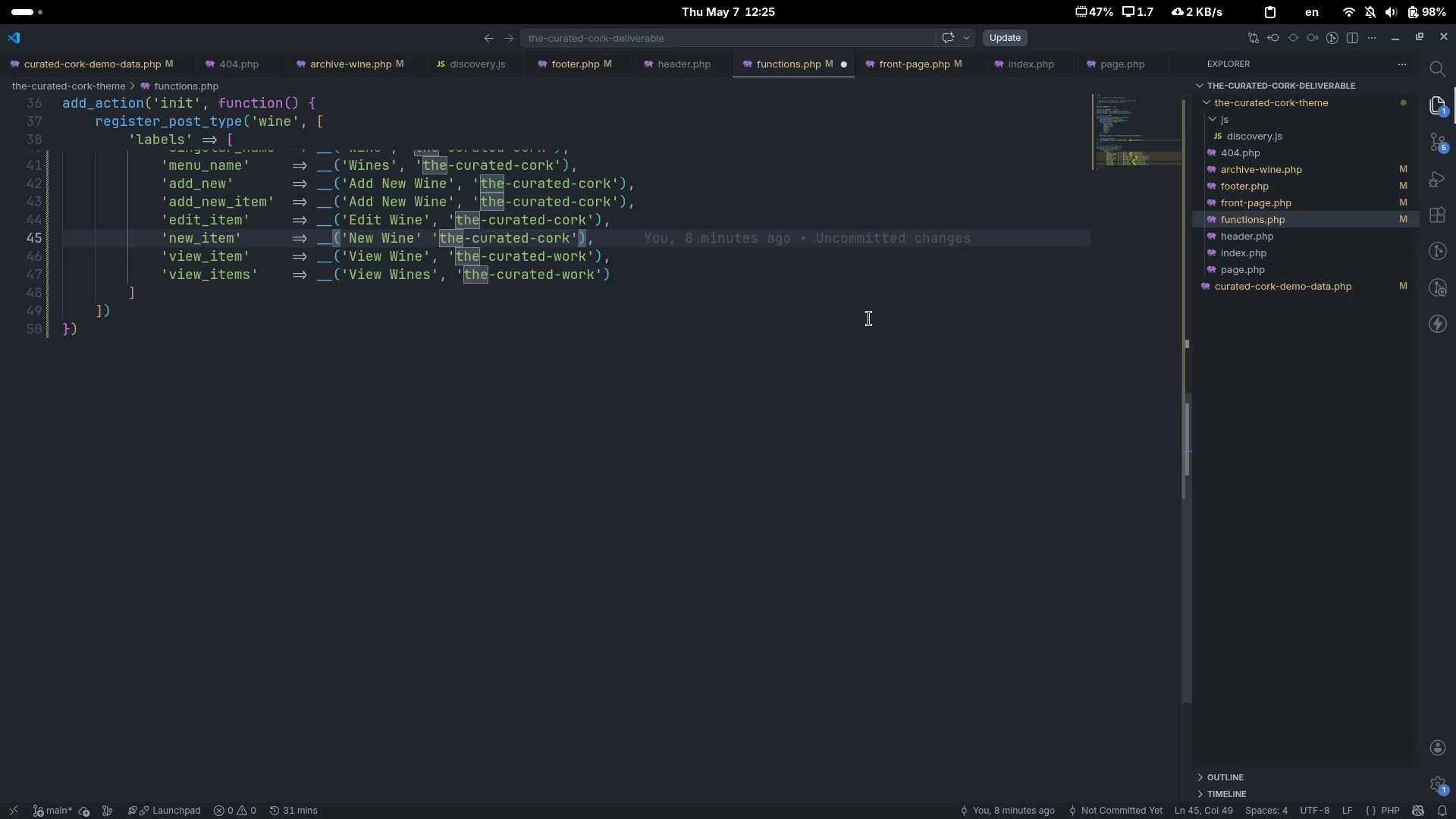 
hold_key(key=ControlLeft, duration=0.33)
 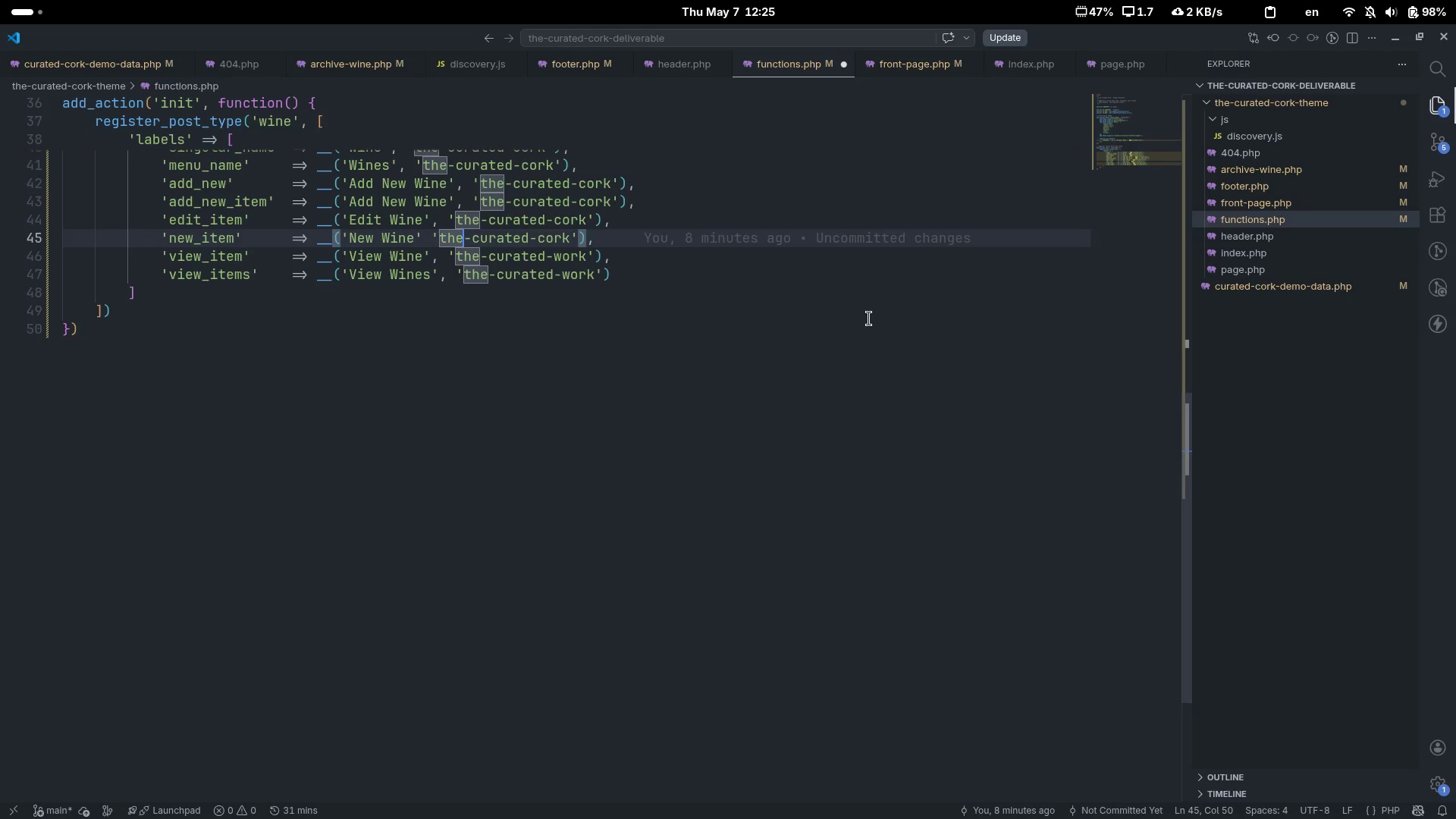 
key(ArrowRight)
 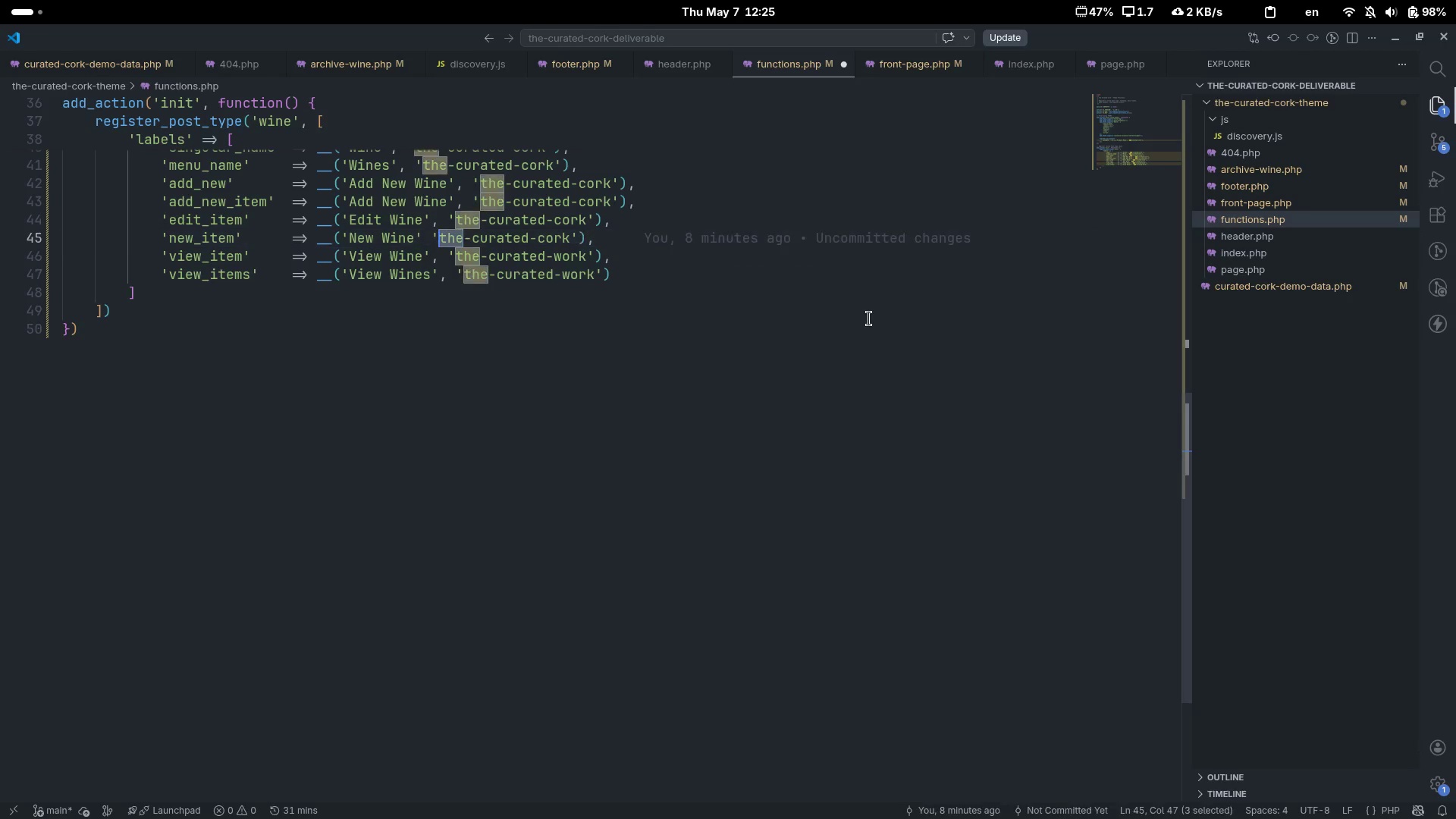 
key(Control+Shift+ArrowLeft)
 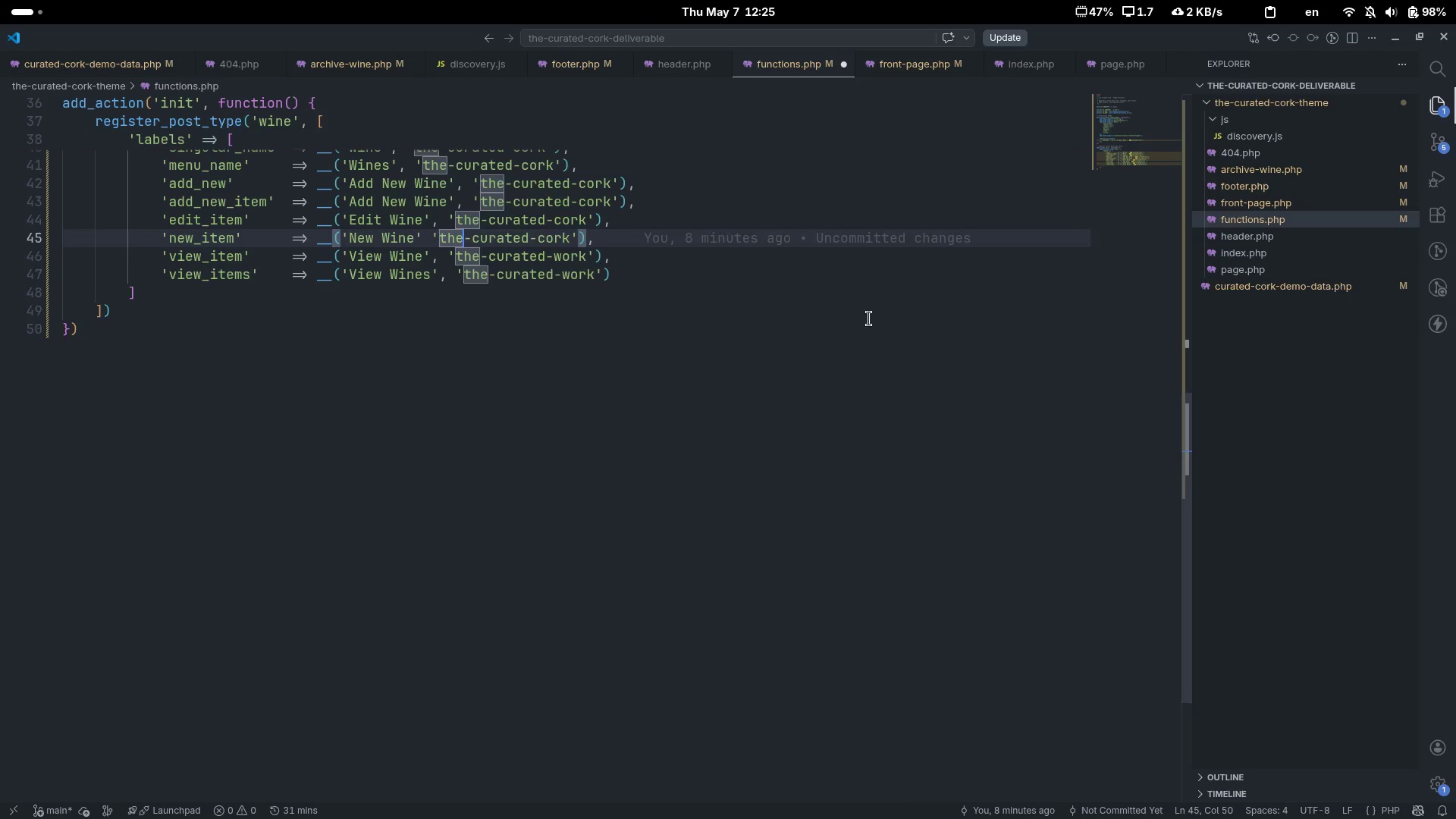 
key(ArrowRight)
 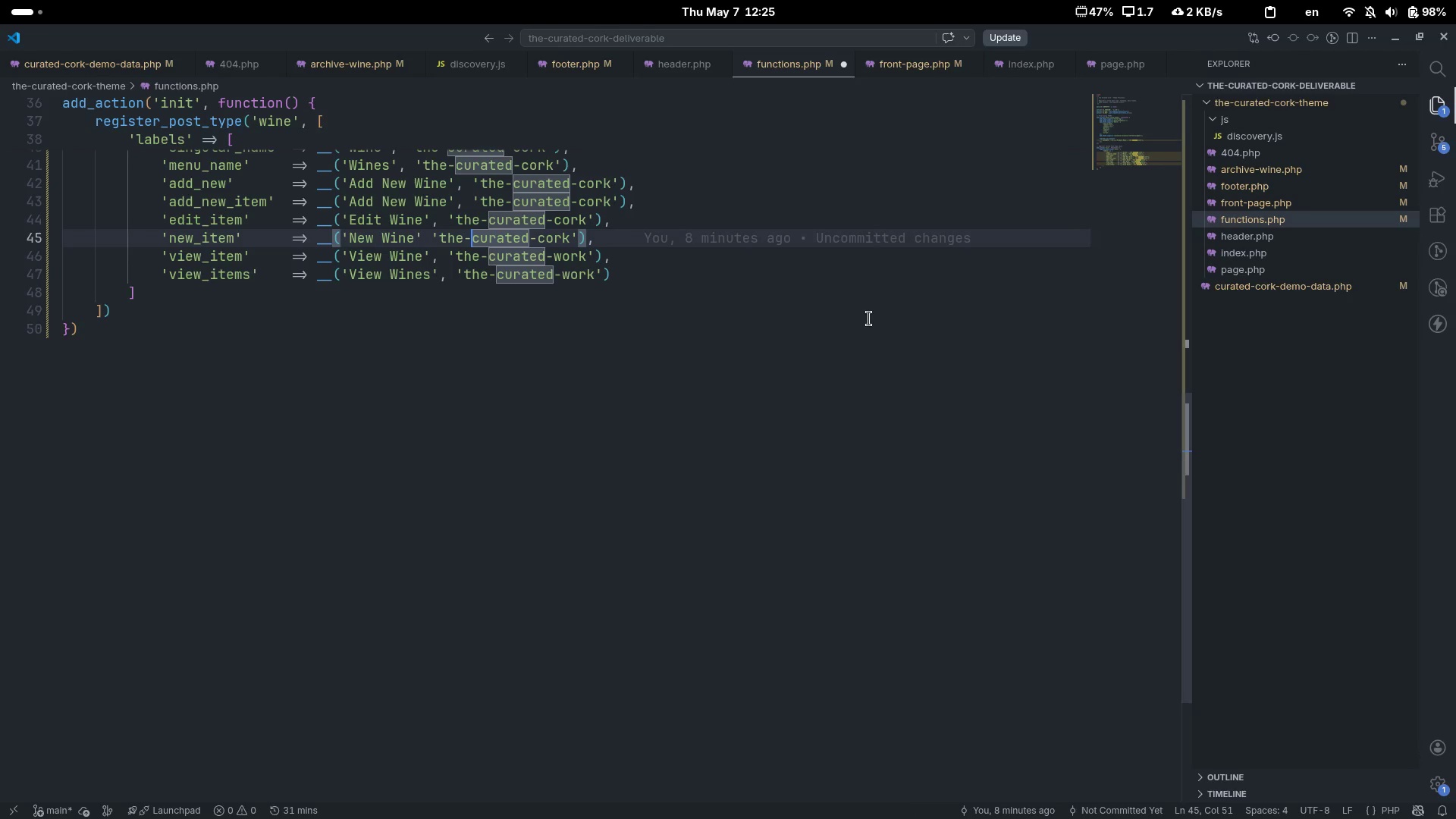 
key(ArrowRight)
 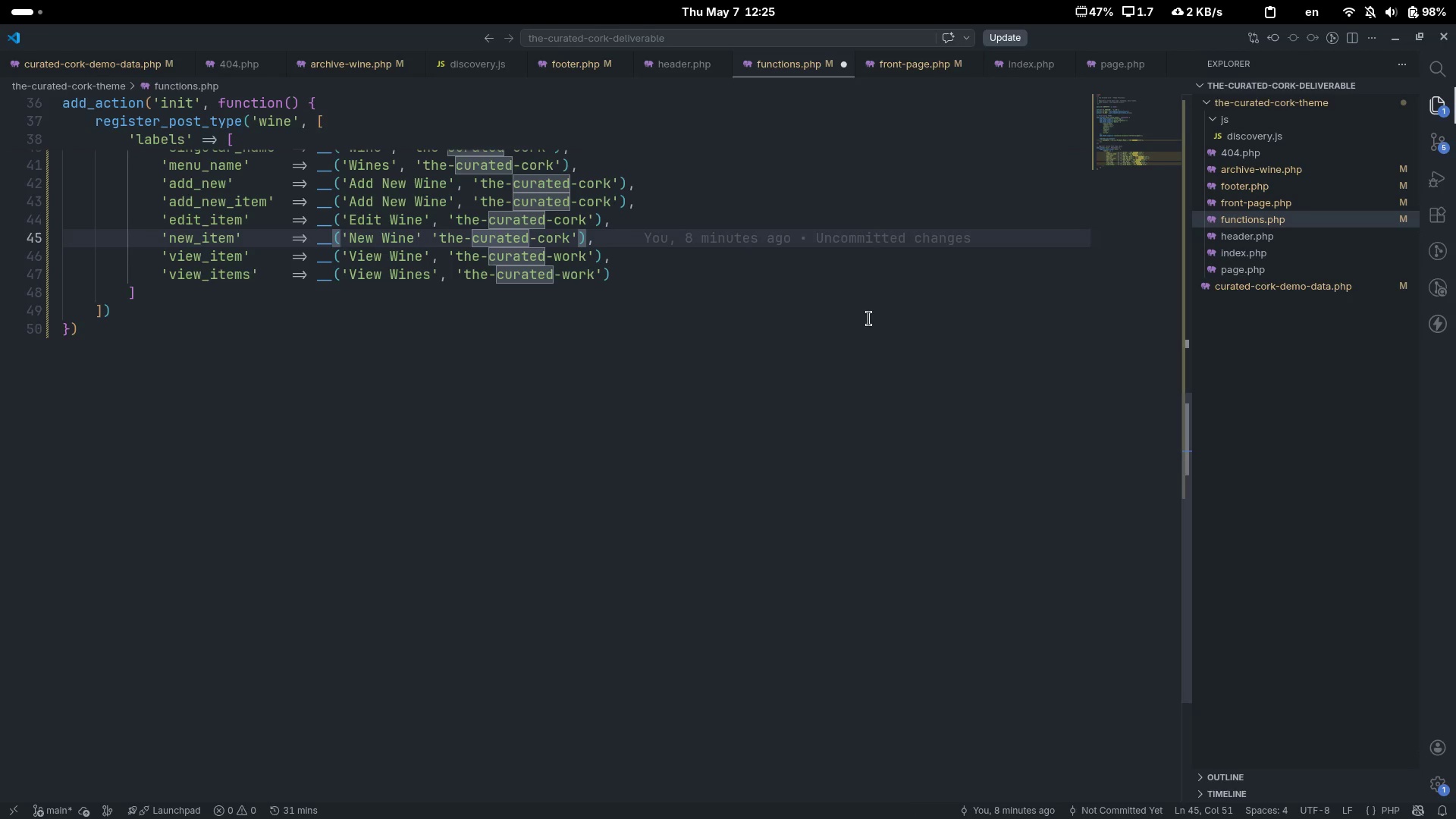 
hold_key(key=ControlLeft, duration=0.4)
 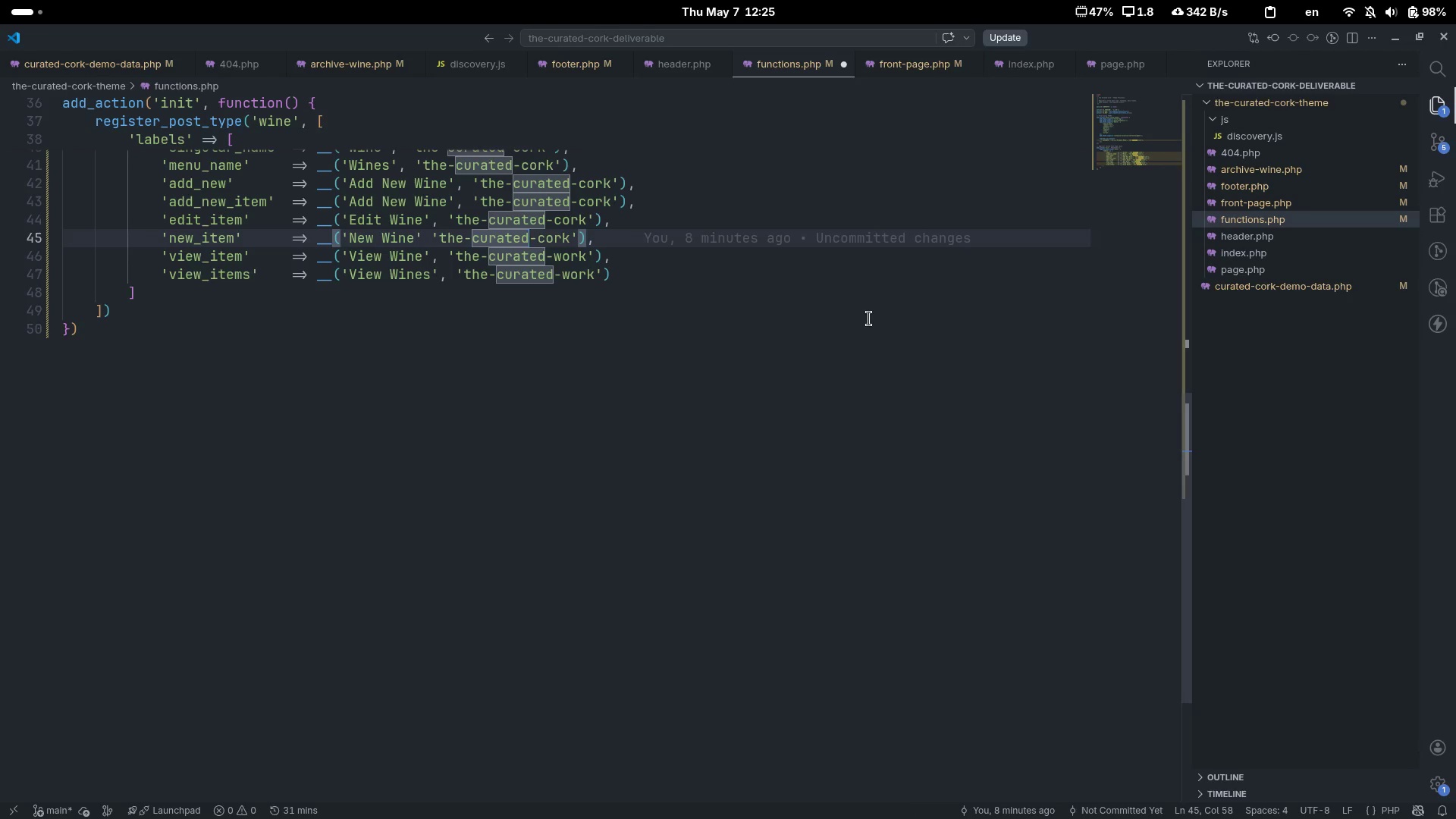 
hold_key(key=ShiftLeft, duration=0.4)
 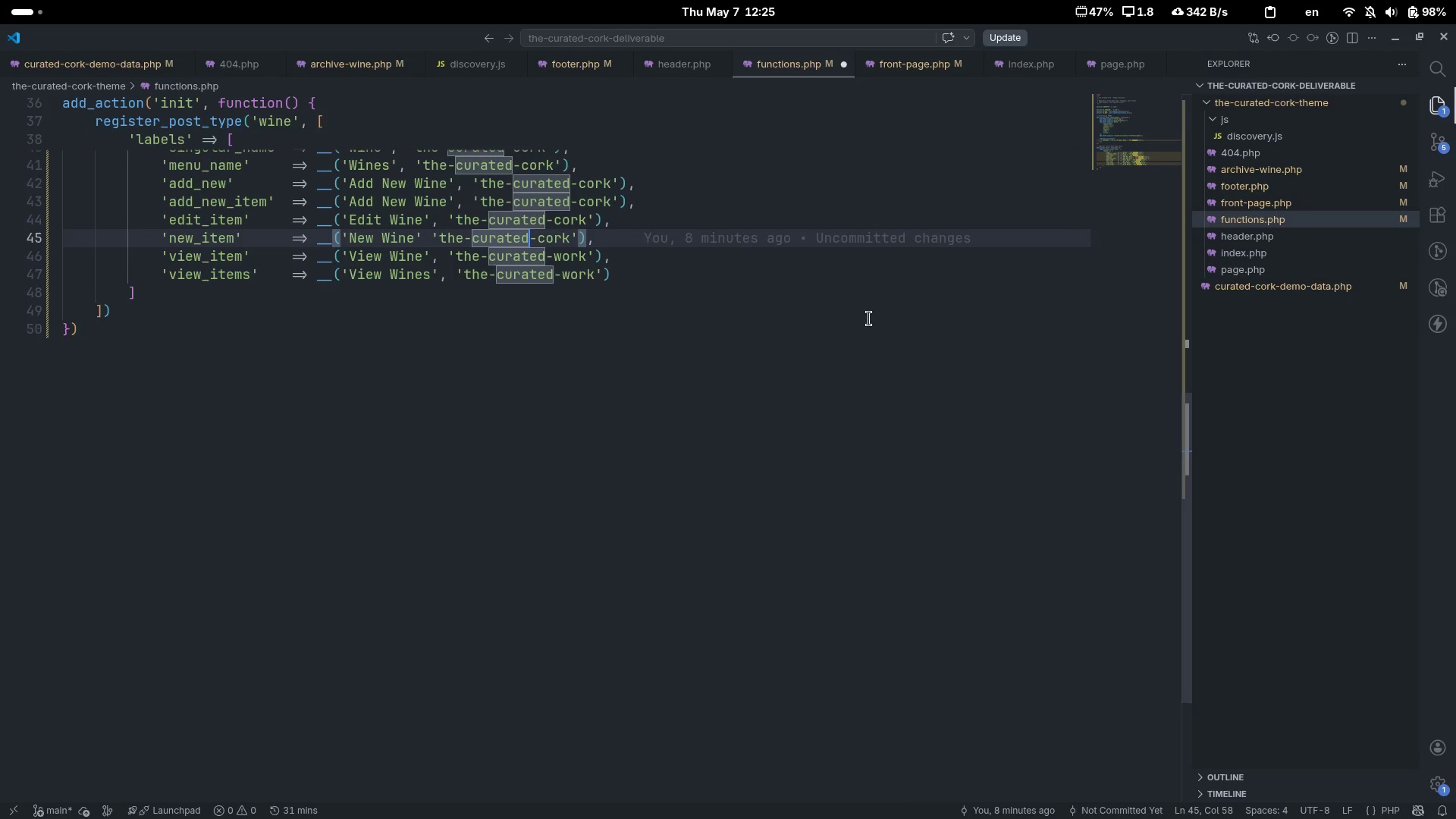 
key(Control+ArrowRight)
 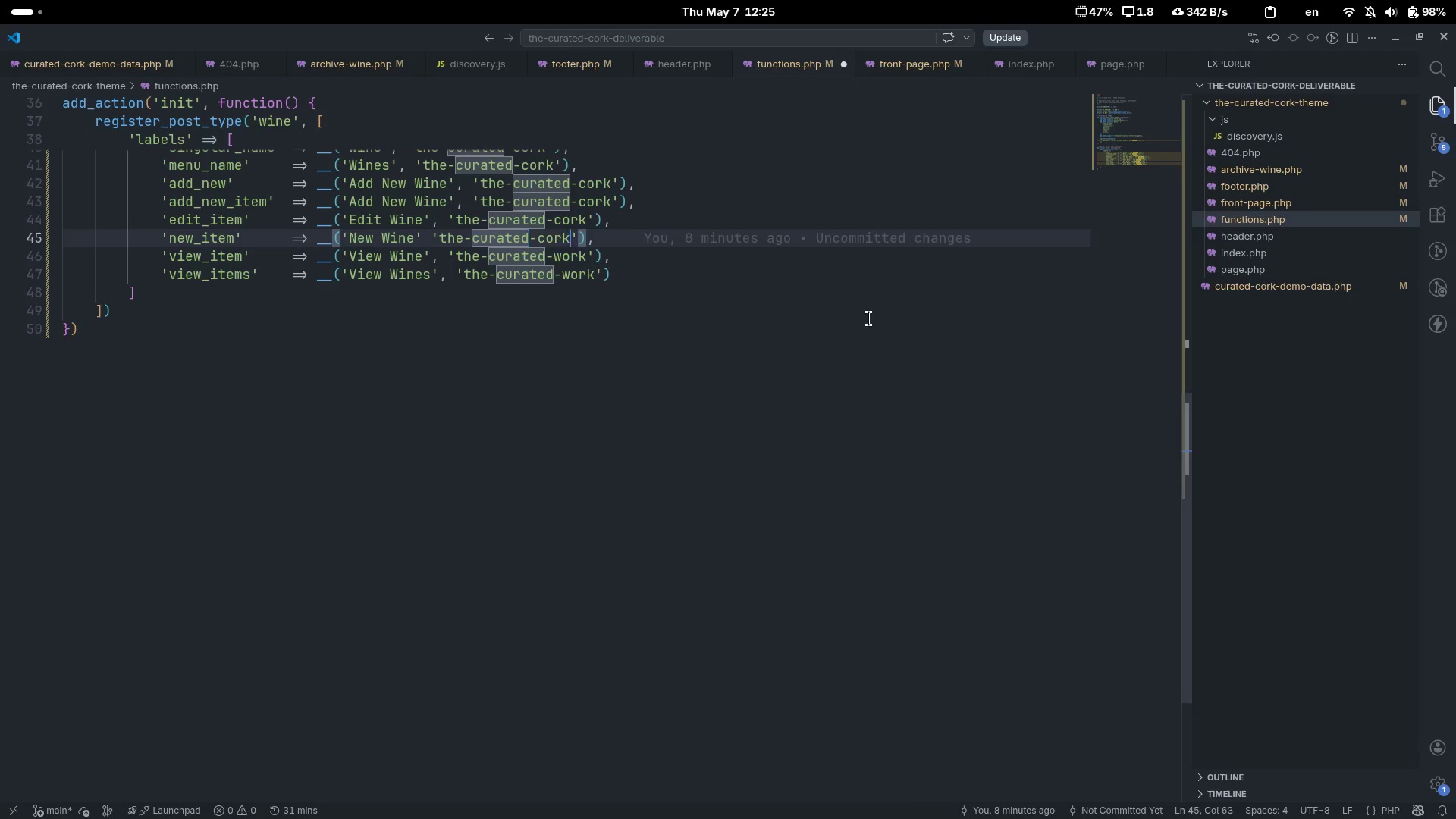 
key(Control+ArrowRight)
 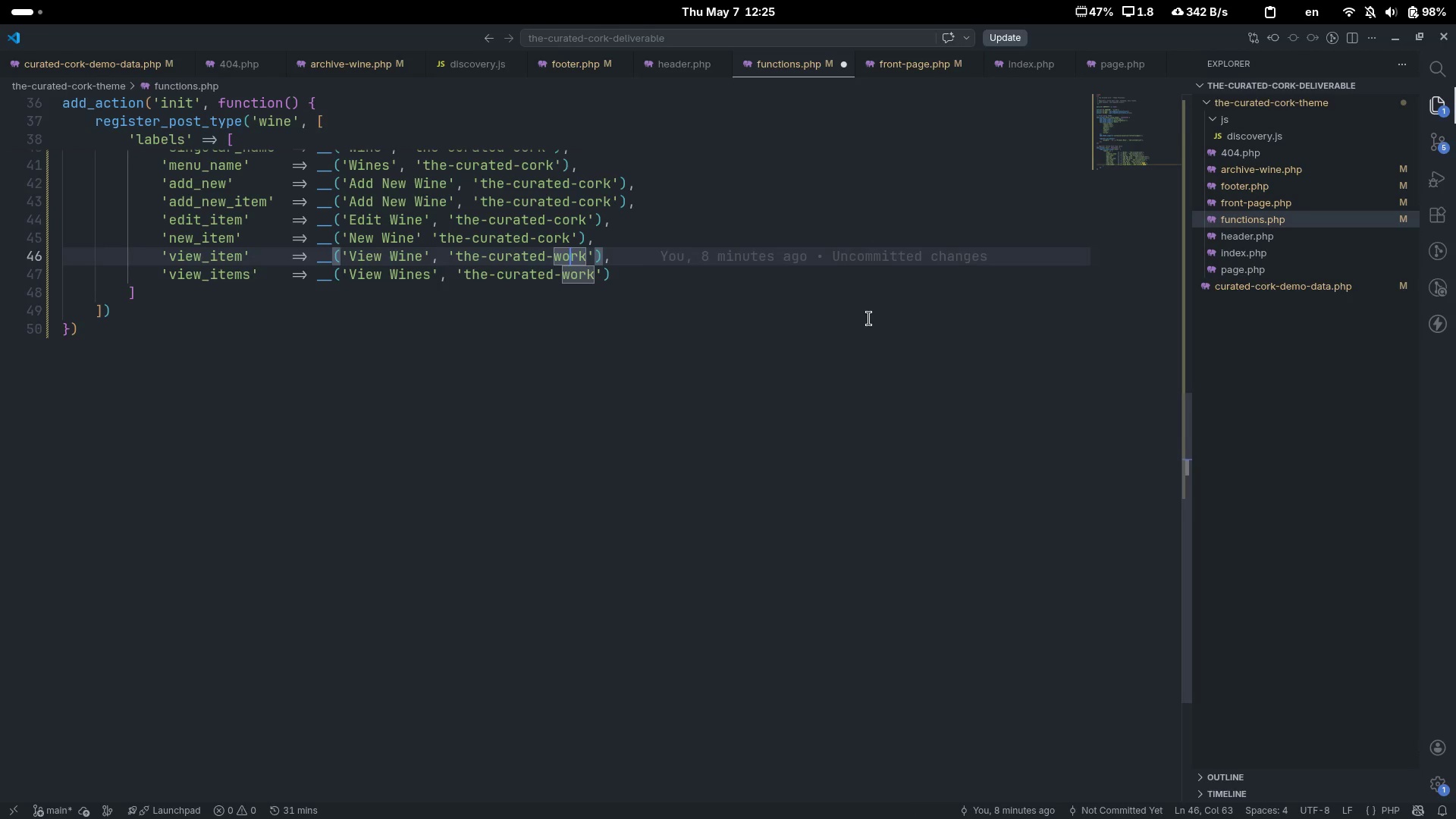 
key(ArrowDown)
 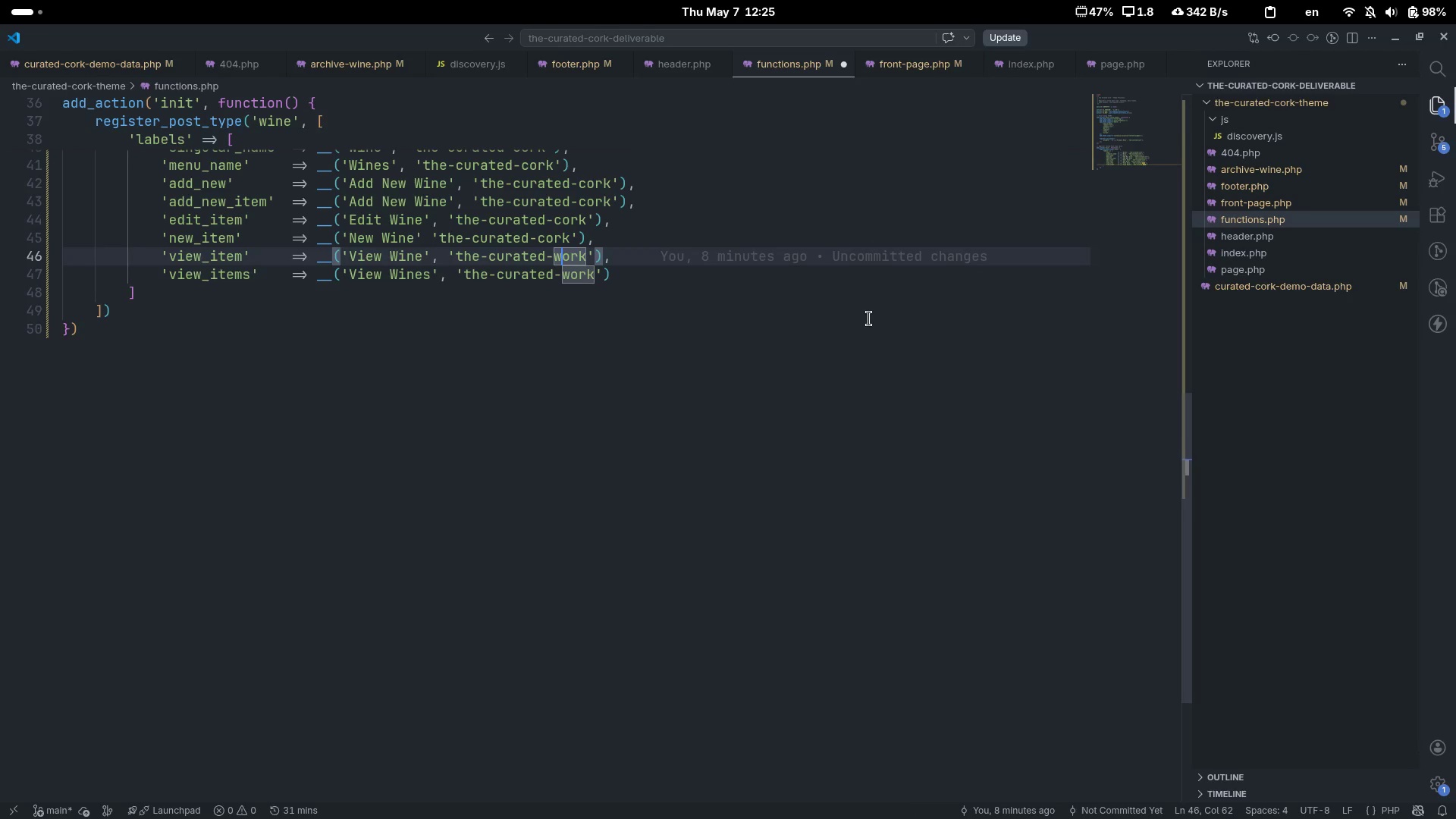 
key(ArrowLeft)
 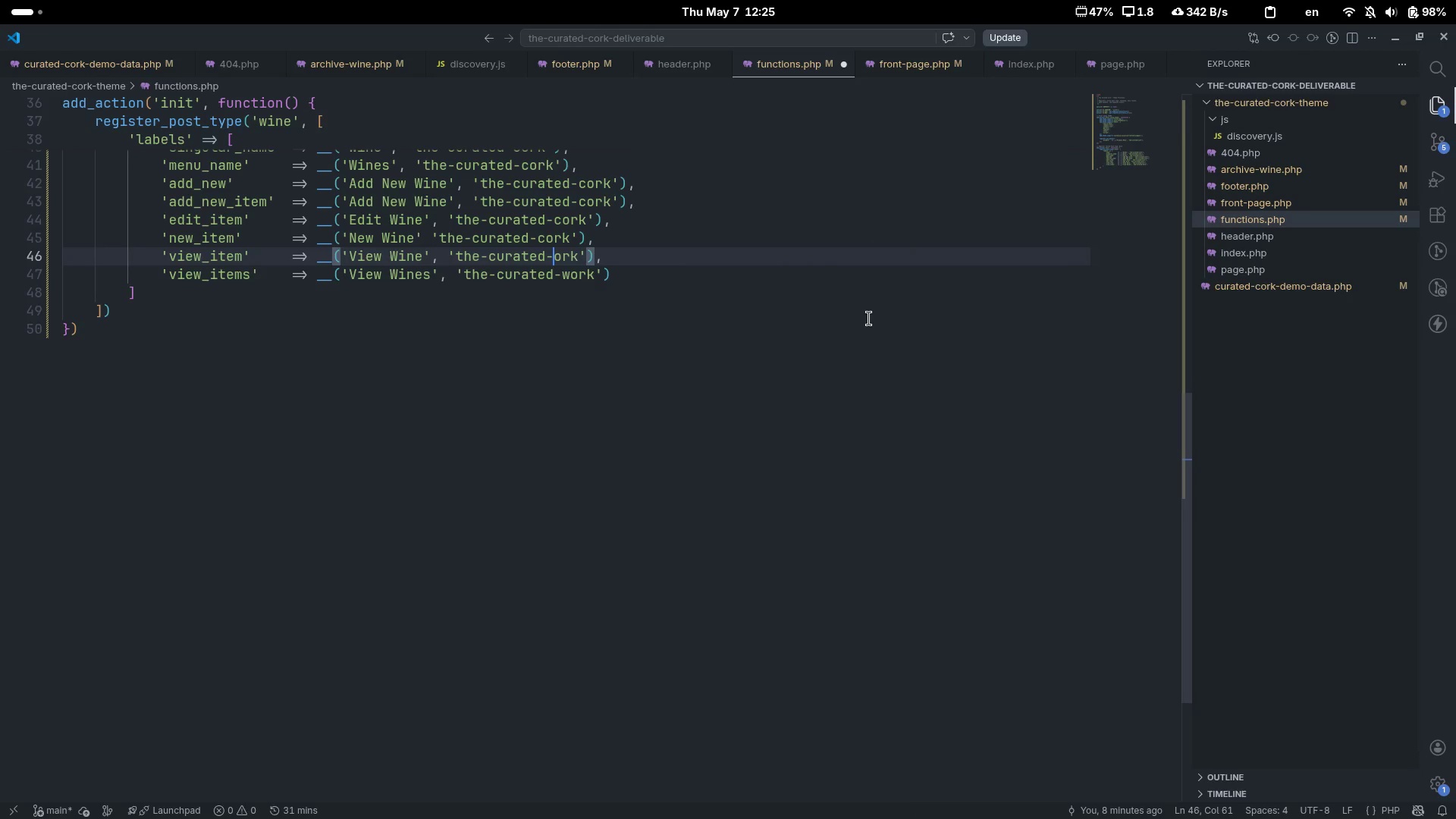 
key(Backspace)
 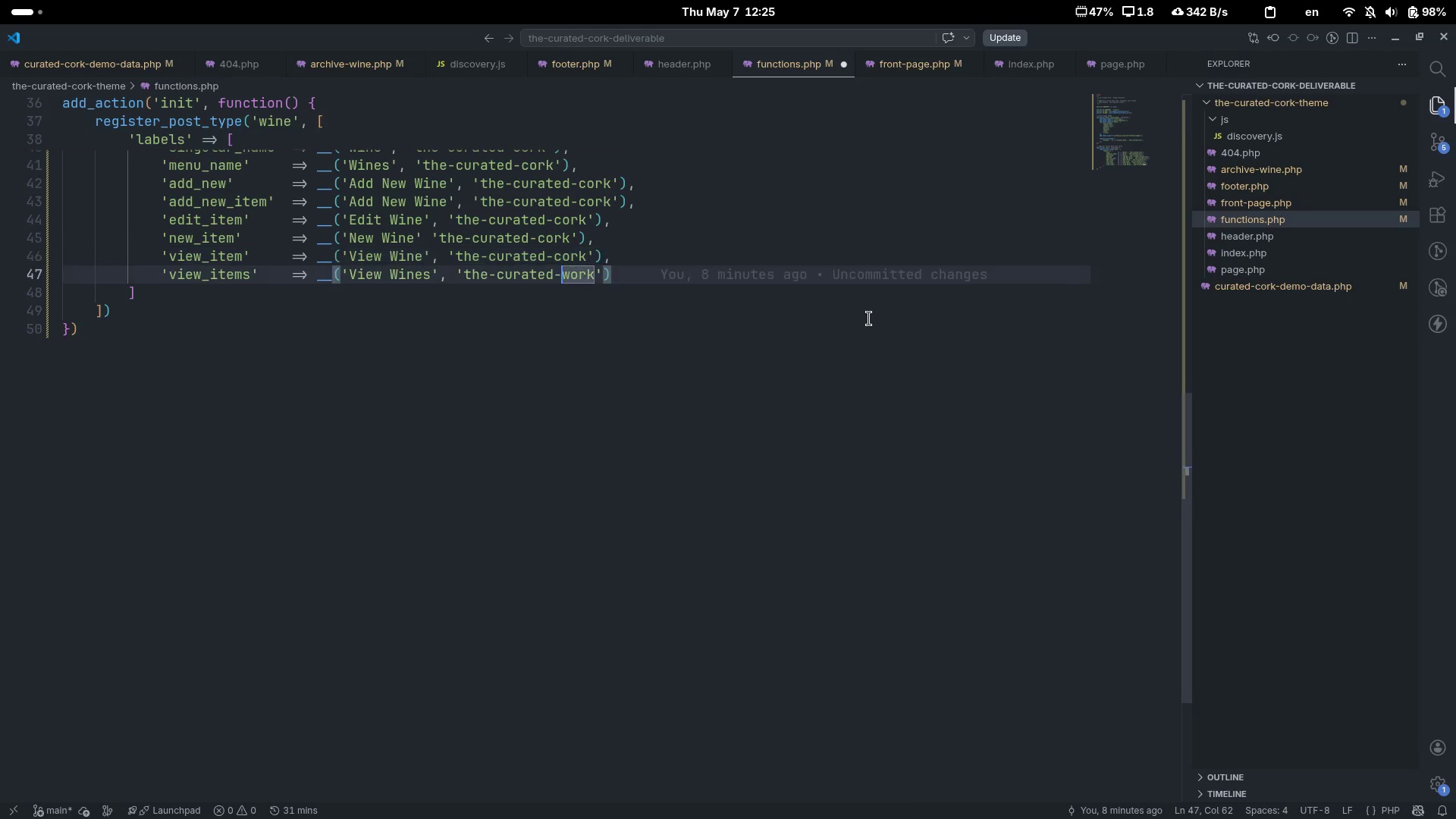 
key(C)
 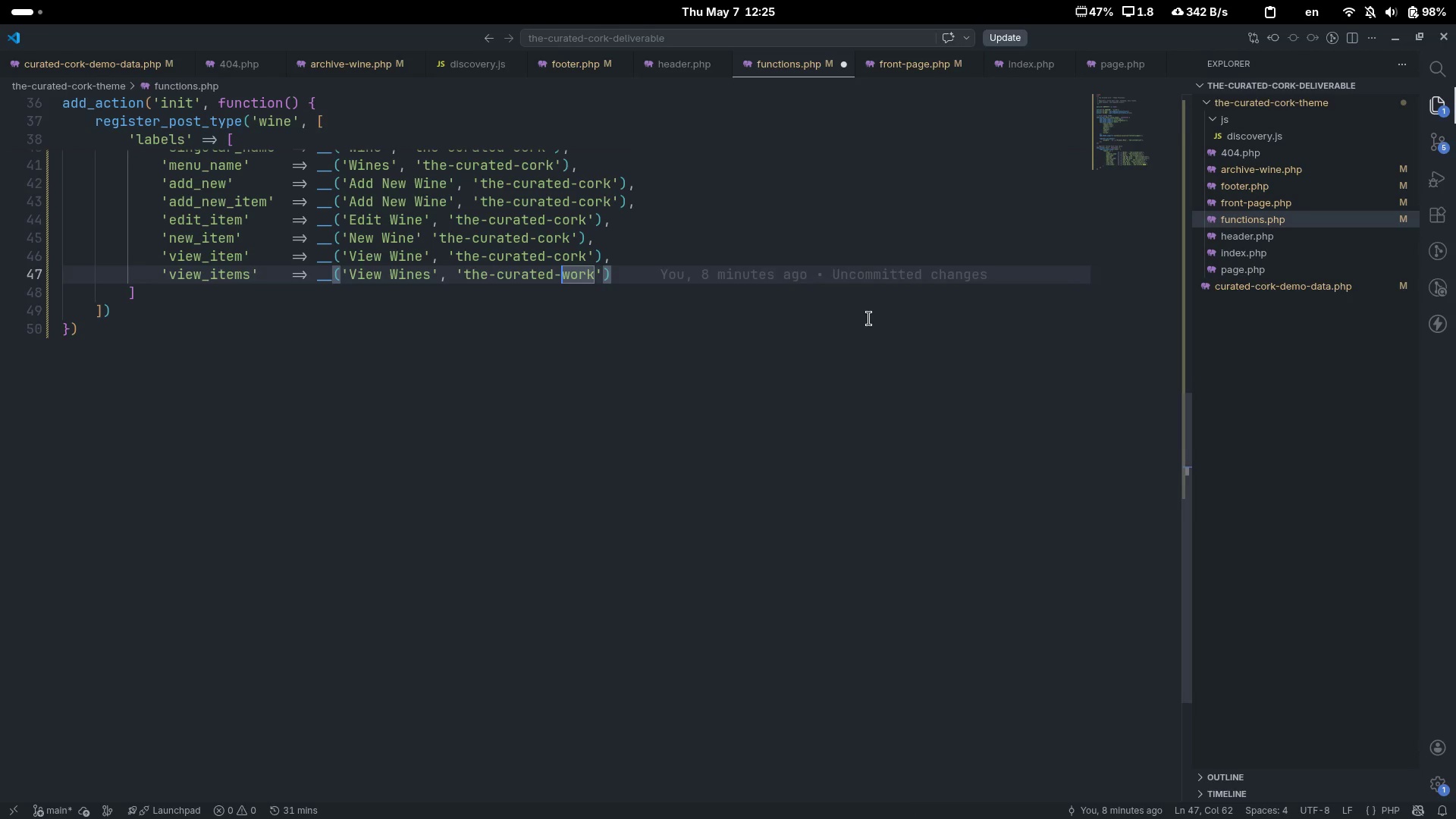 
key(ArrowDown)
 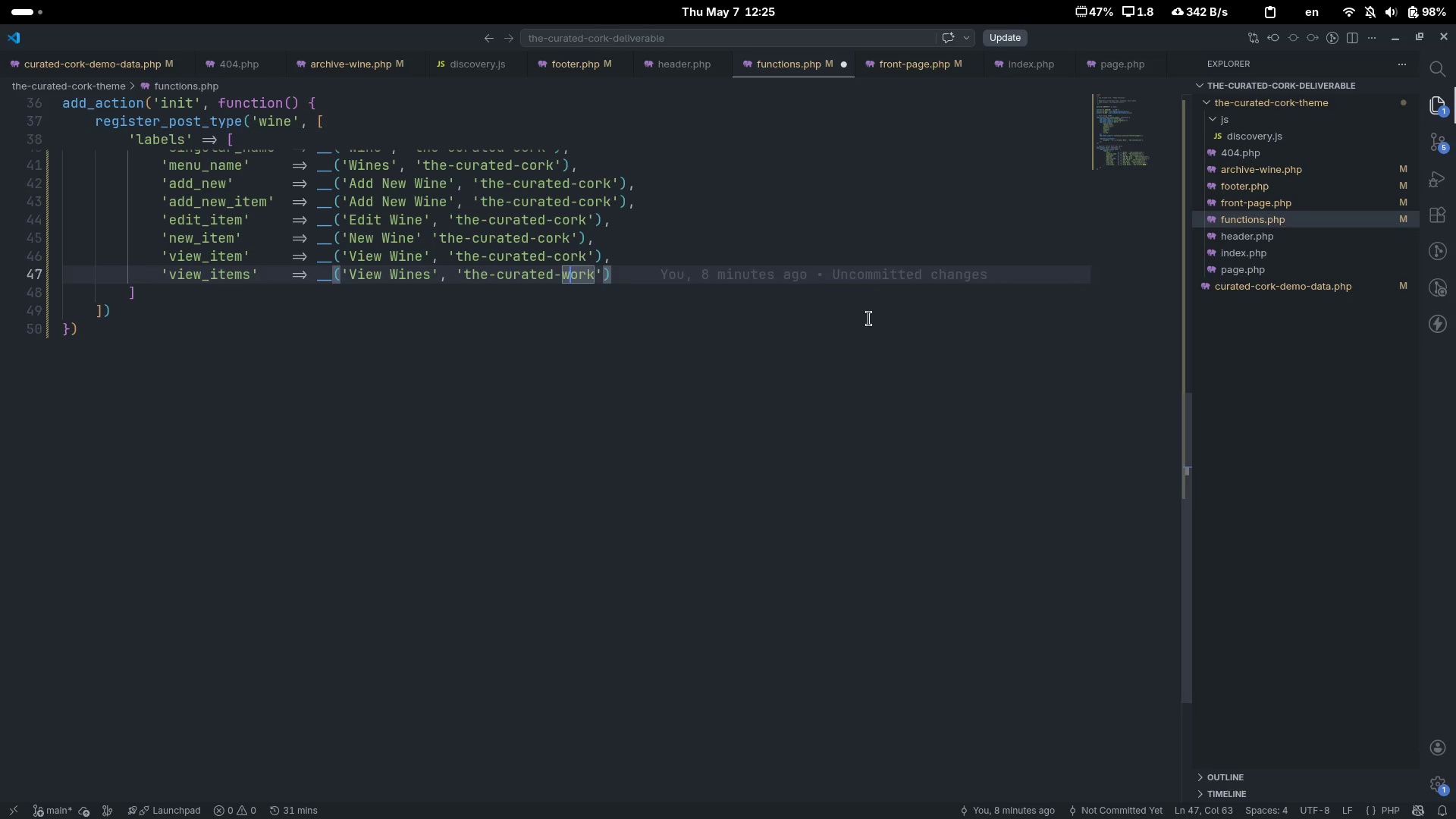 
key(ArrowRight)
 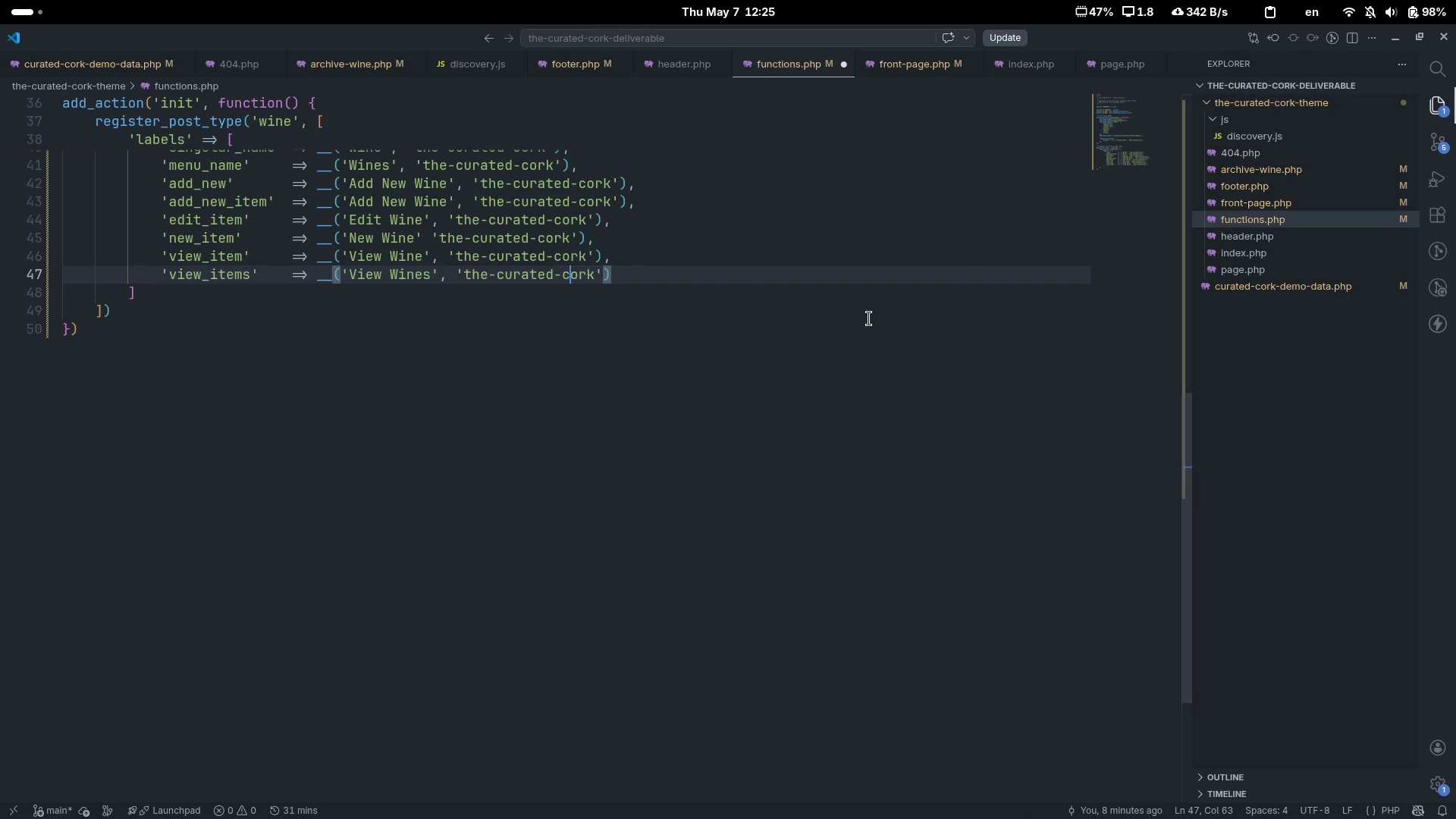 
key(Backspace)
 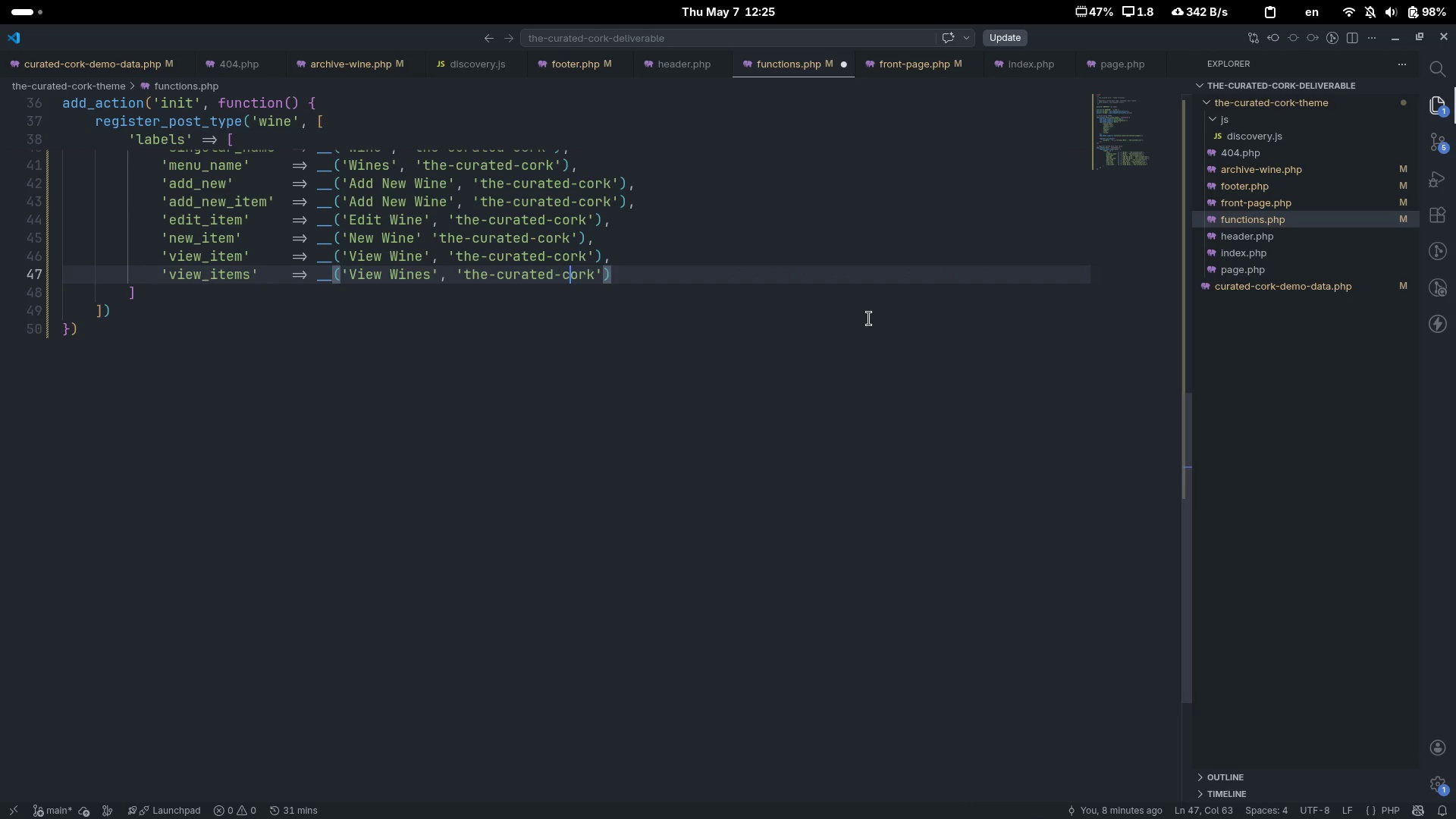 
key(C)
 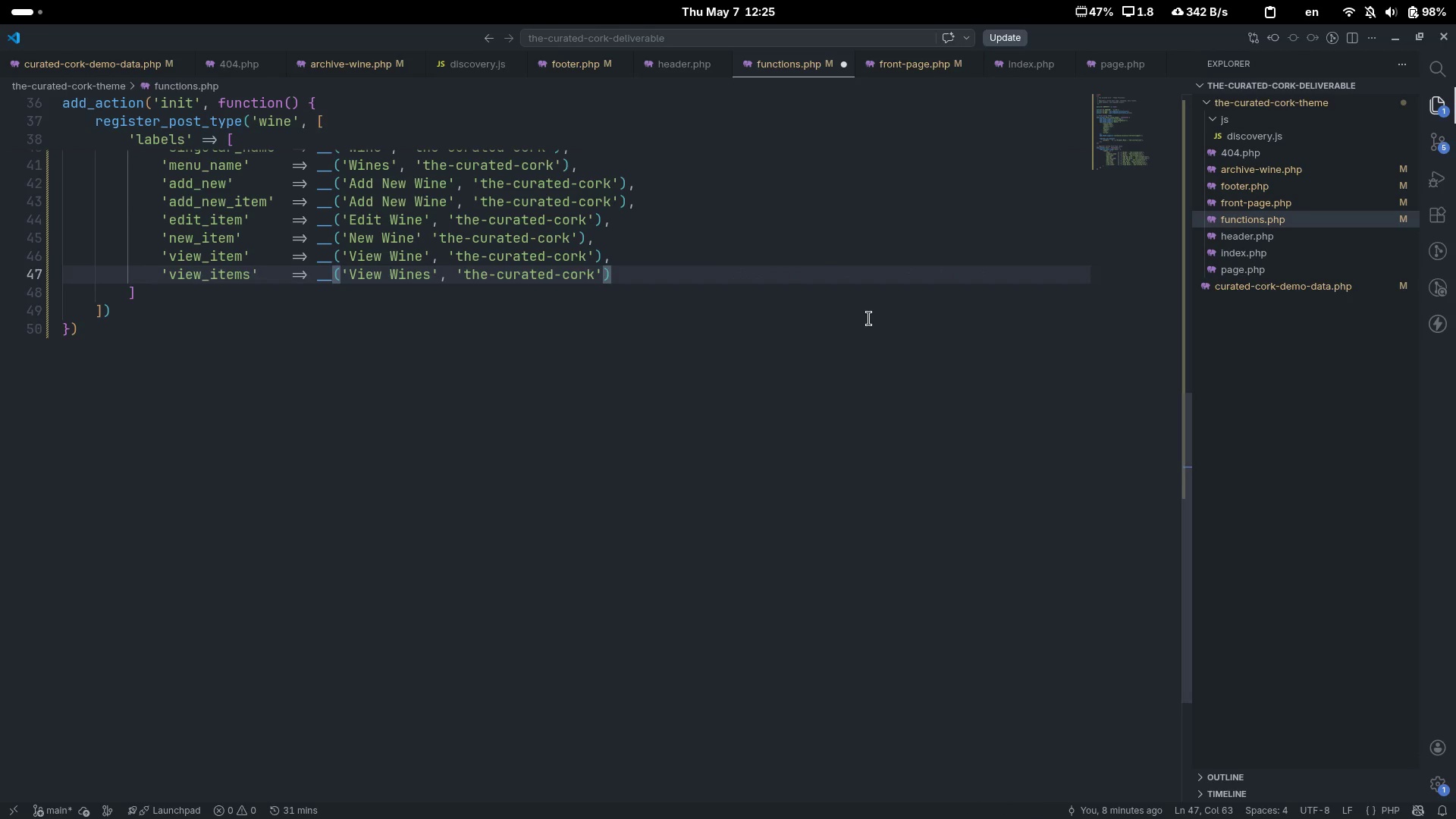 
key(Control+ControlLeft)
 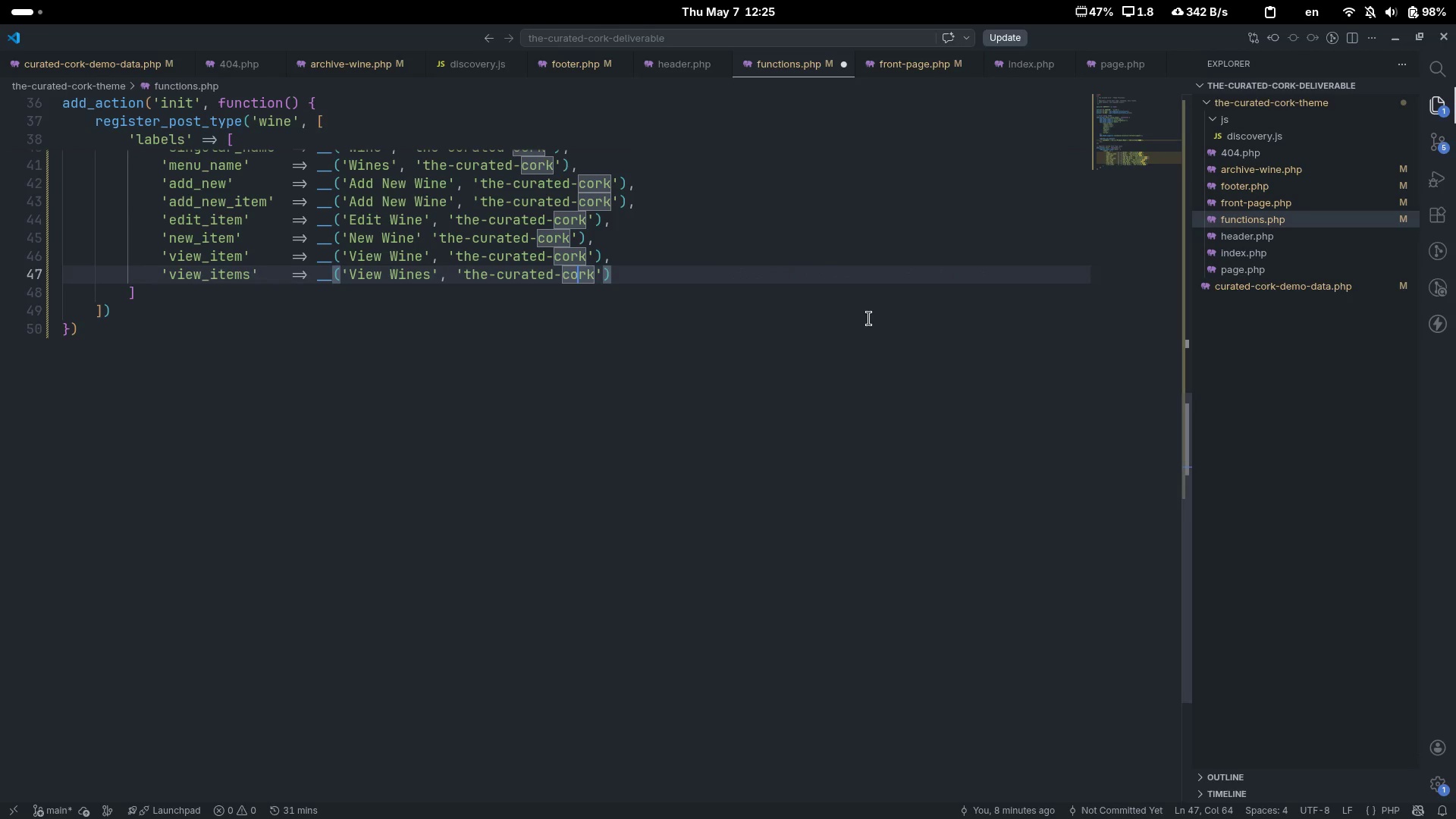 
key(ArrowRight)
 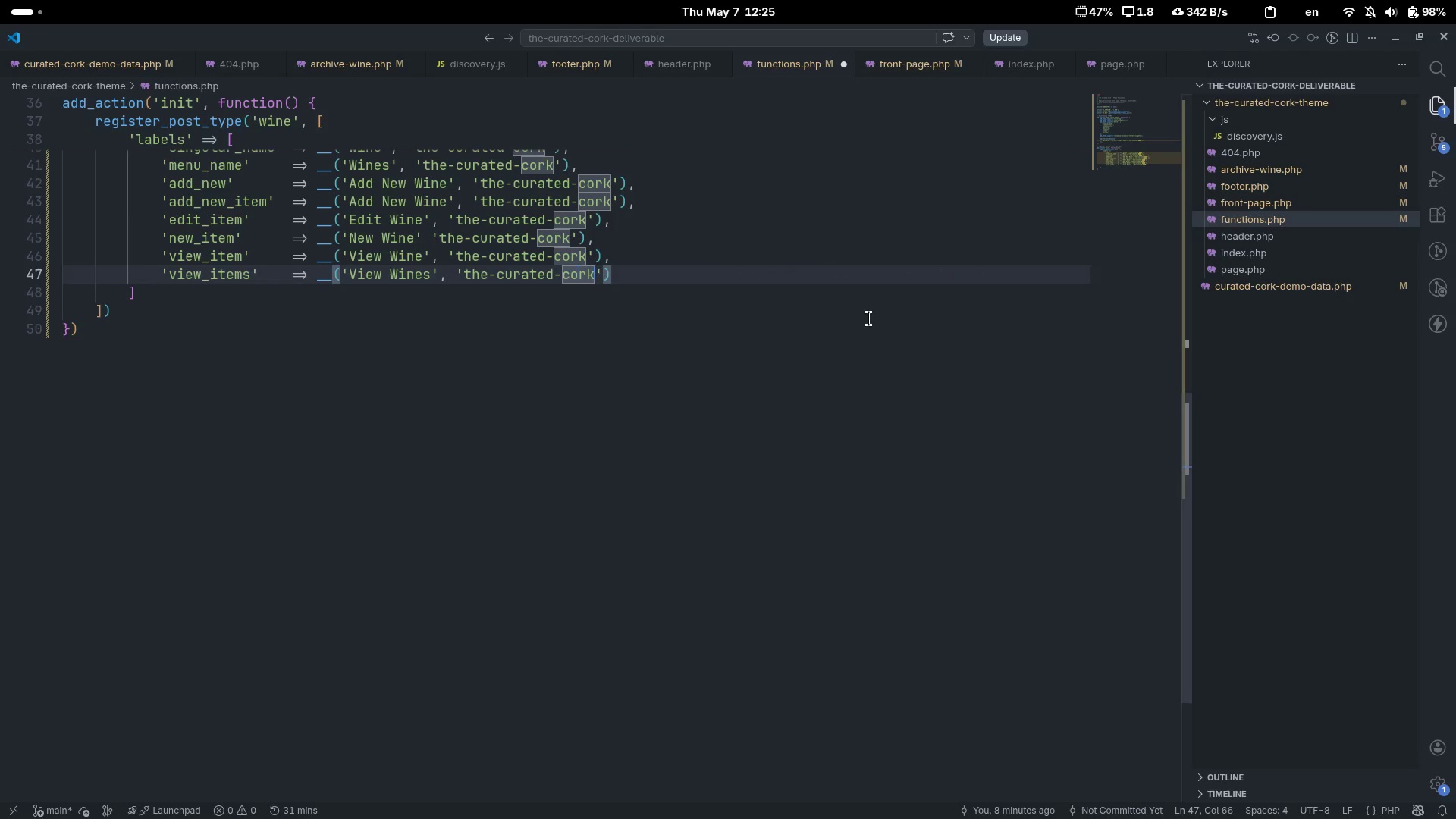 
key(Control+ArrowRight)
 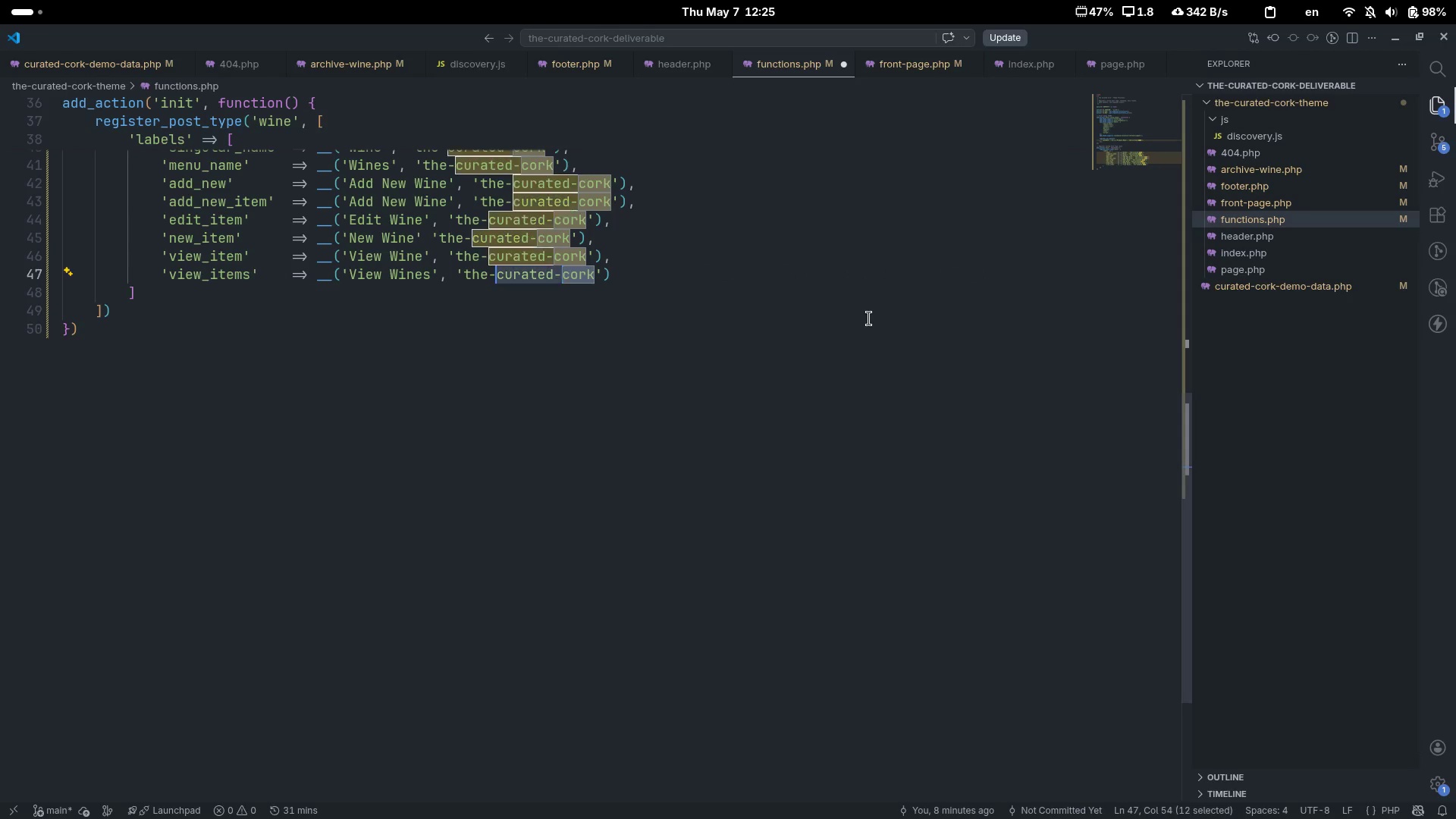 
key(Control+Shift+ArrowLeft)
 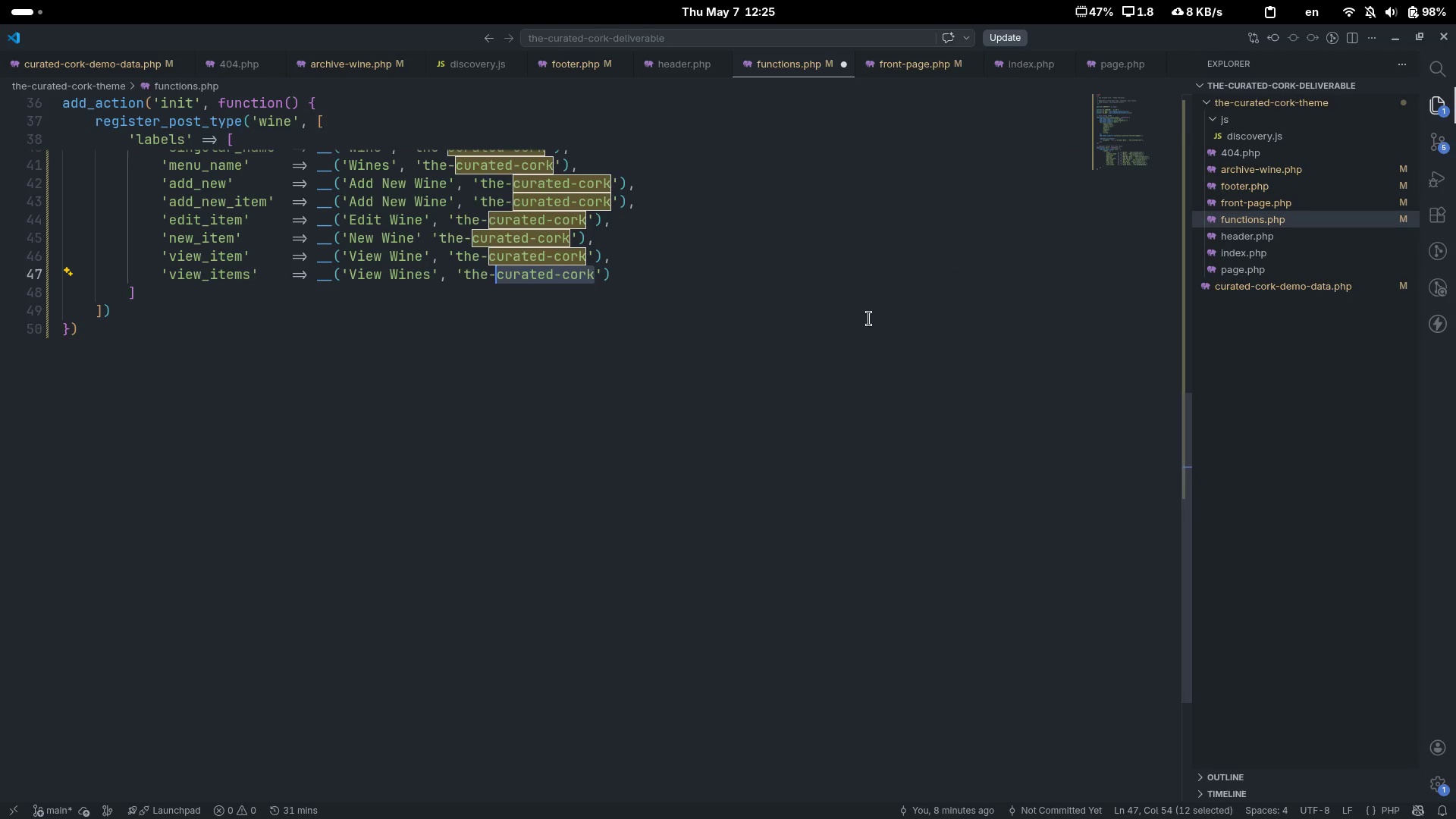 
key(Control+Shift+ArrowLeft)
 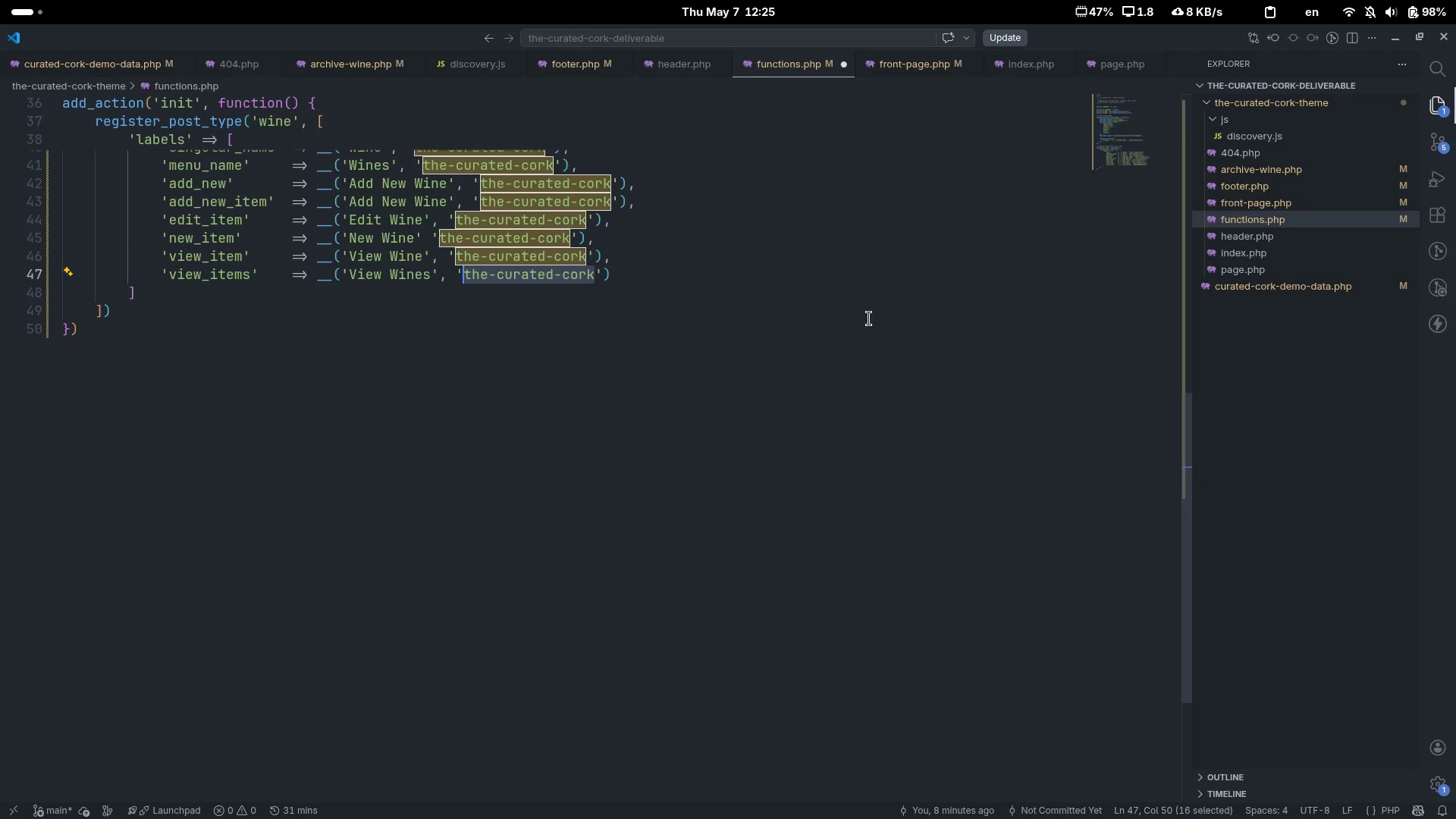 
key(Control+Shift+ArrowLeft)
 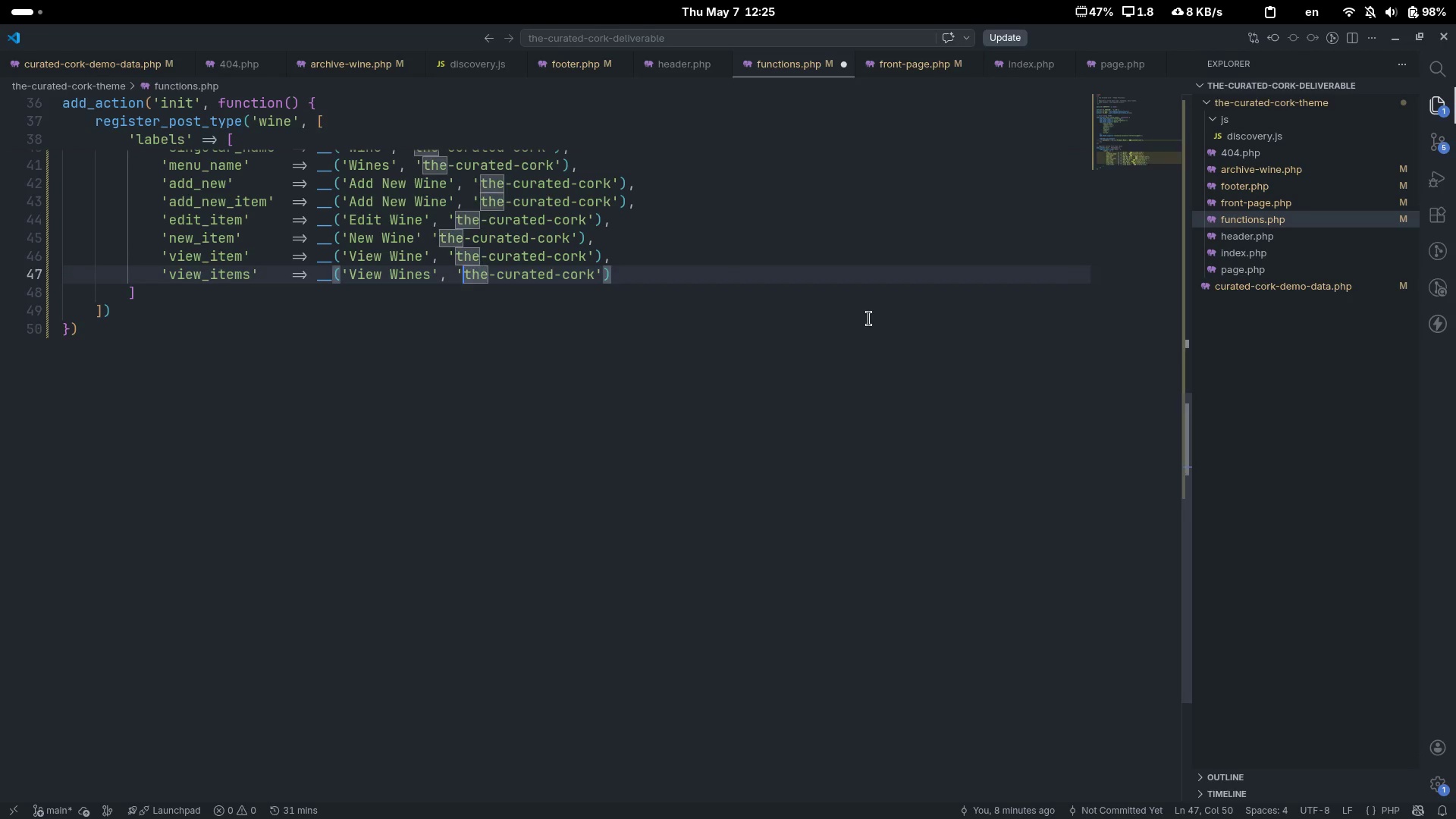 
key(Escape)
 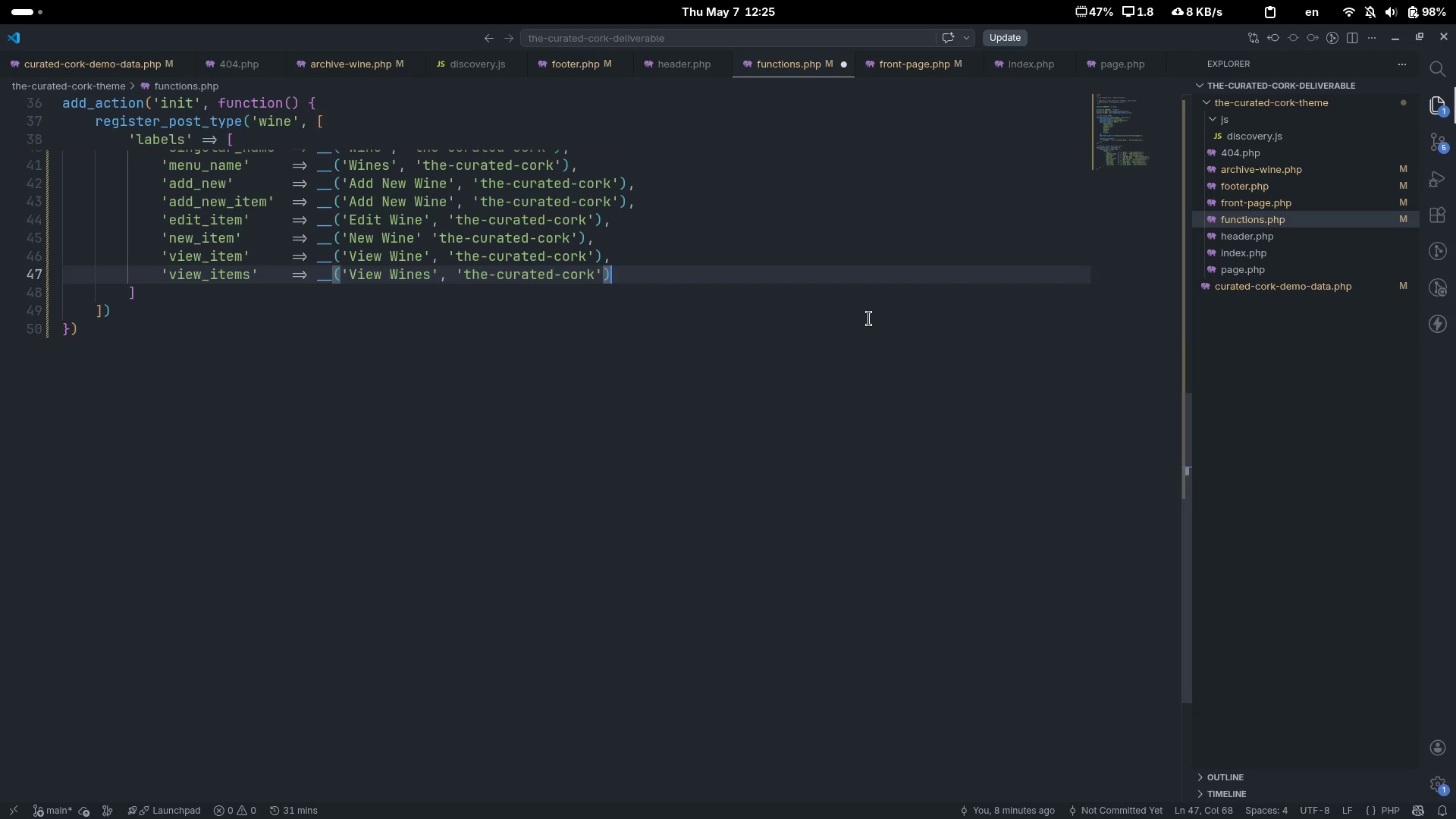 
key(End)
 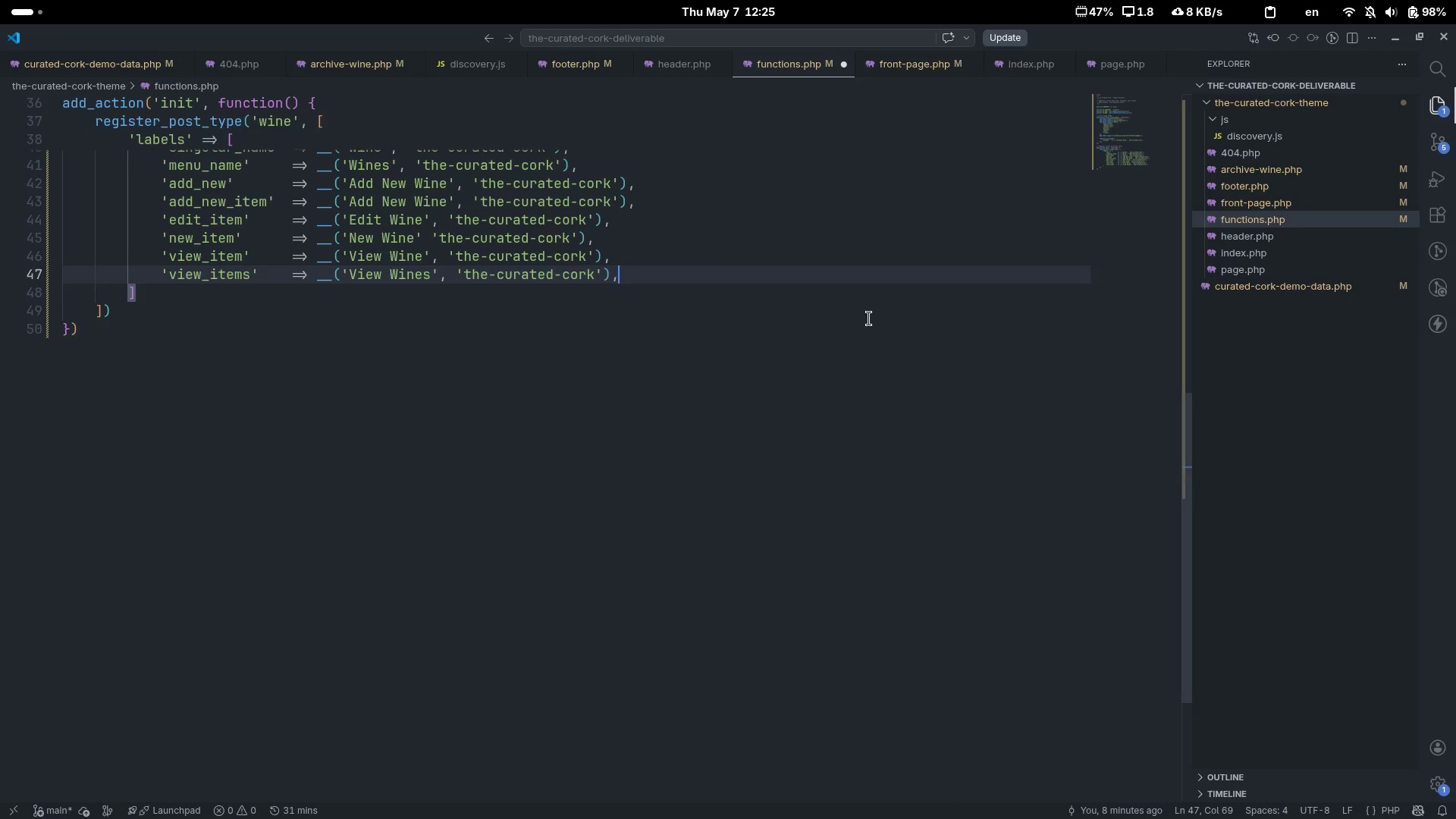 
key(Comma)
 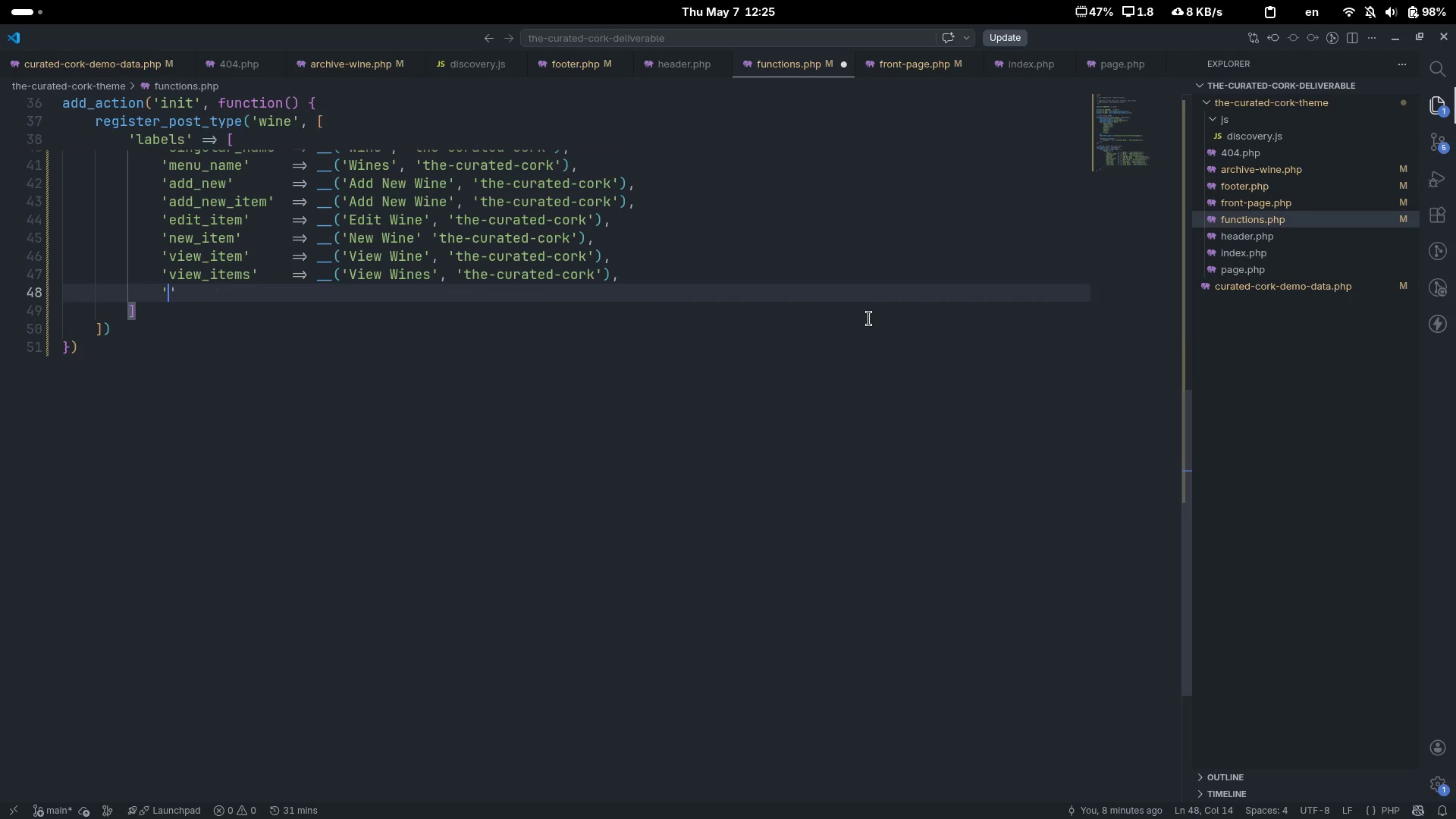 
key(Enter)
 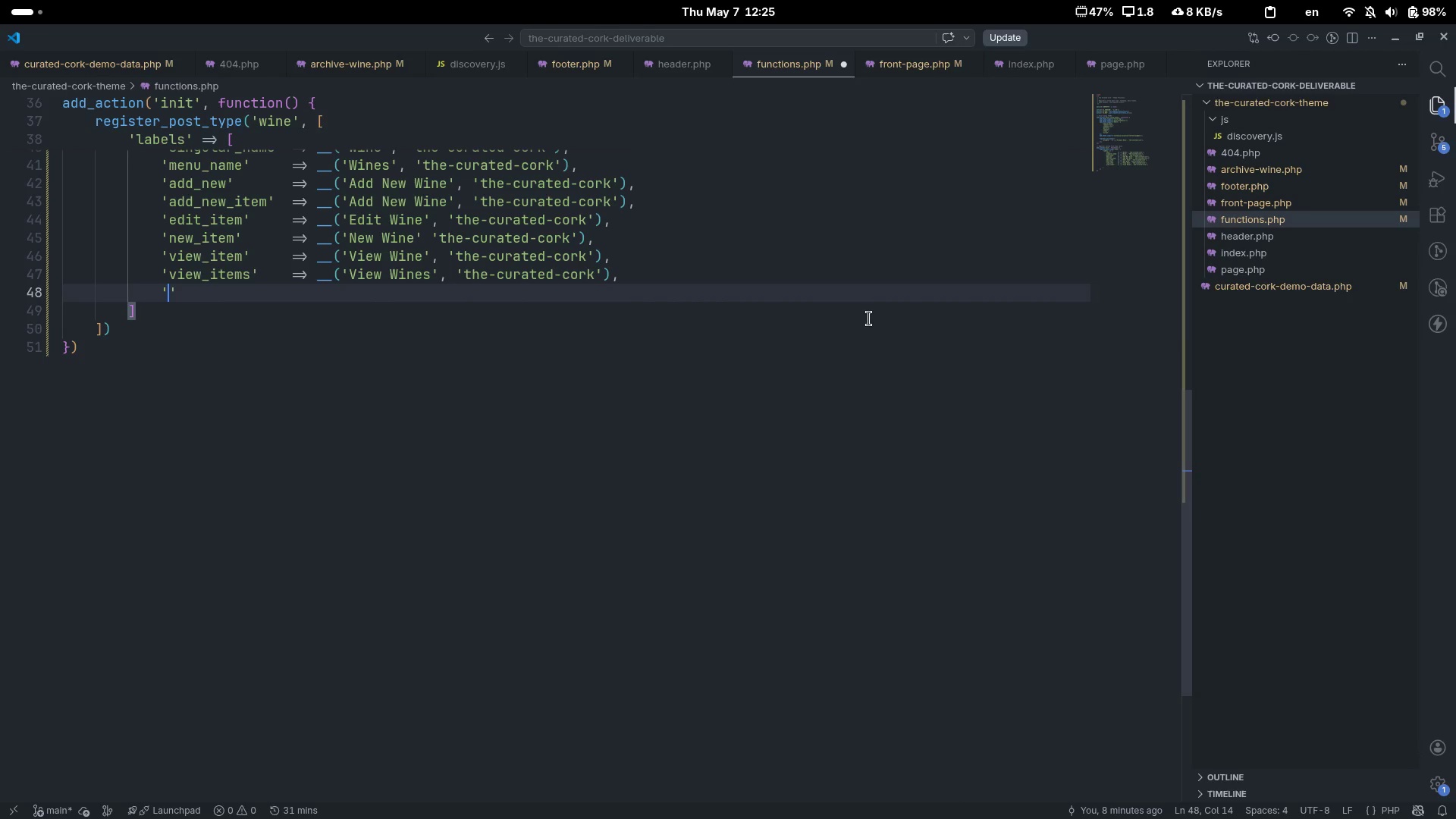 
type('search_items)
 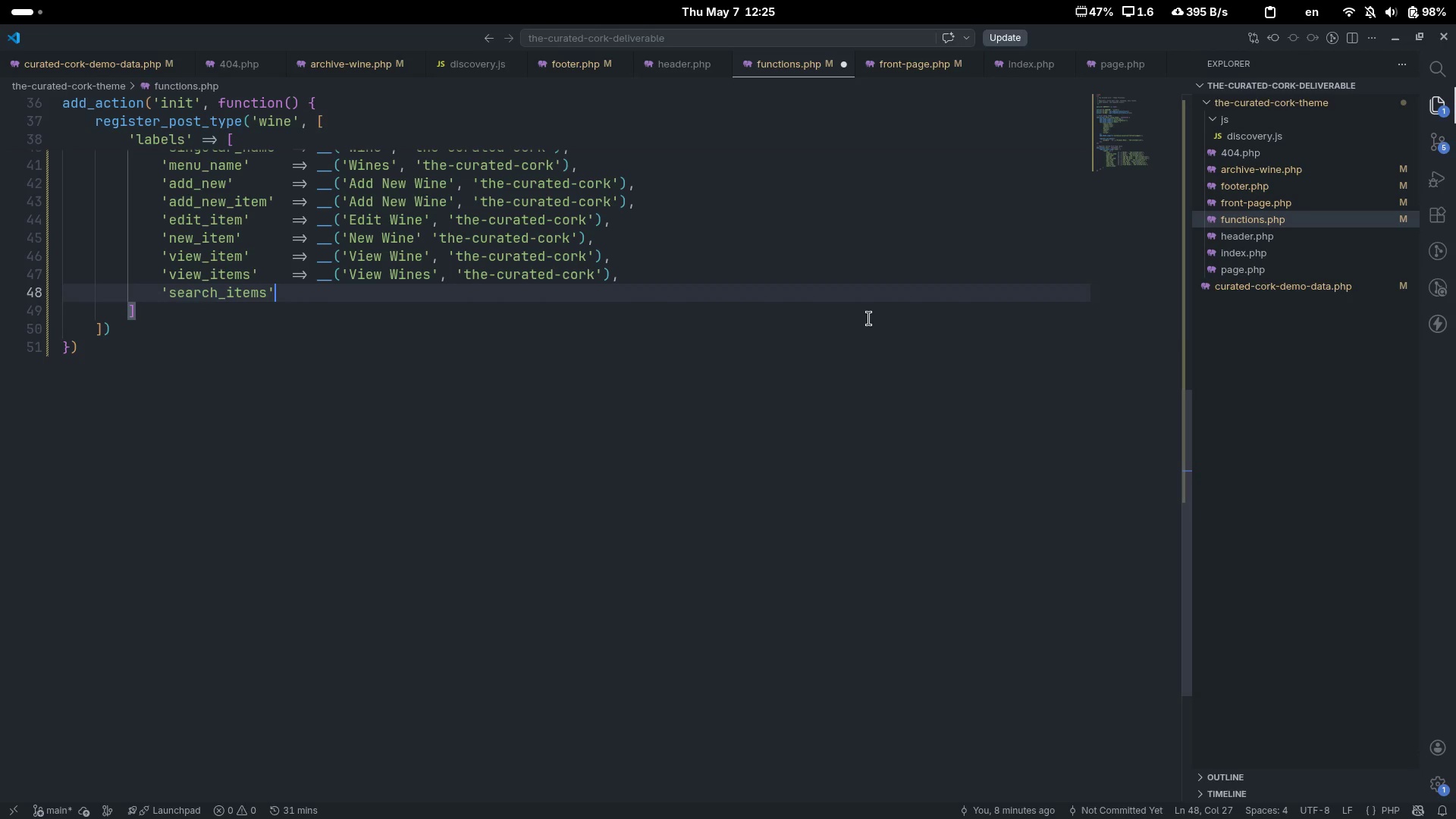 
key(ArrowRight)
 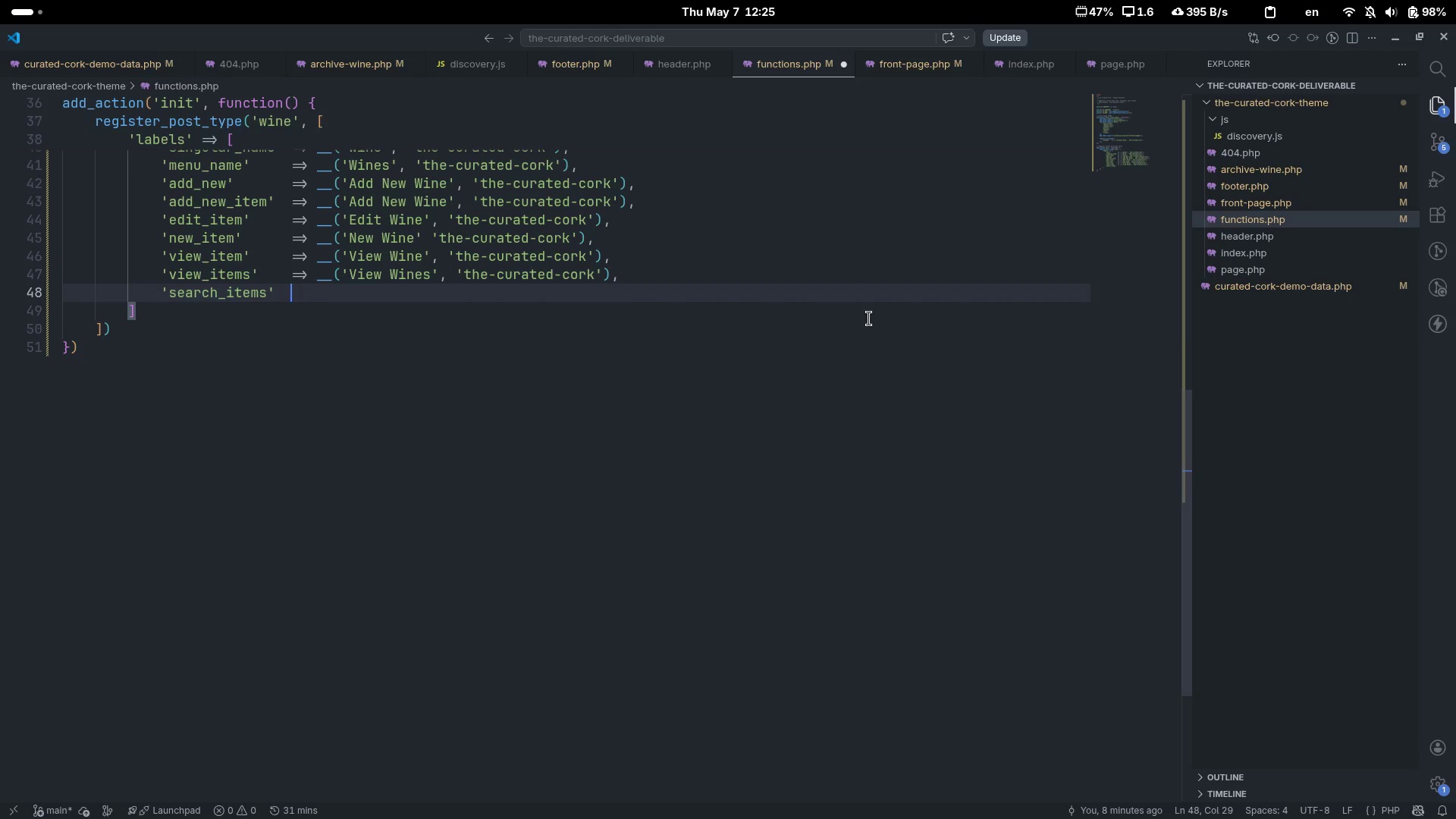 
key(Tab)
 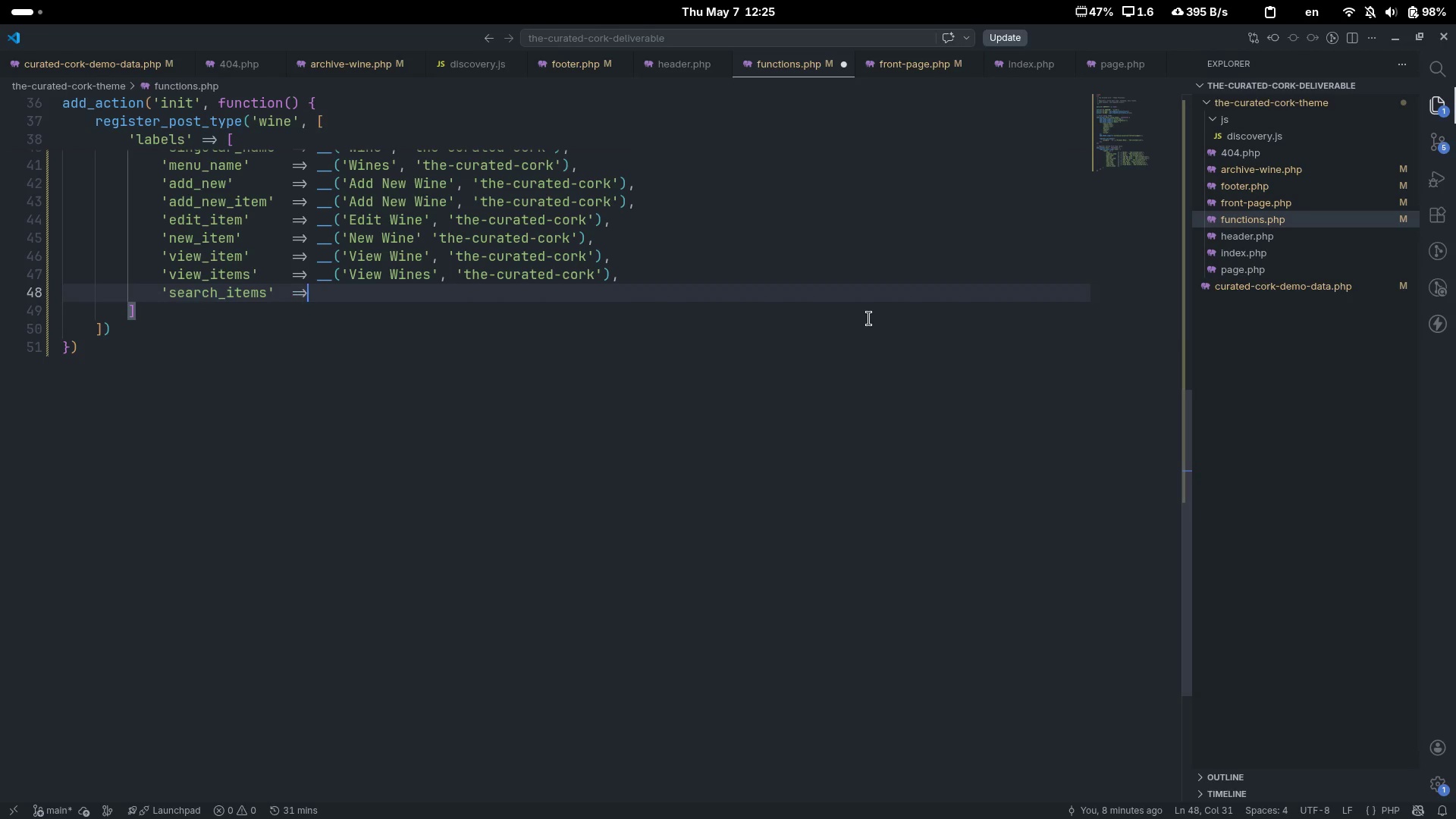 
key(Equal)
 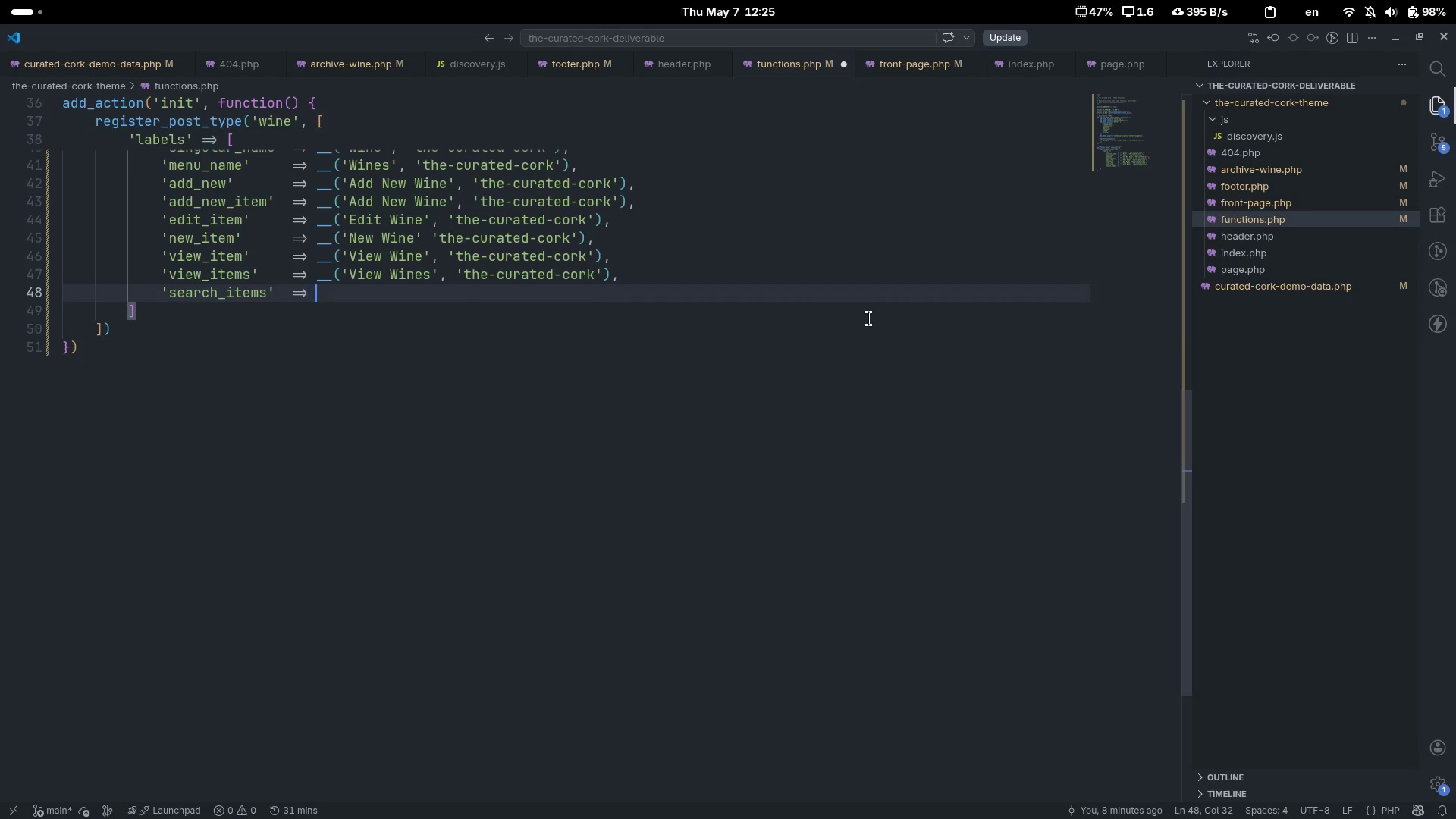 
key(Shift+ShiftLeft)
 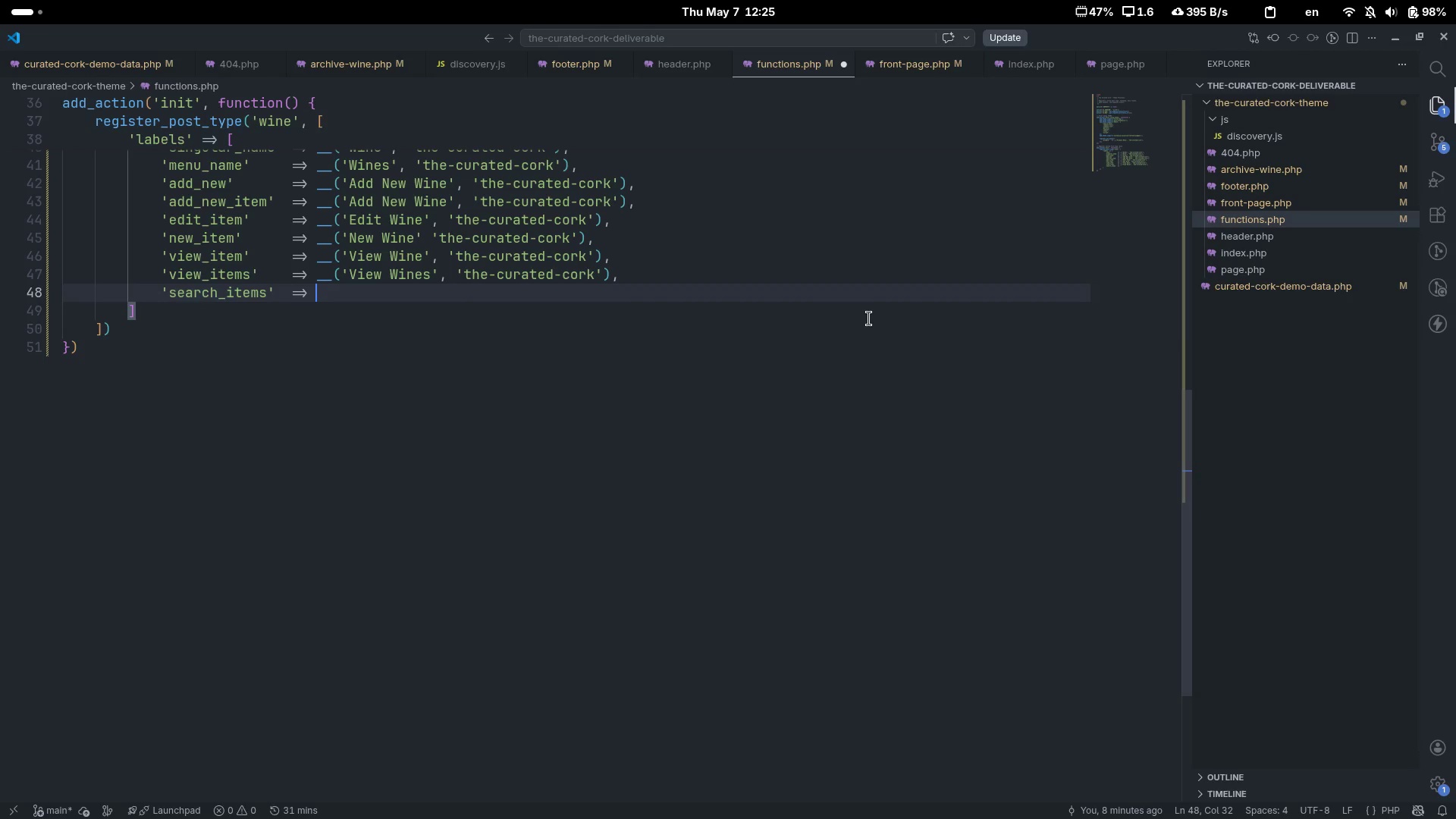 
key(Shift+Period)
 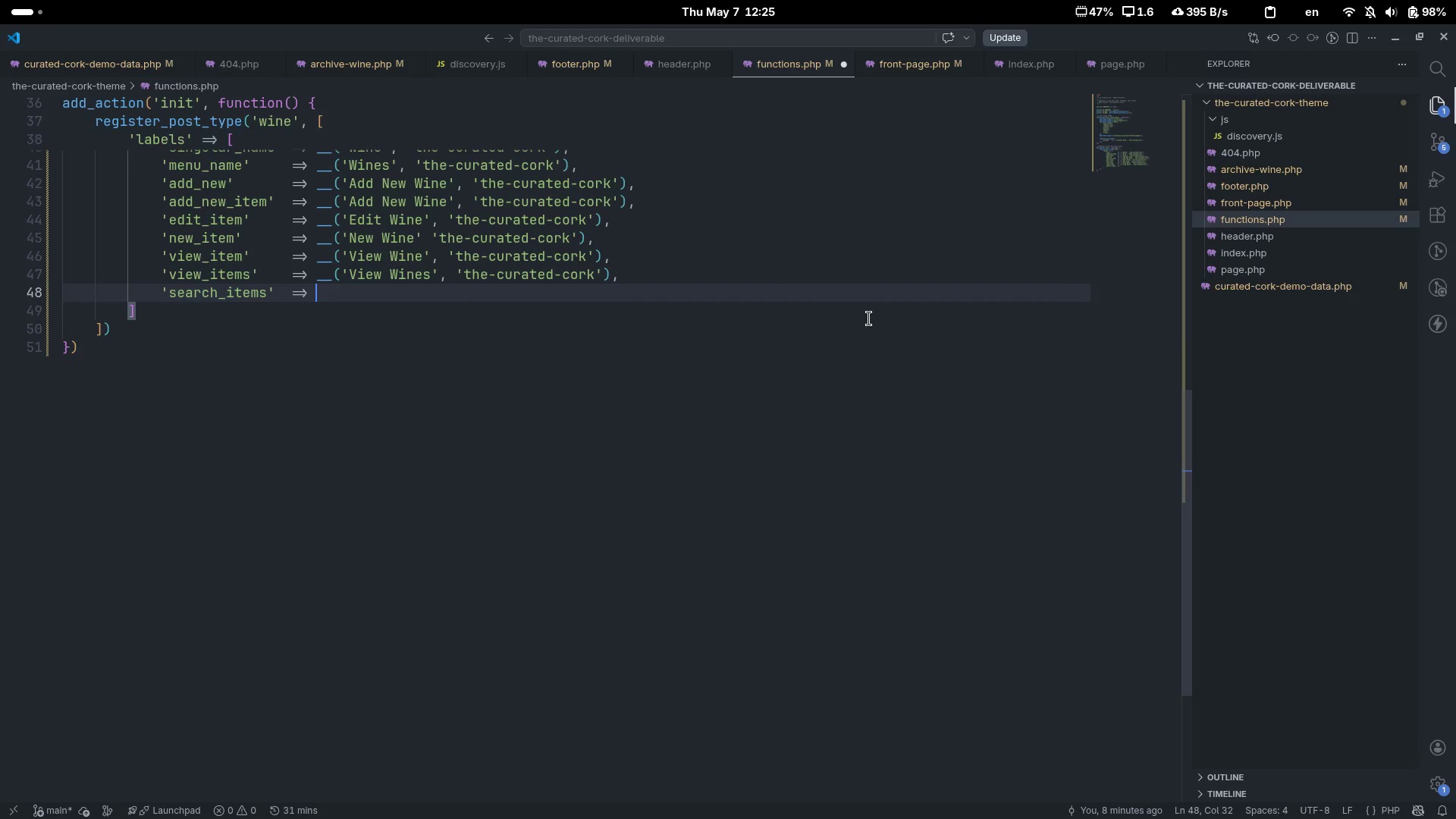 
key(Shift+Space)
 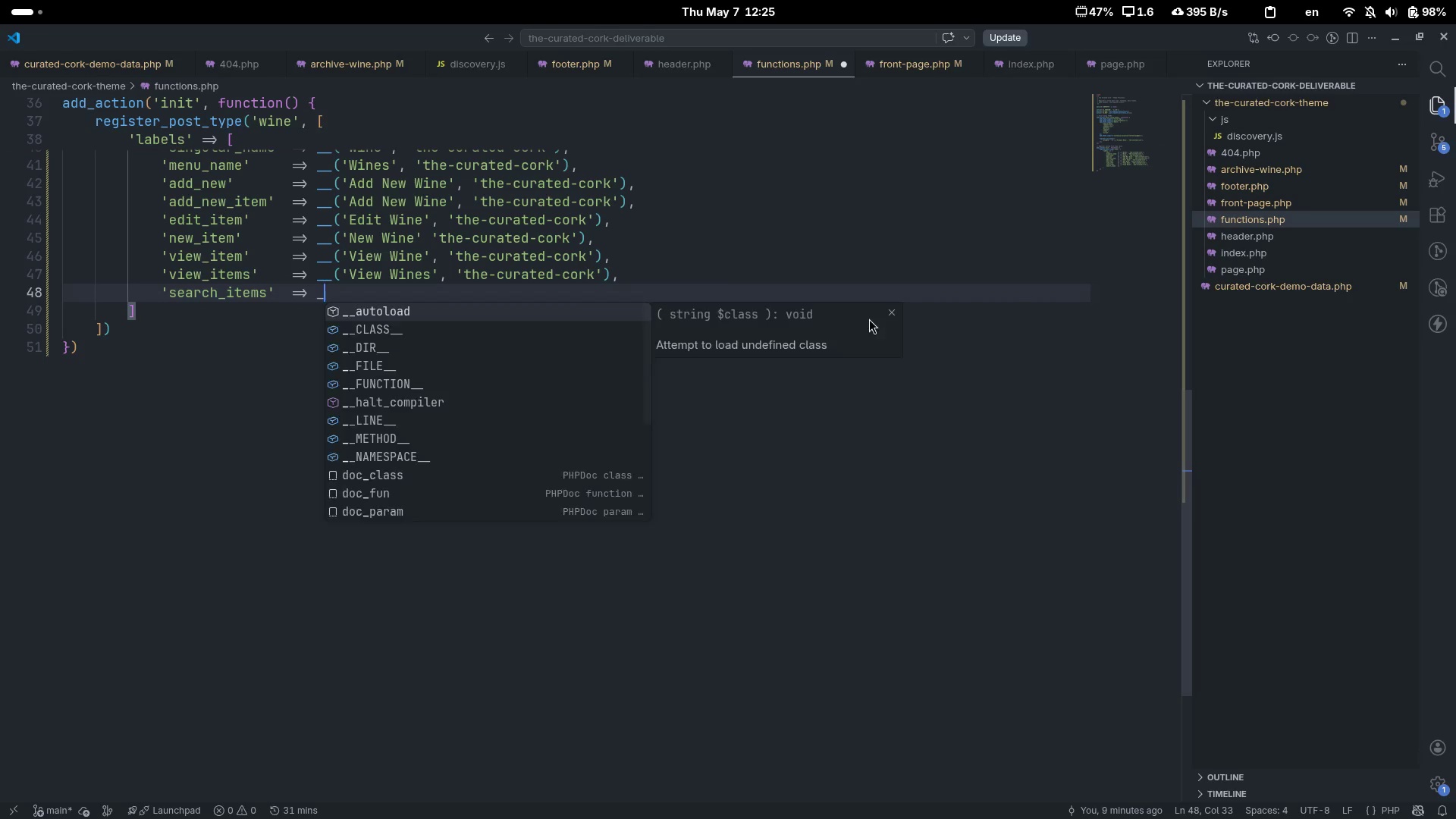 
key(Shift+Minus)
 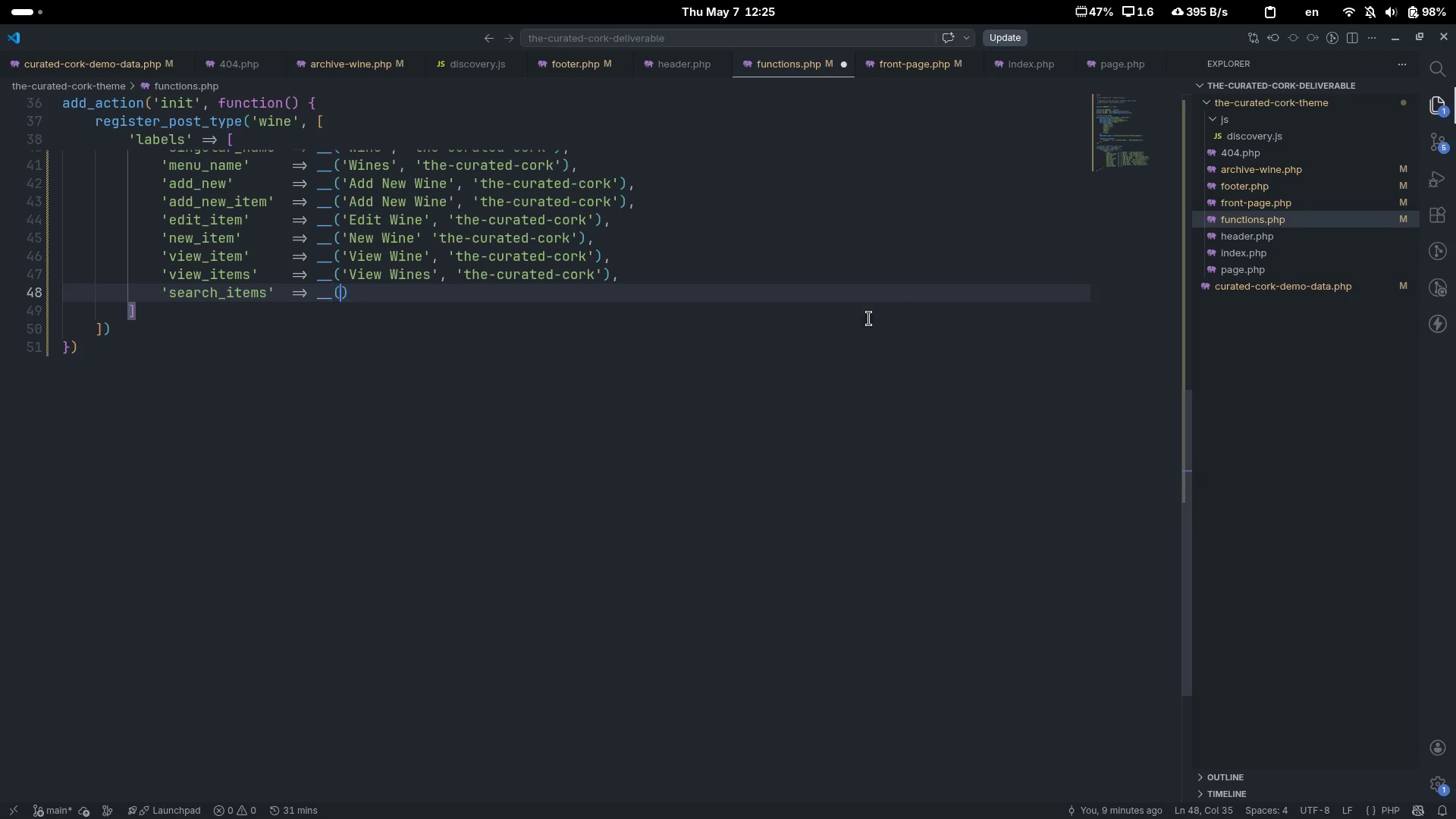 
key(Shift+Minus)
 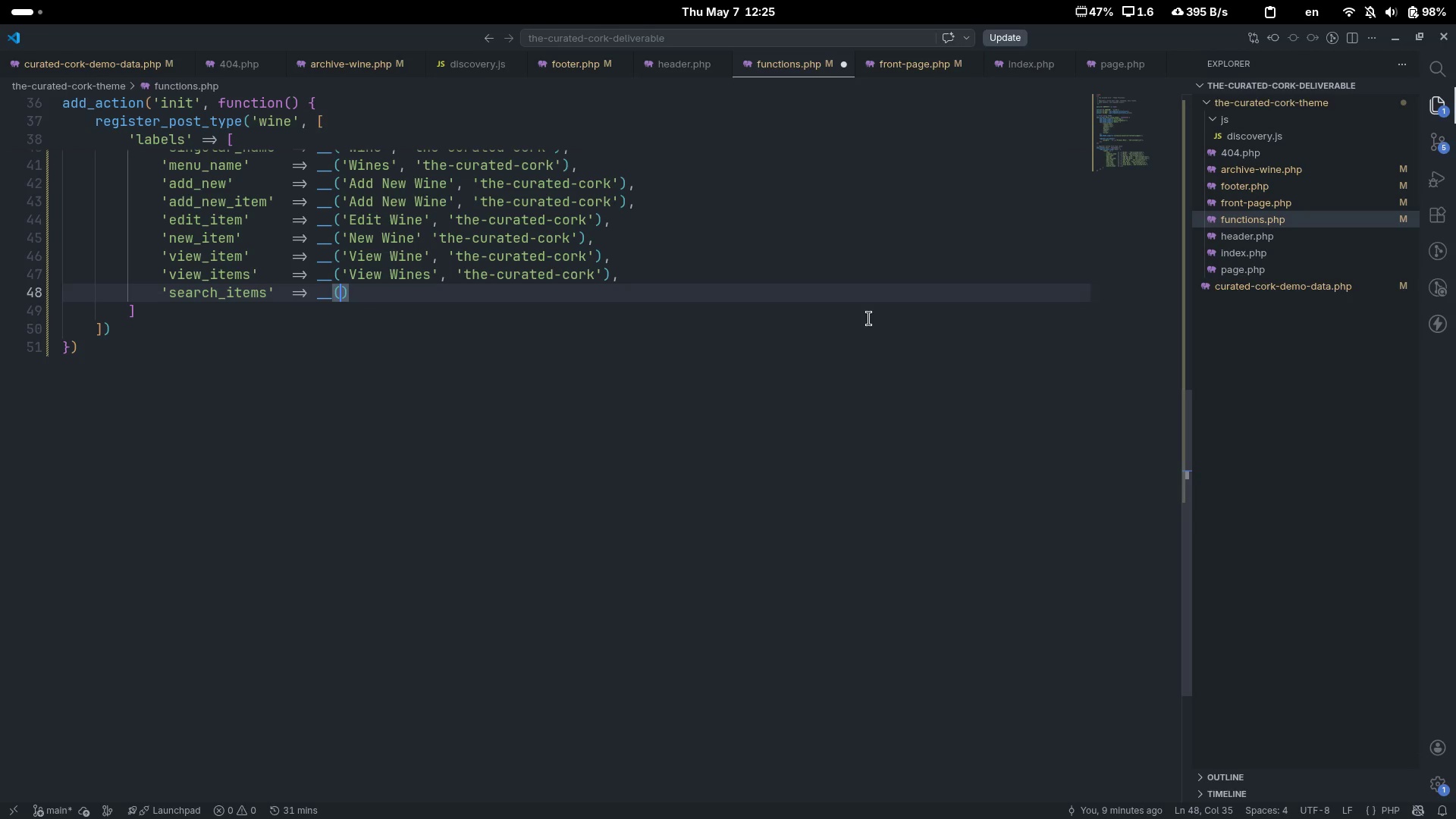 
key(Shift+9)
 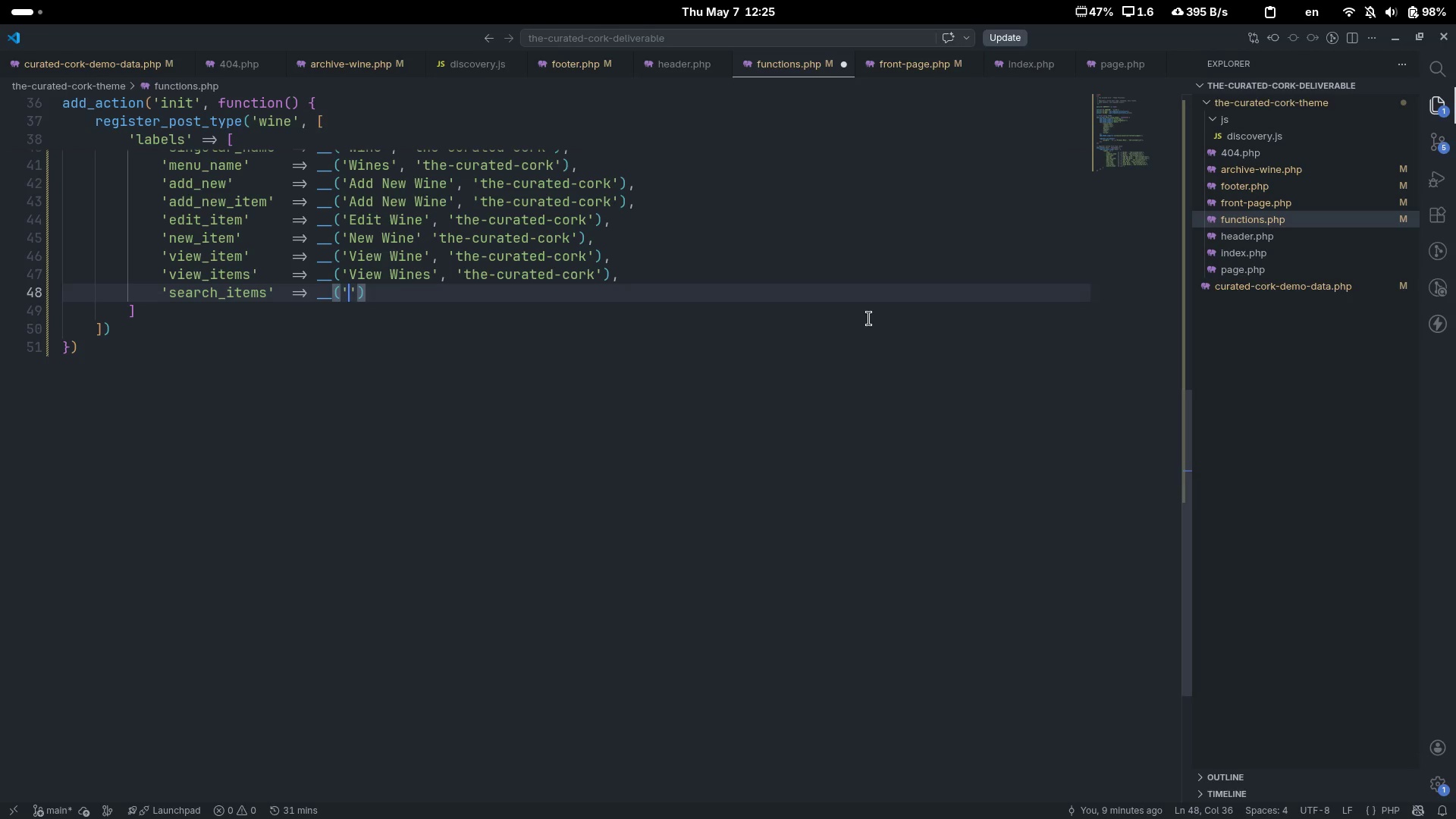 
key(Quote)
 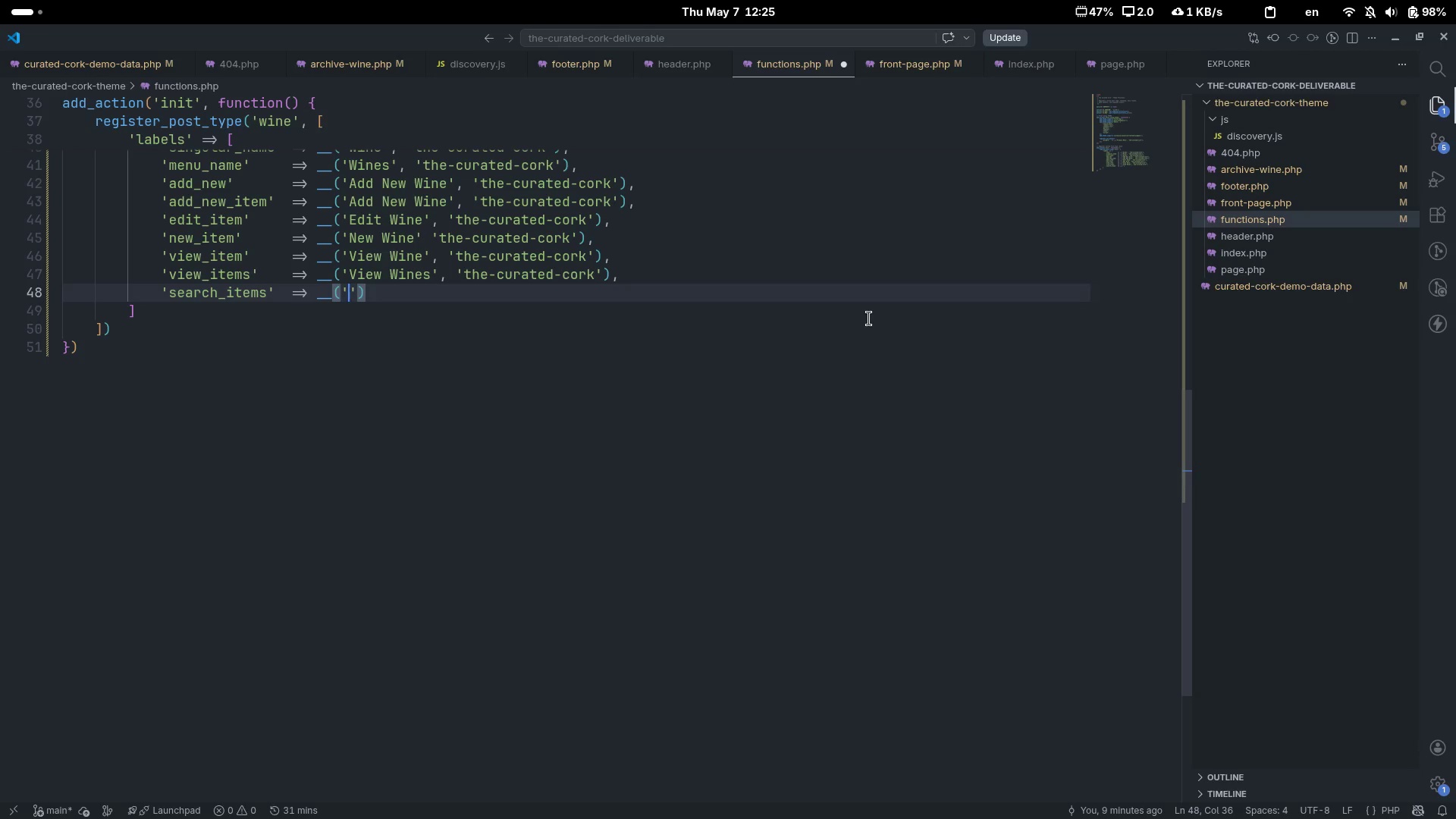 
type(Search Wines)
 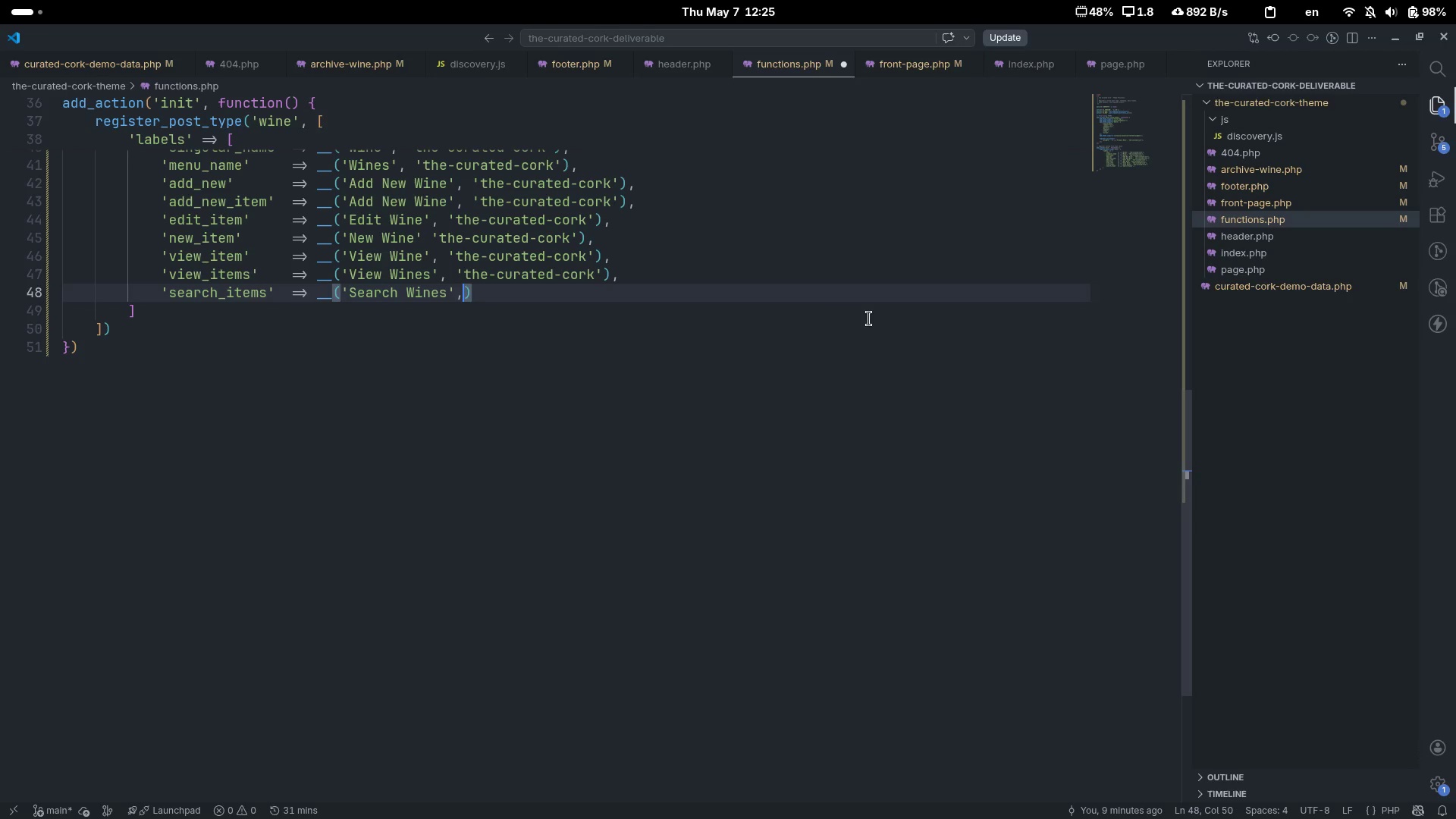 
key(ArrowRight)
 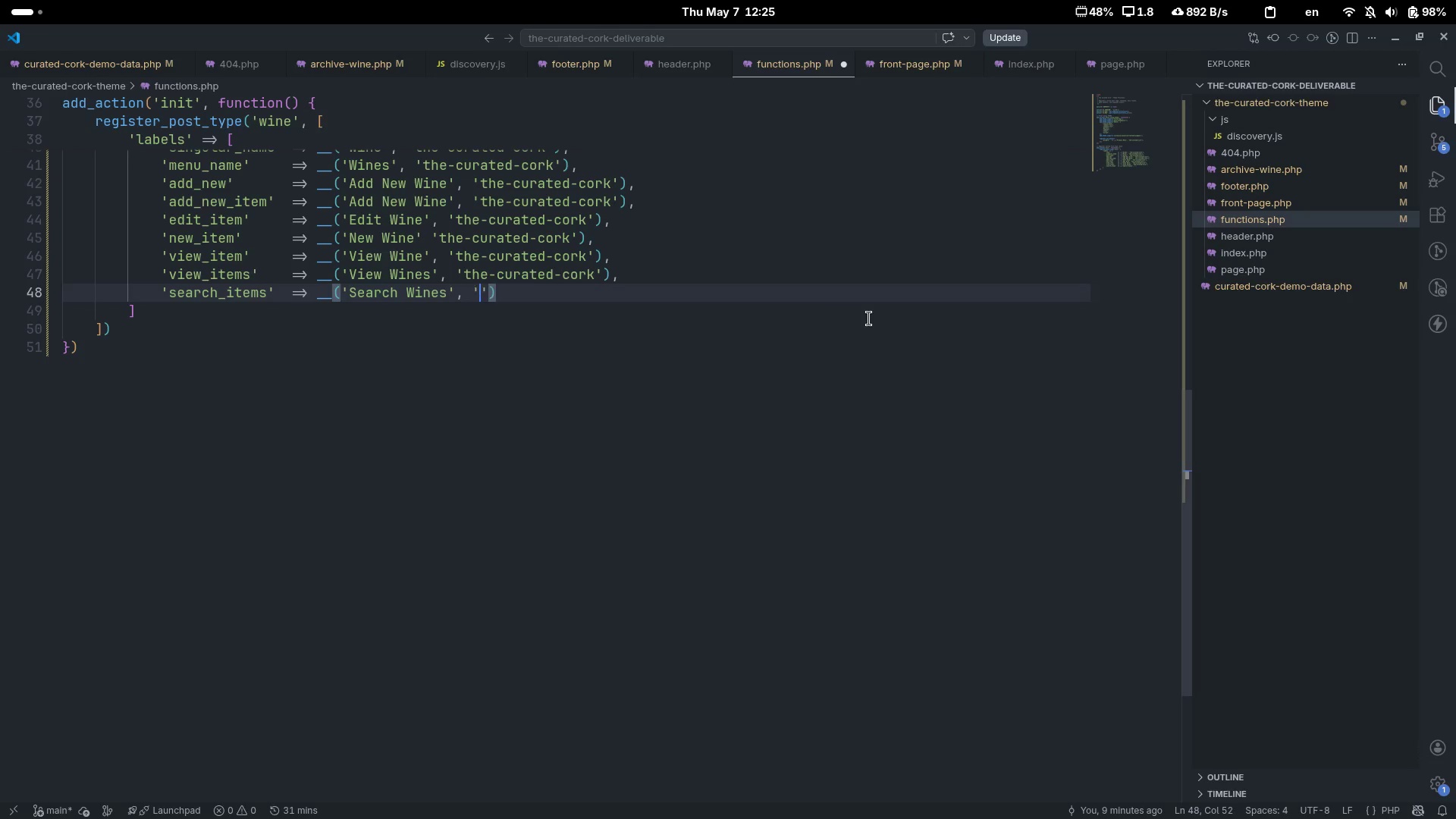 
type(, 'the_)
key(Backspace)
type(-curated-work)
 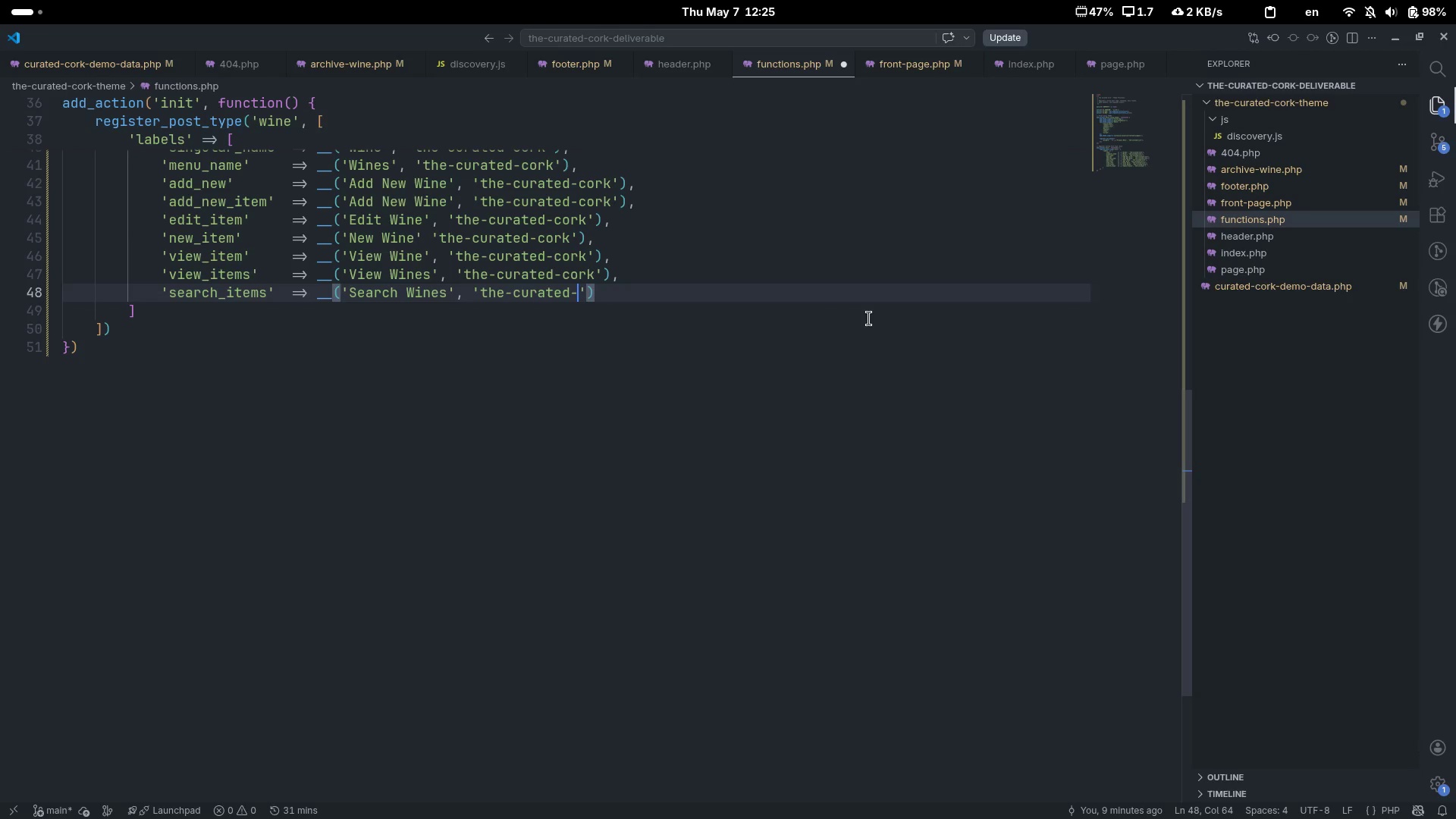 
key(Control+ControlLeft)
 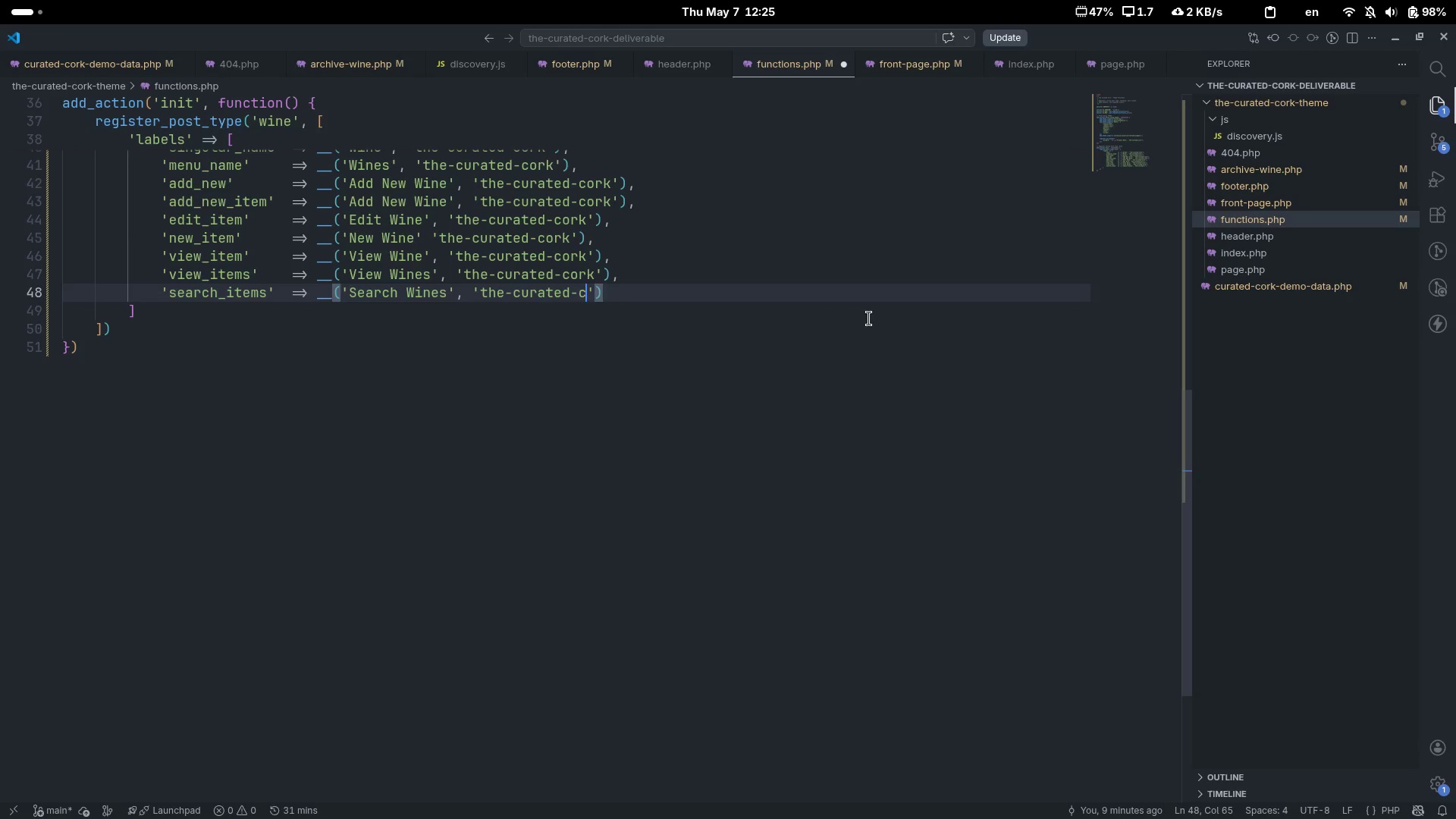 
key(Control+Backspace)
 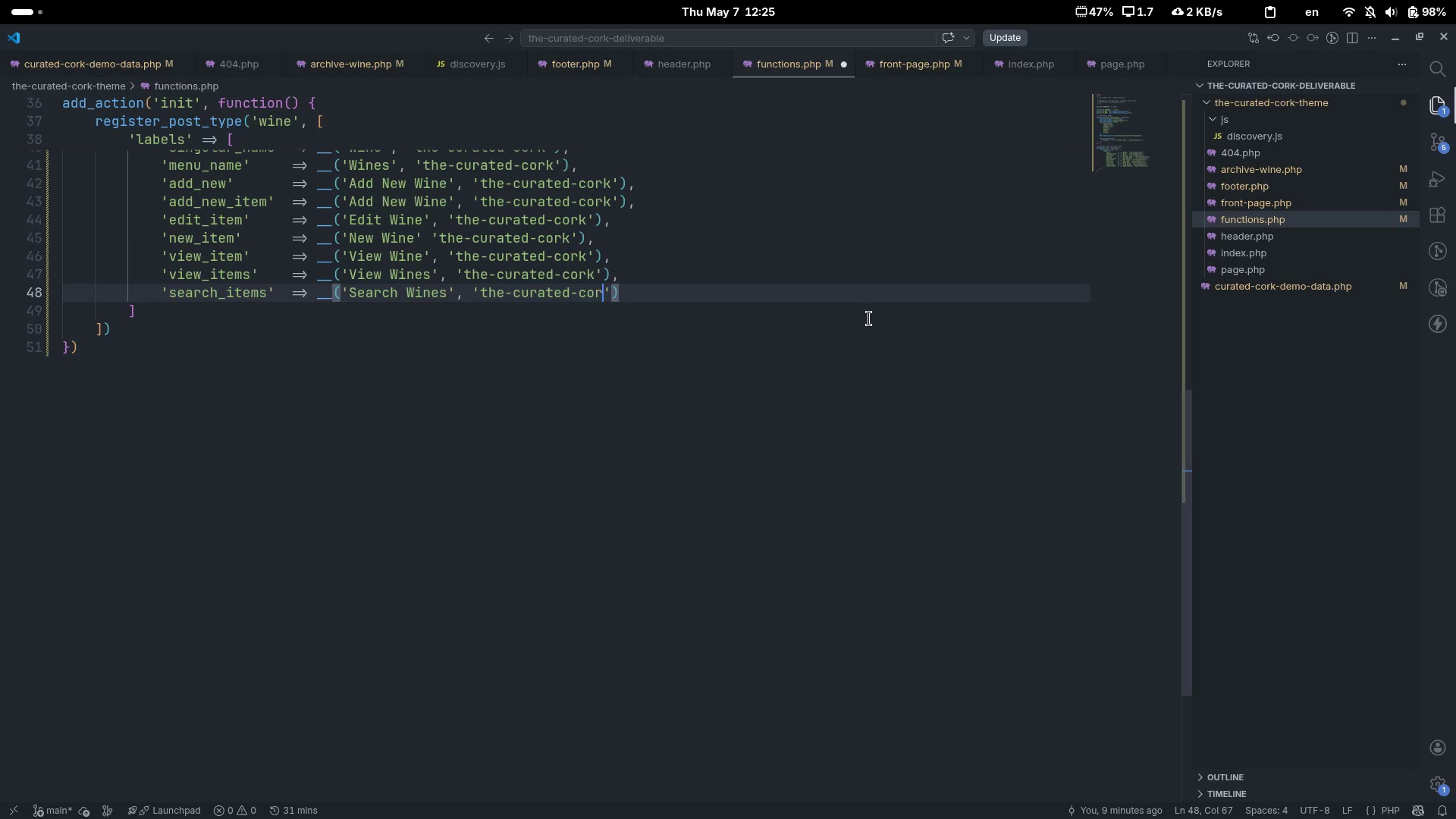 
type(cork)
 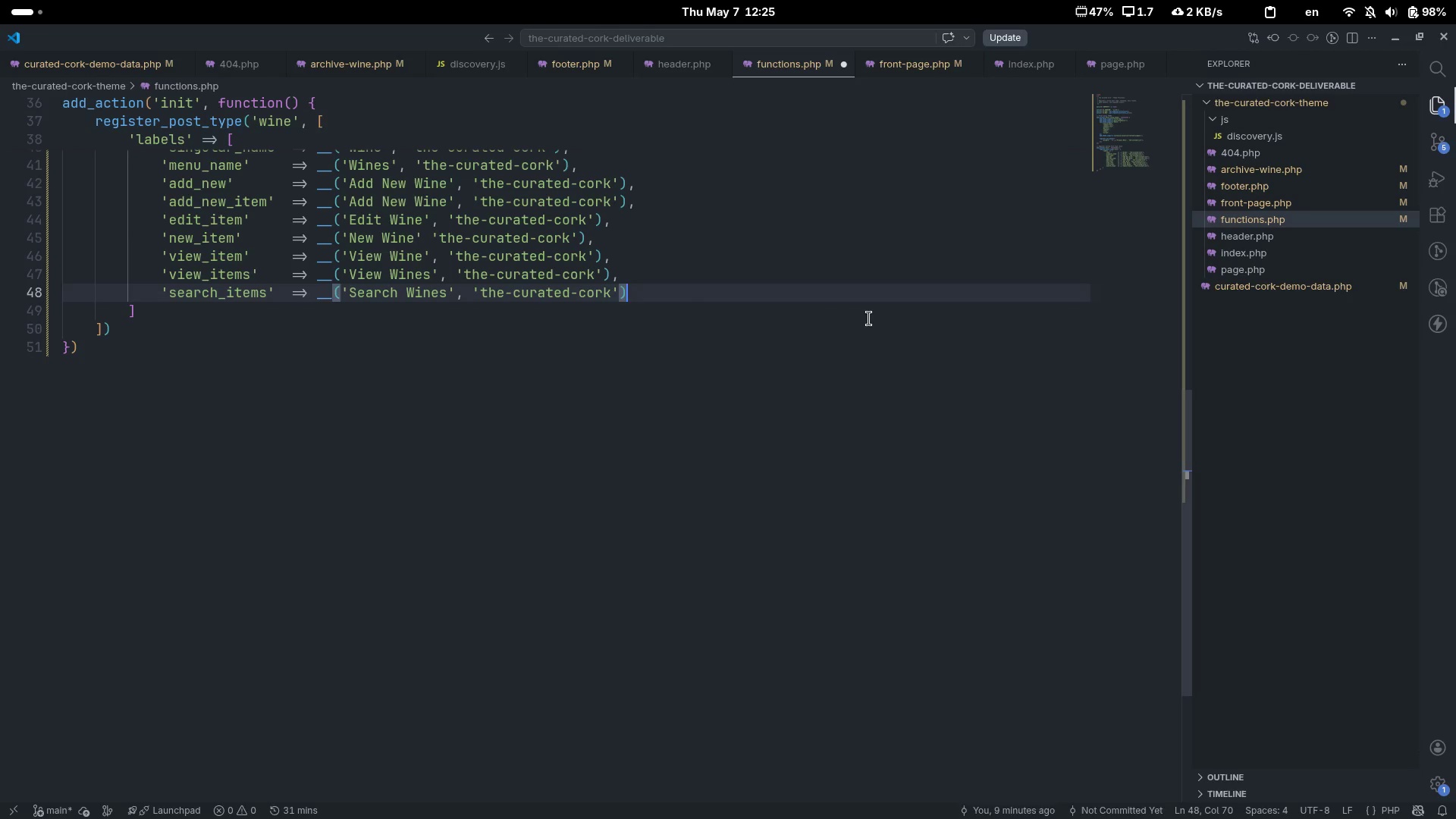 
key(Control+ControlLeft)
 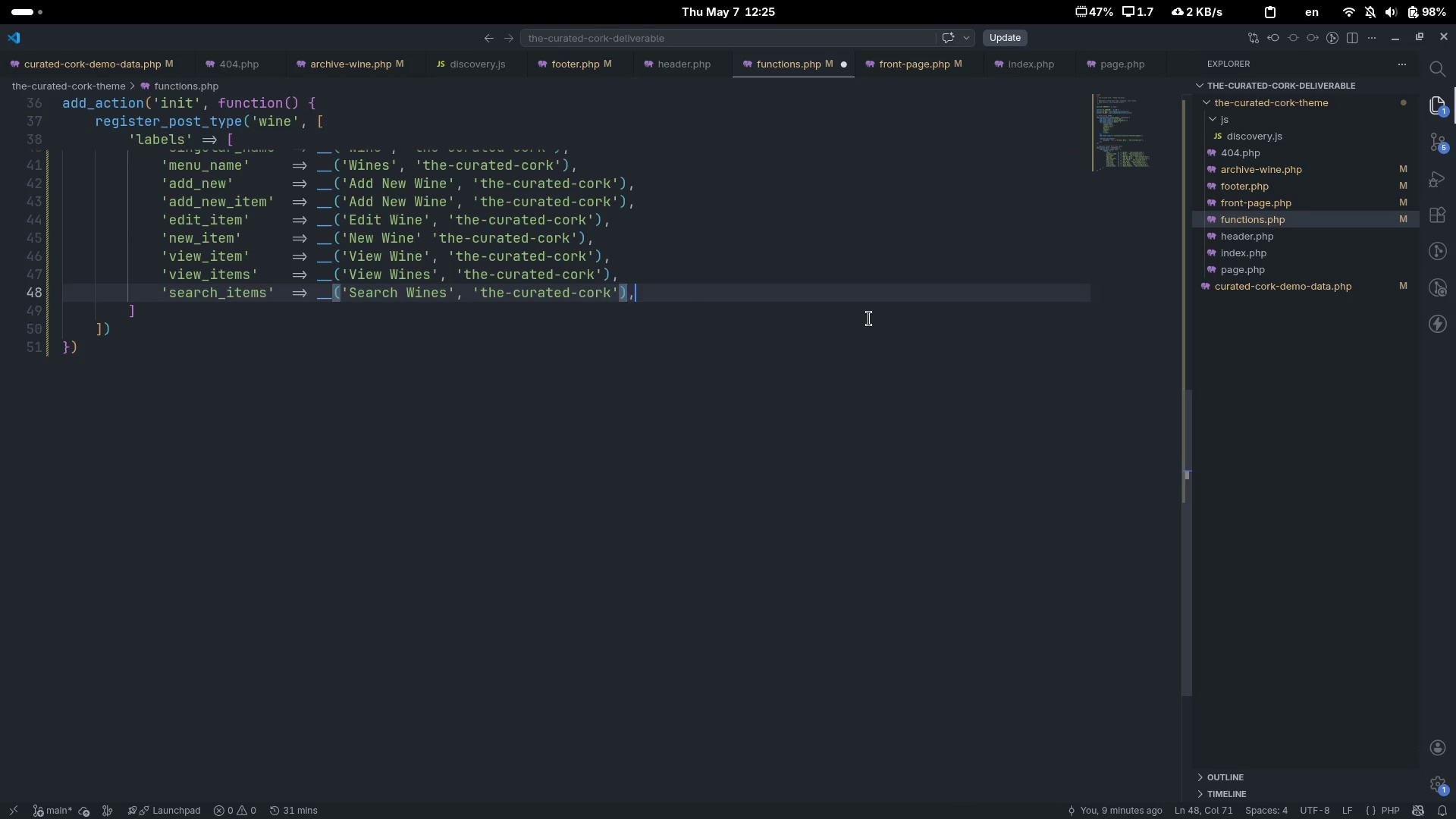 
key(Control+ArrowRight)
 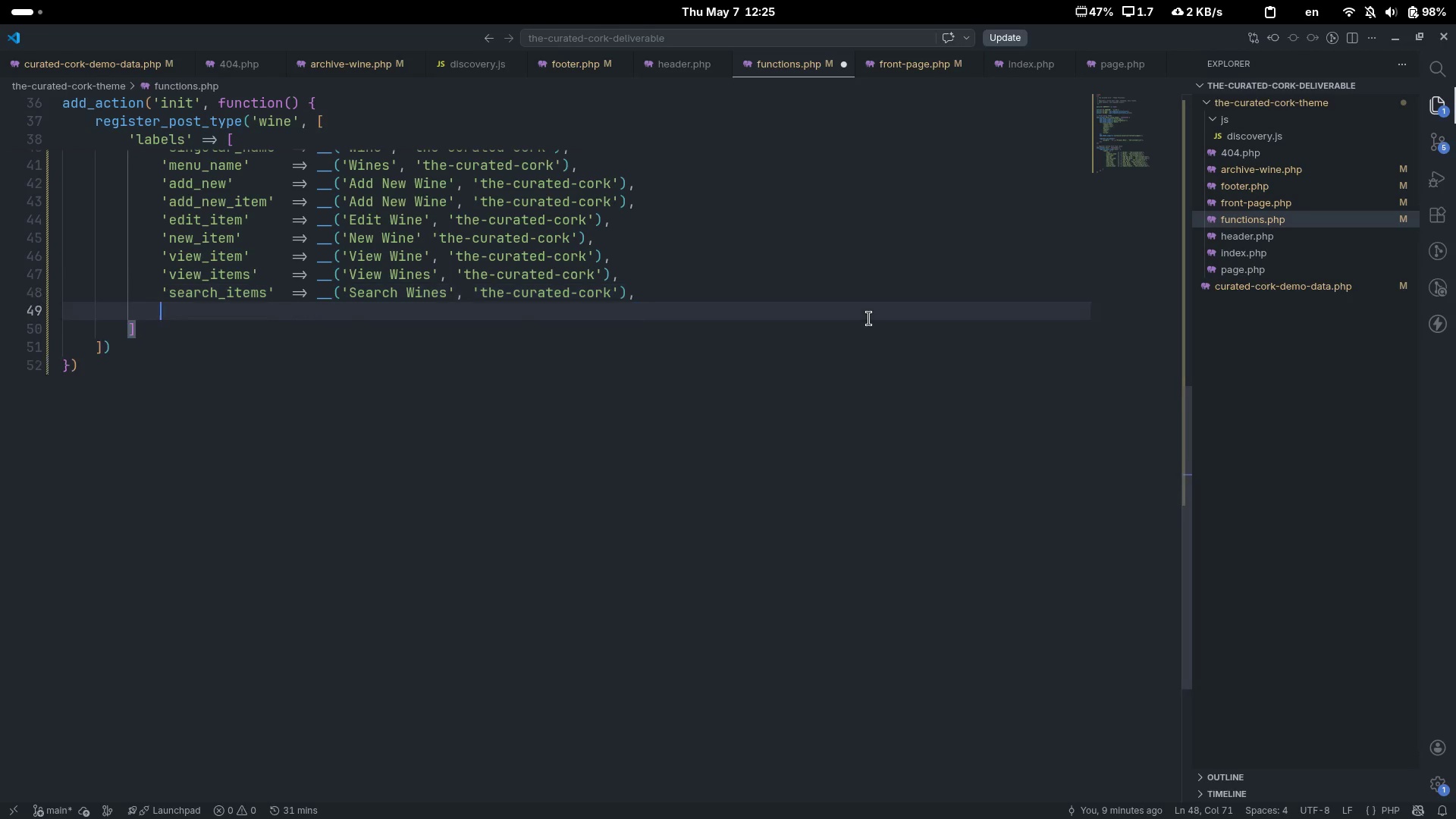 
key(Comma)
 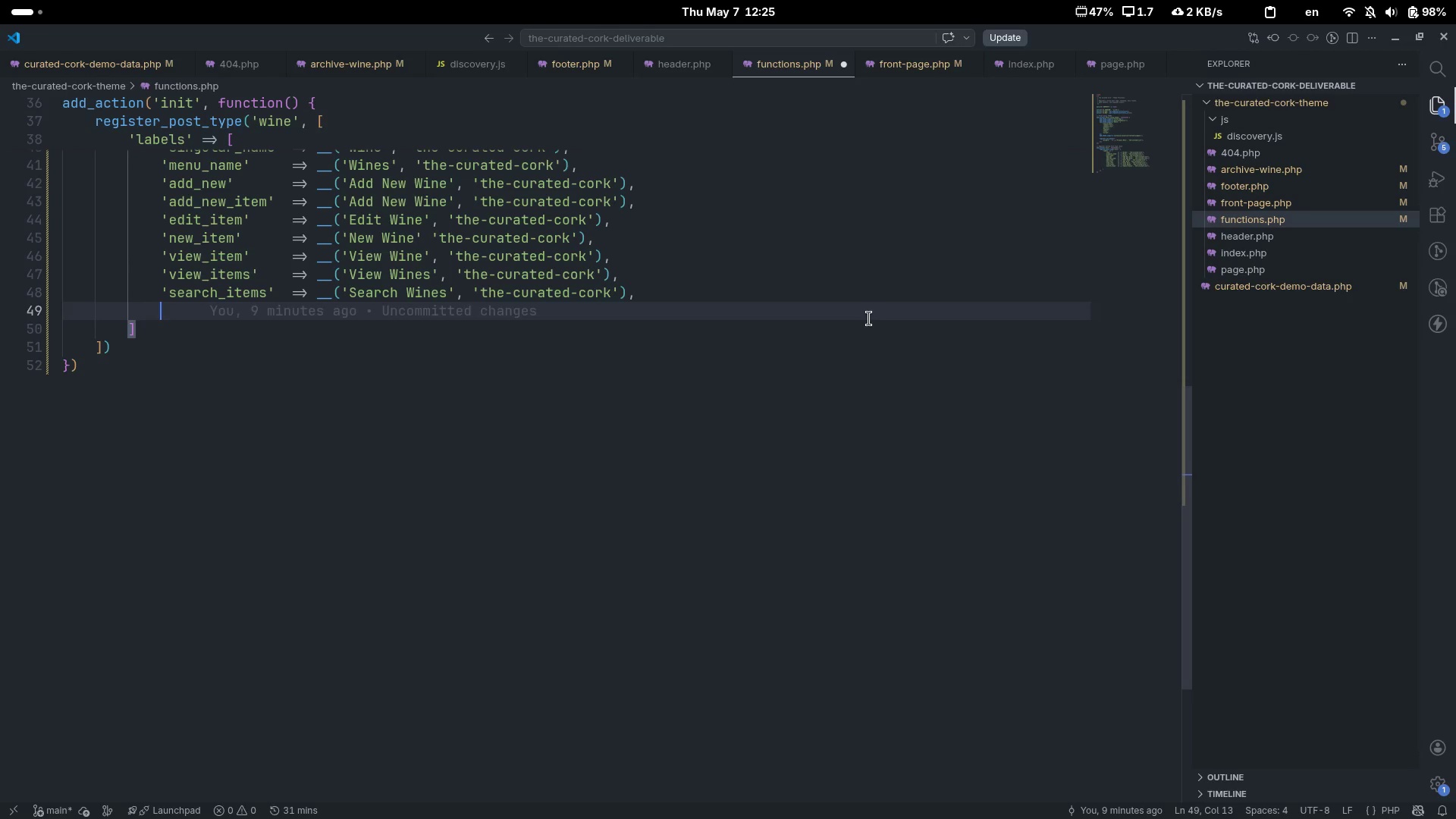 
key(Enter)
 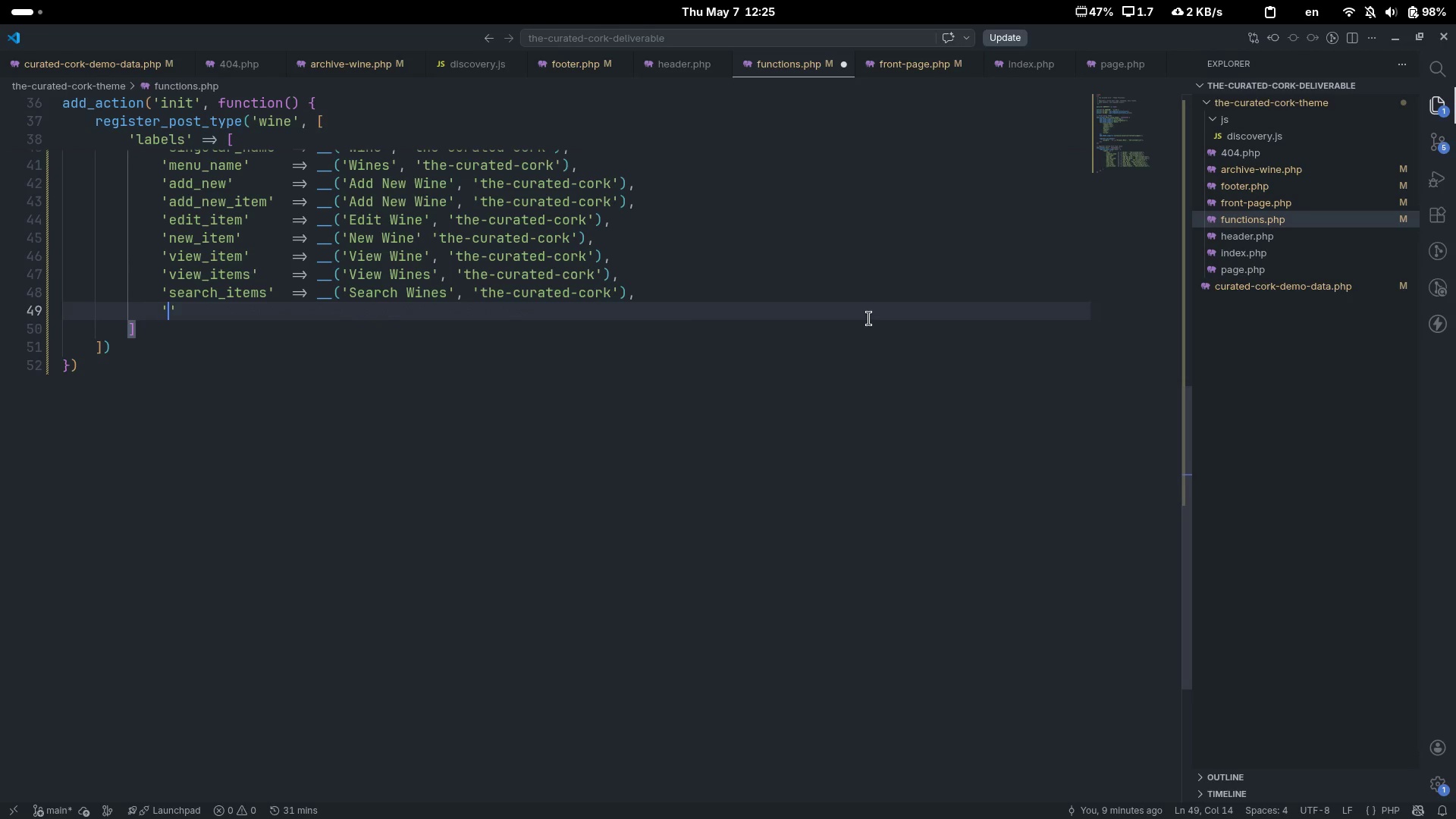 
type('not-foind)
 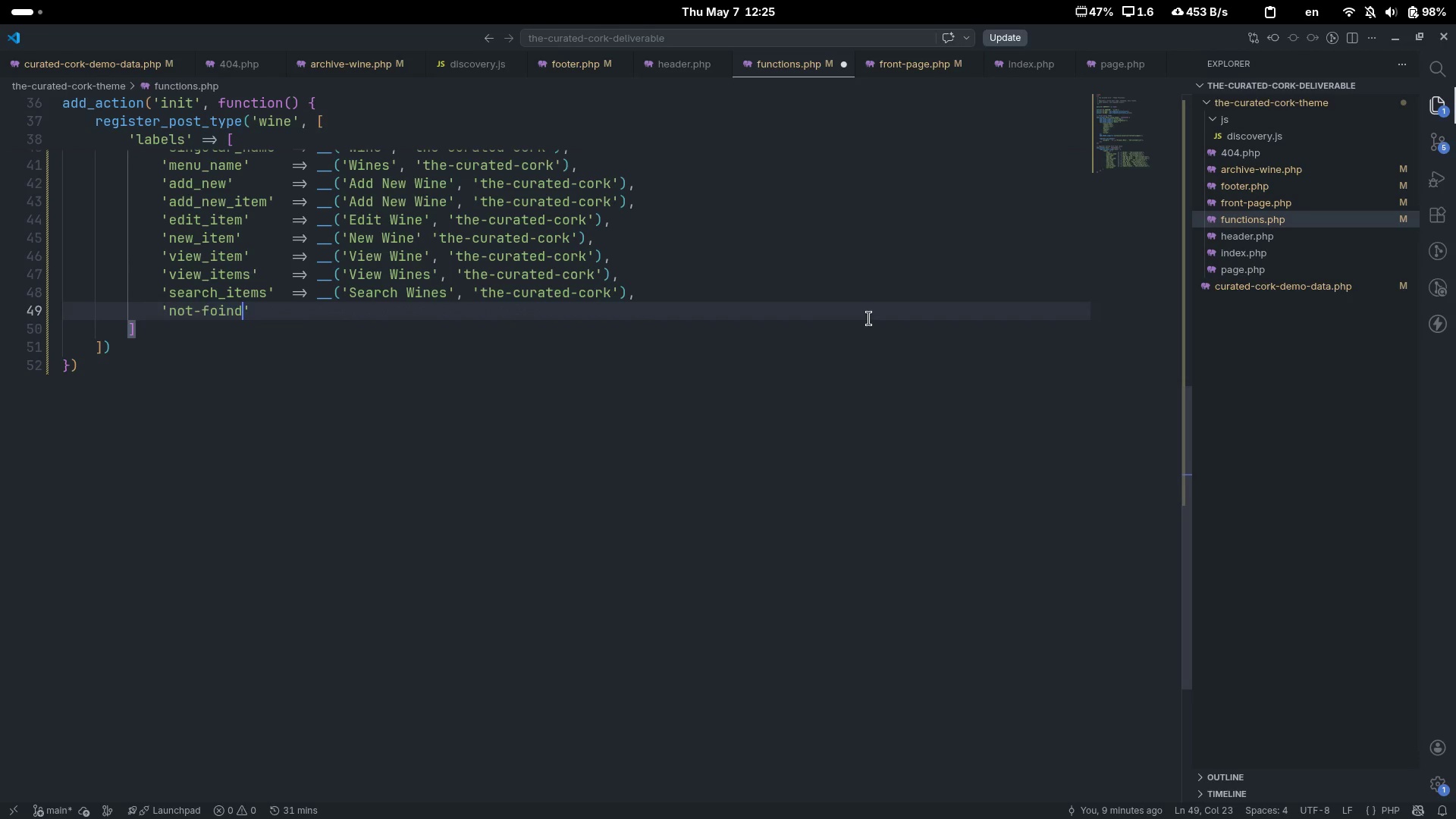 
key(Control+ControlLeft)
 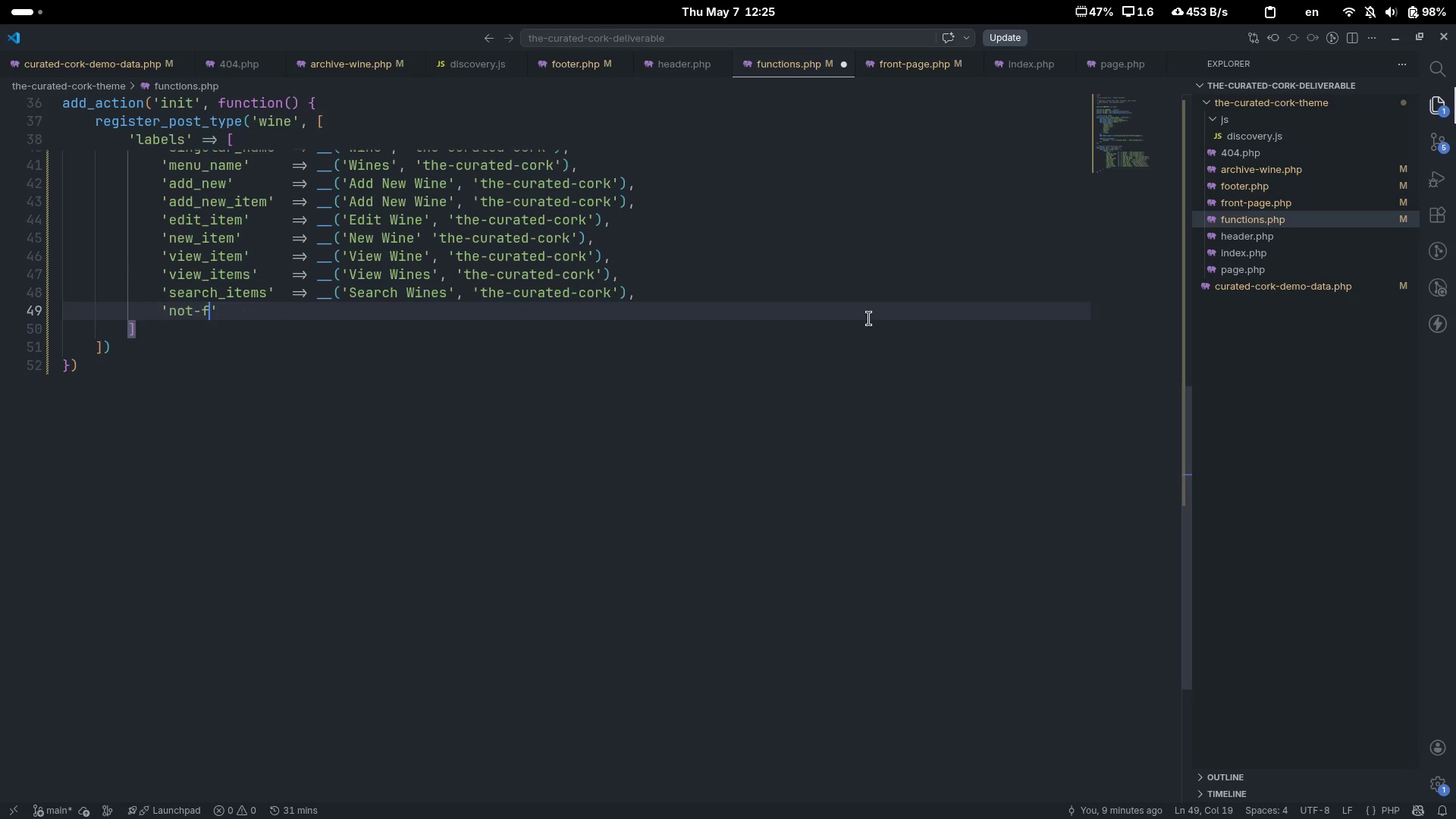 
key(Control+Backspace)
 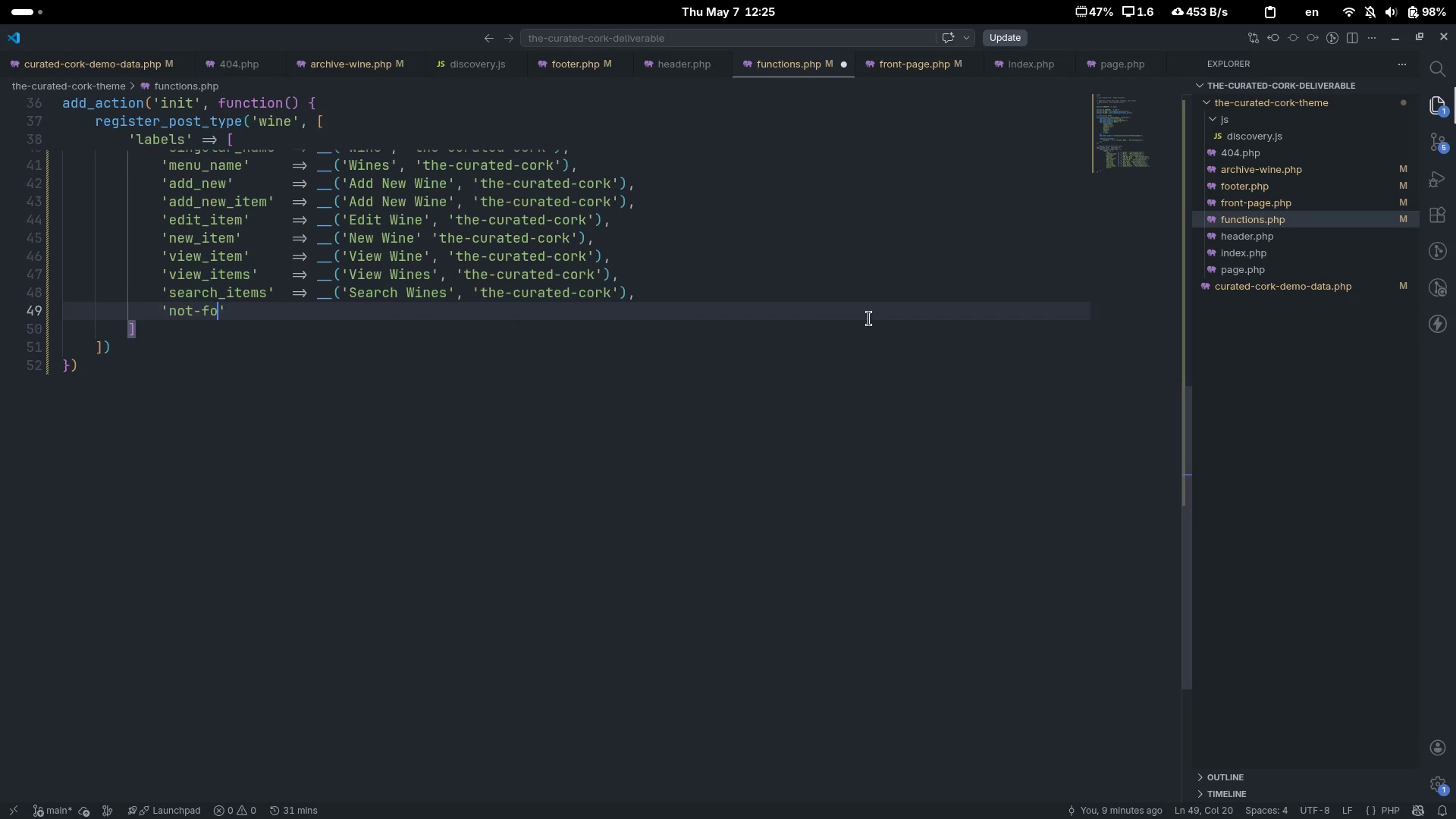 
type(found)
 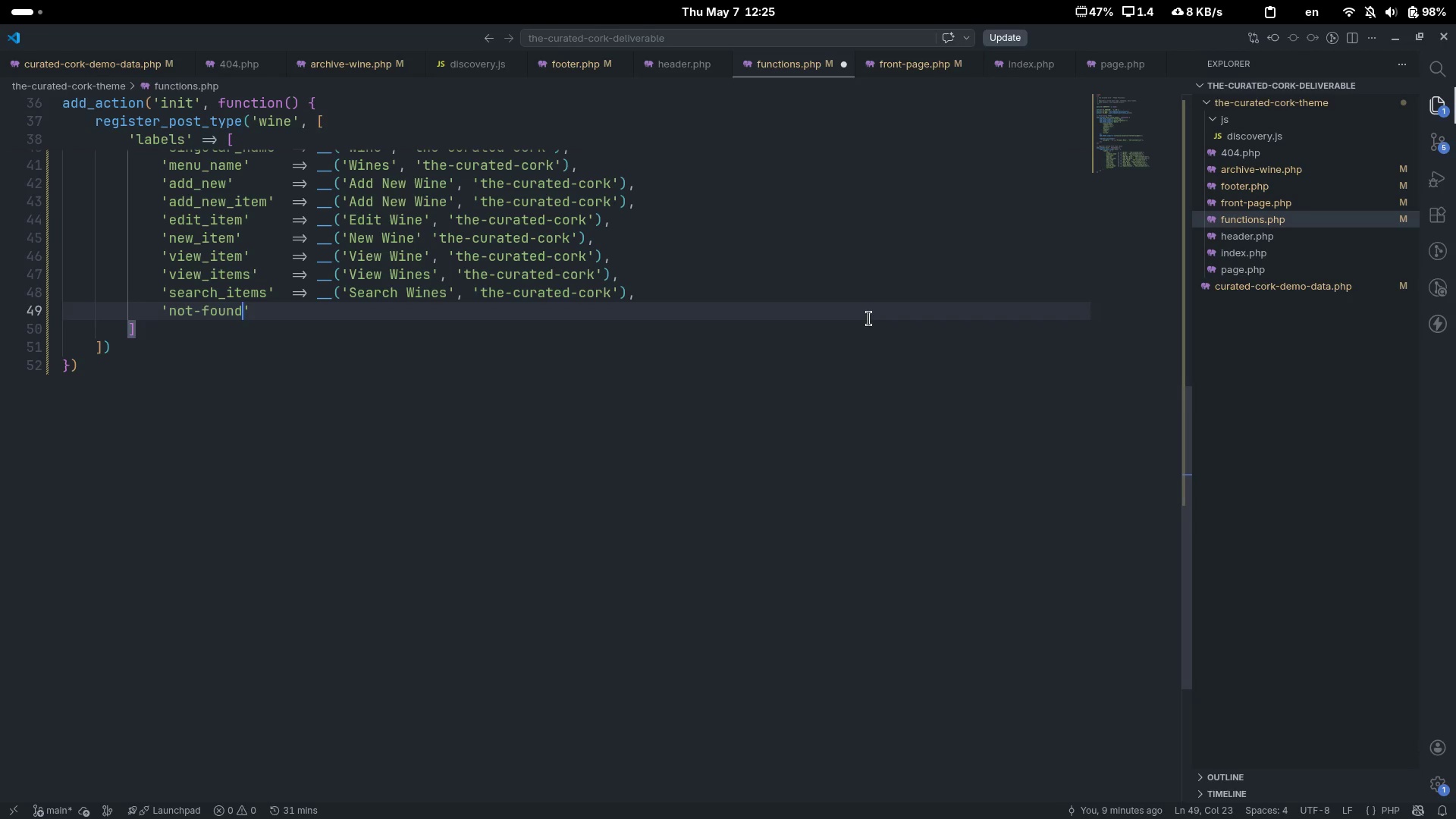 
key(Control+ControlLeft)
 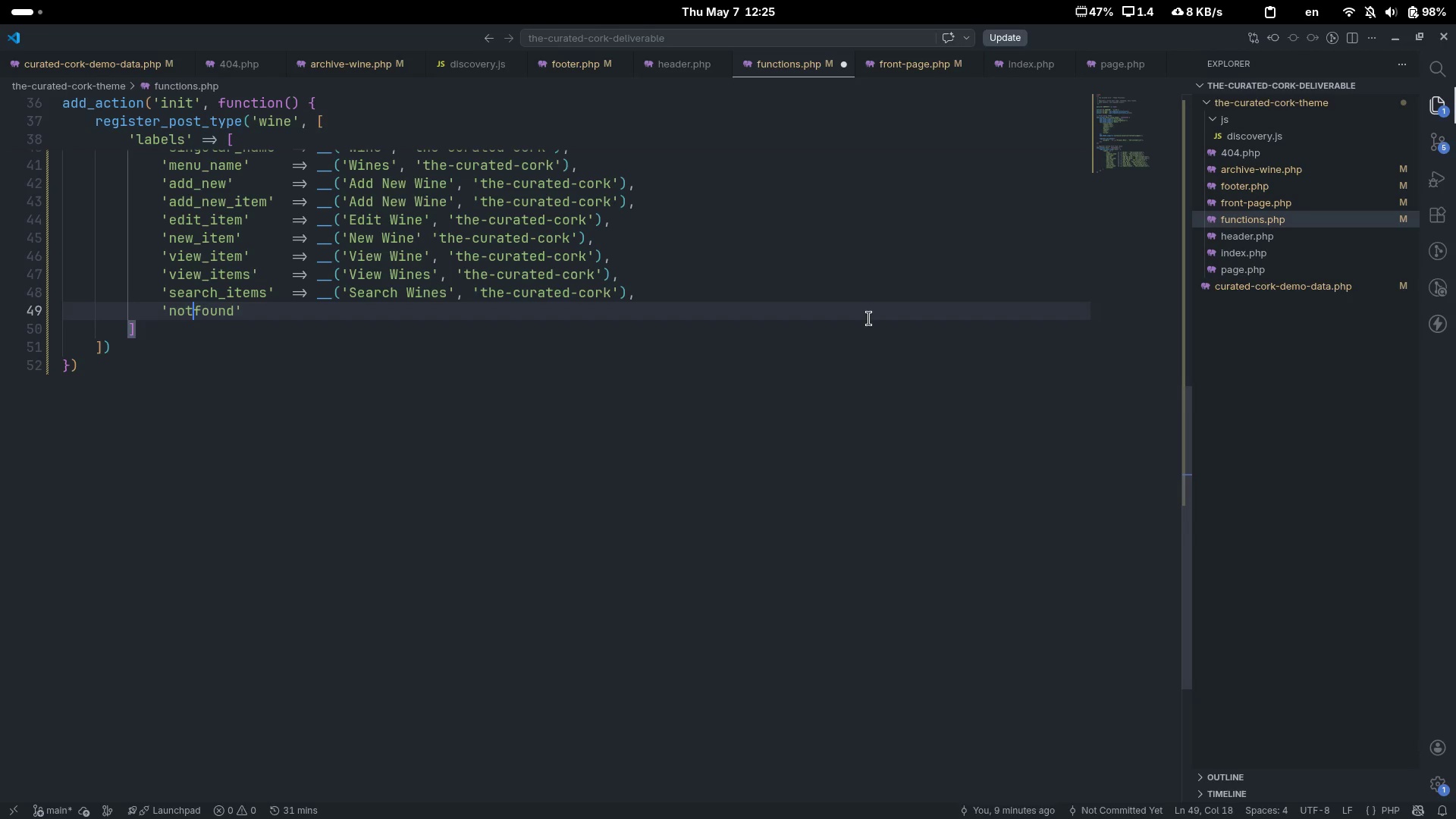 
key(Control+ArrowLeft)
 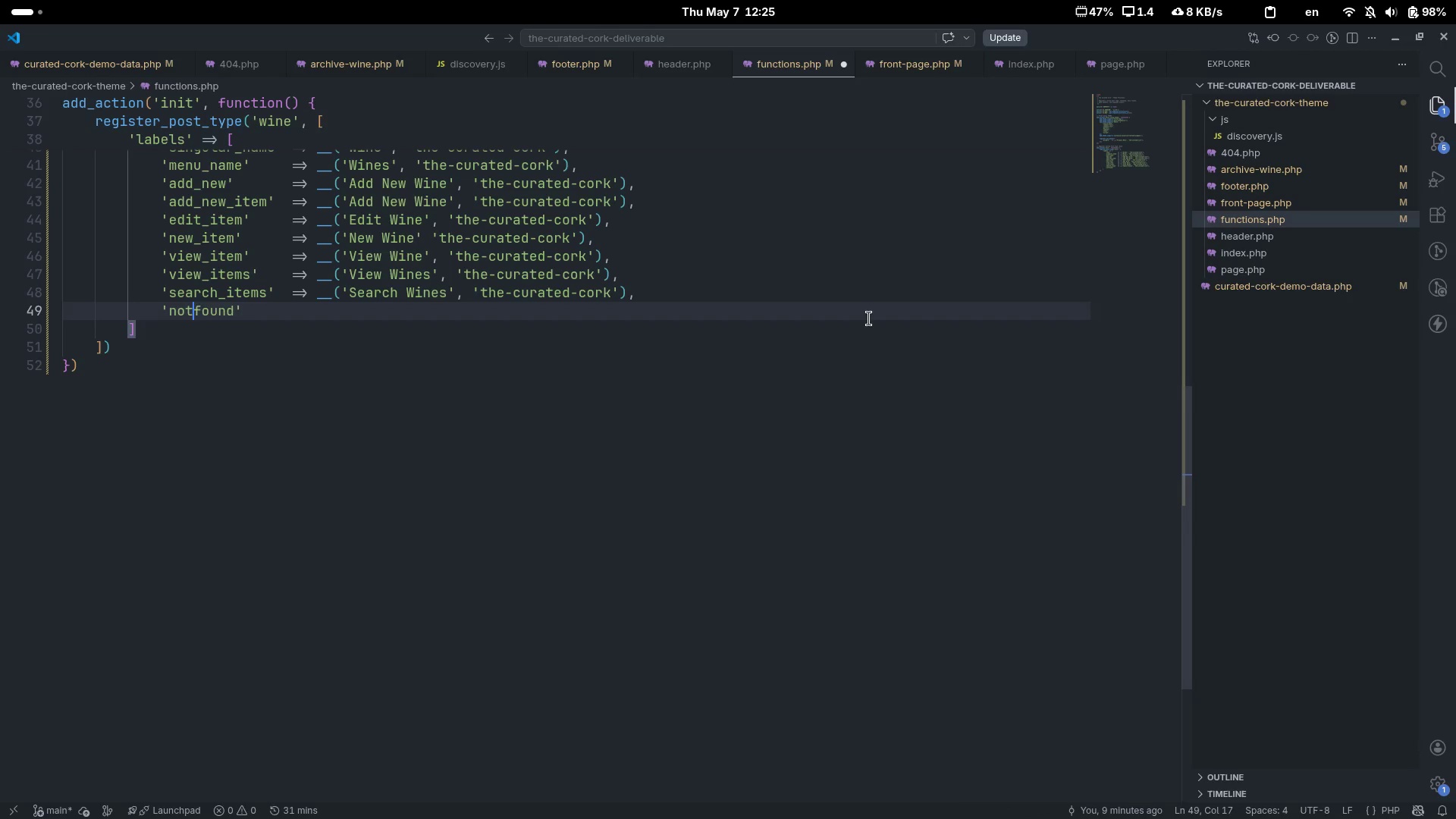 
key(Backspace)
 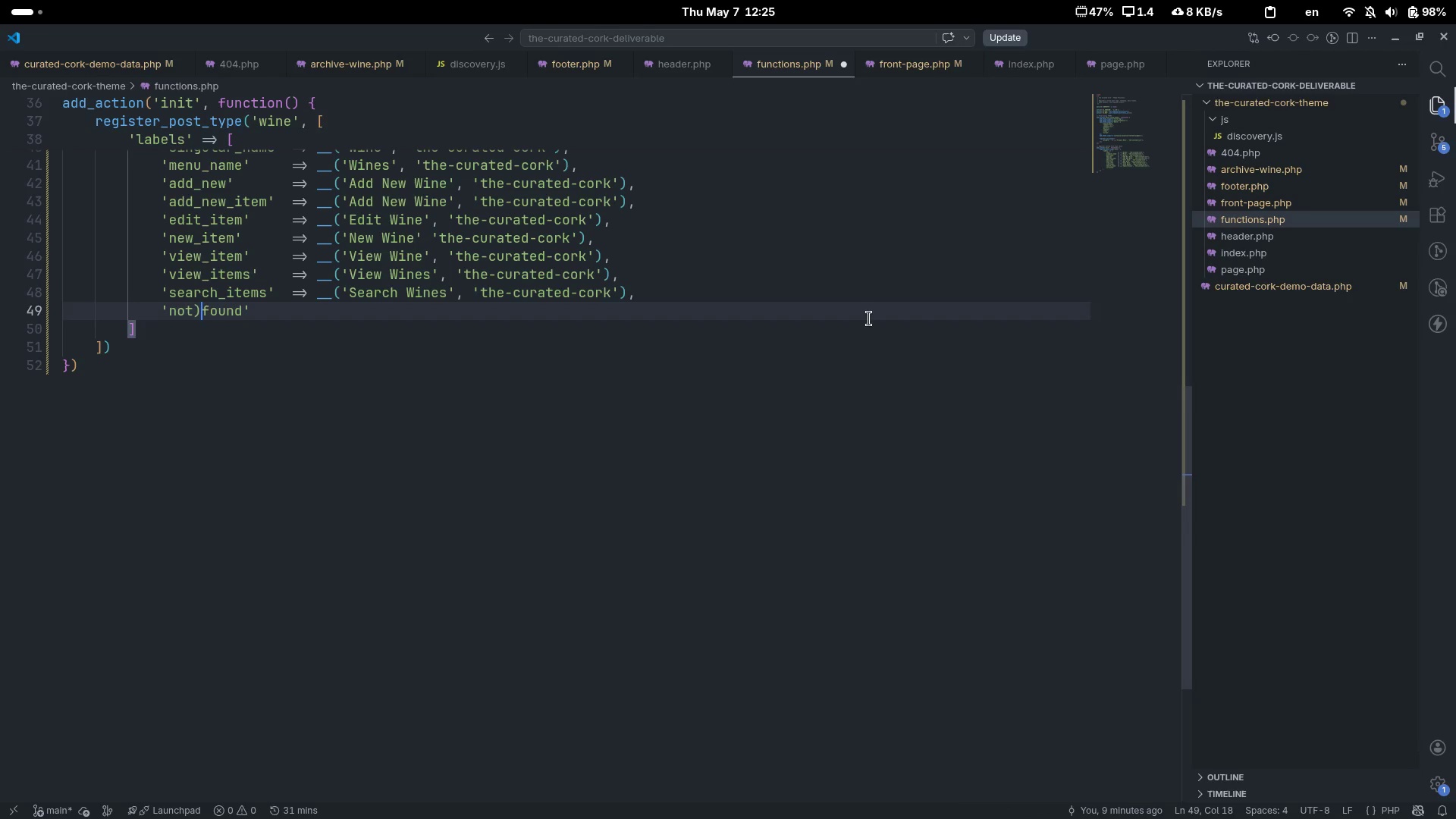 
key(Shift+ShiftLeft)
 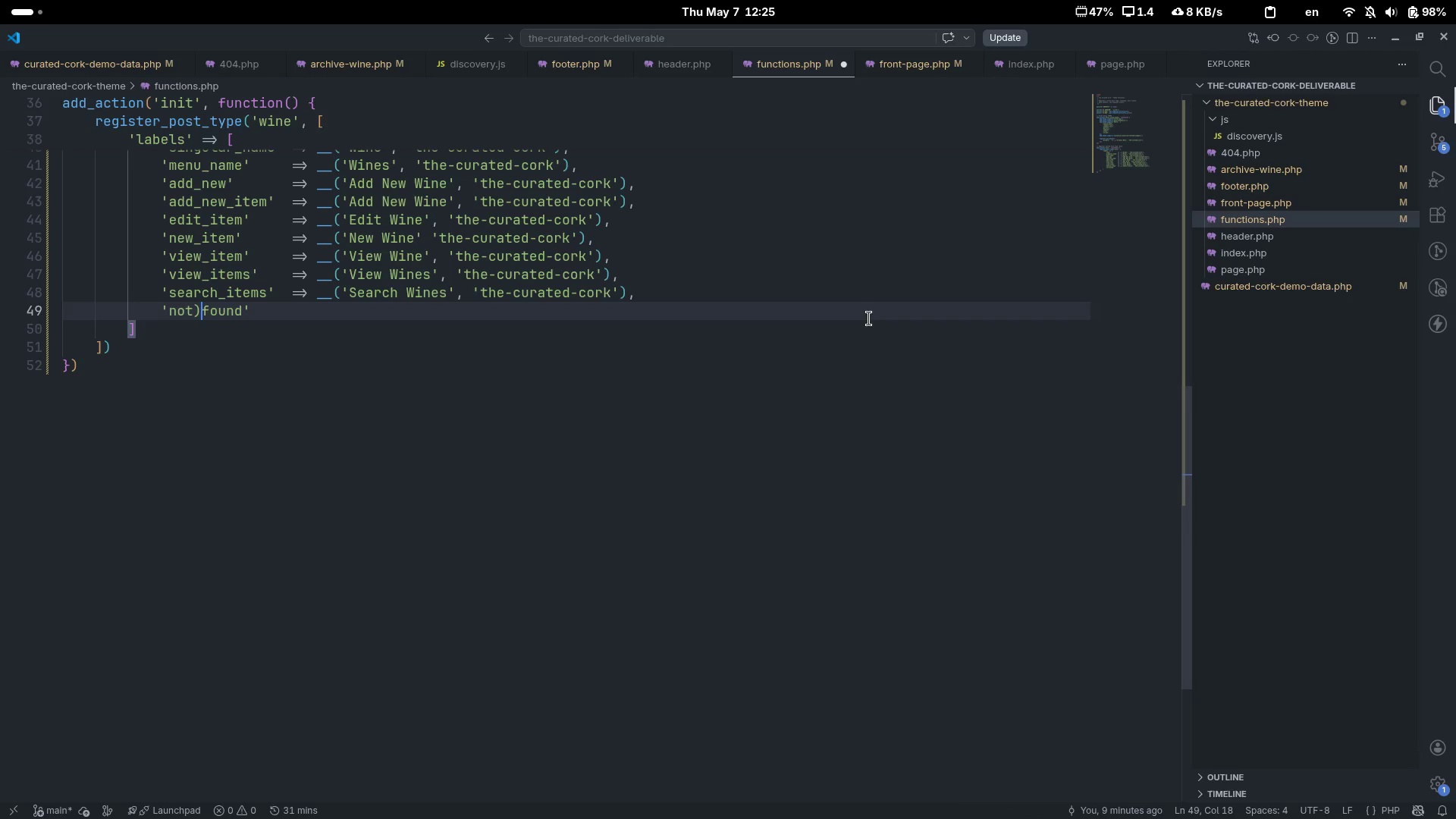 
key(Shift+0)
 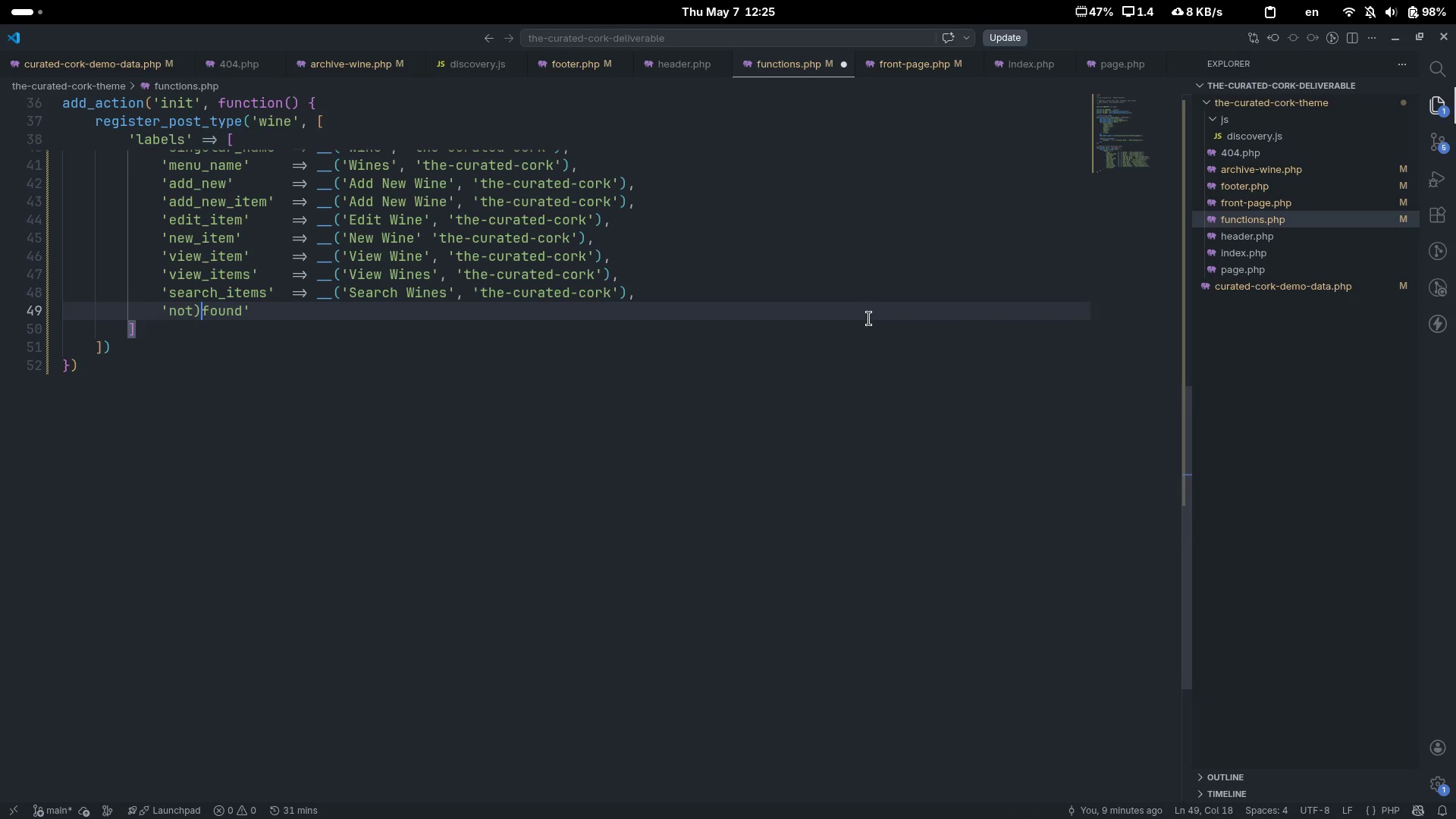 
key(Shift+ShiftLeft)
 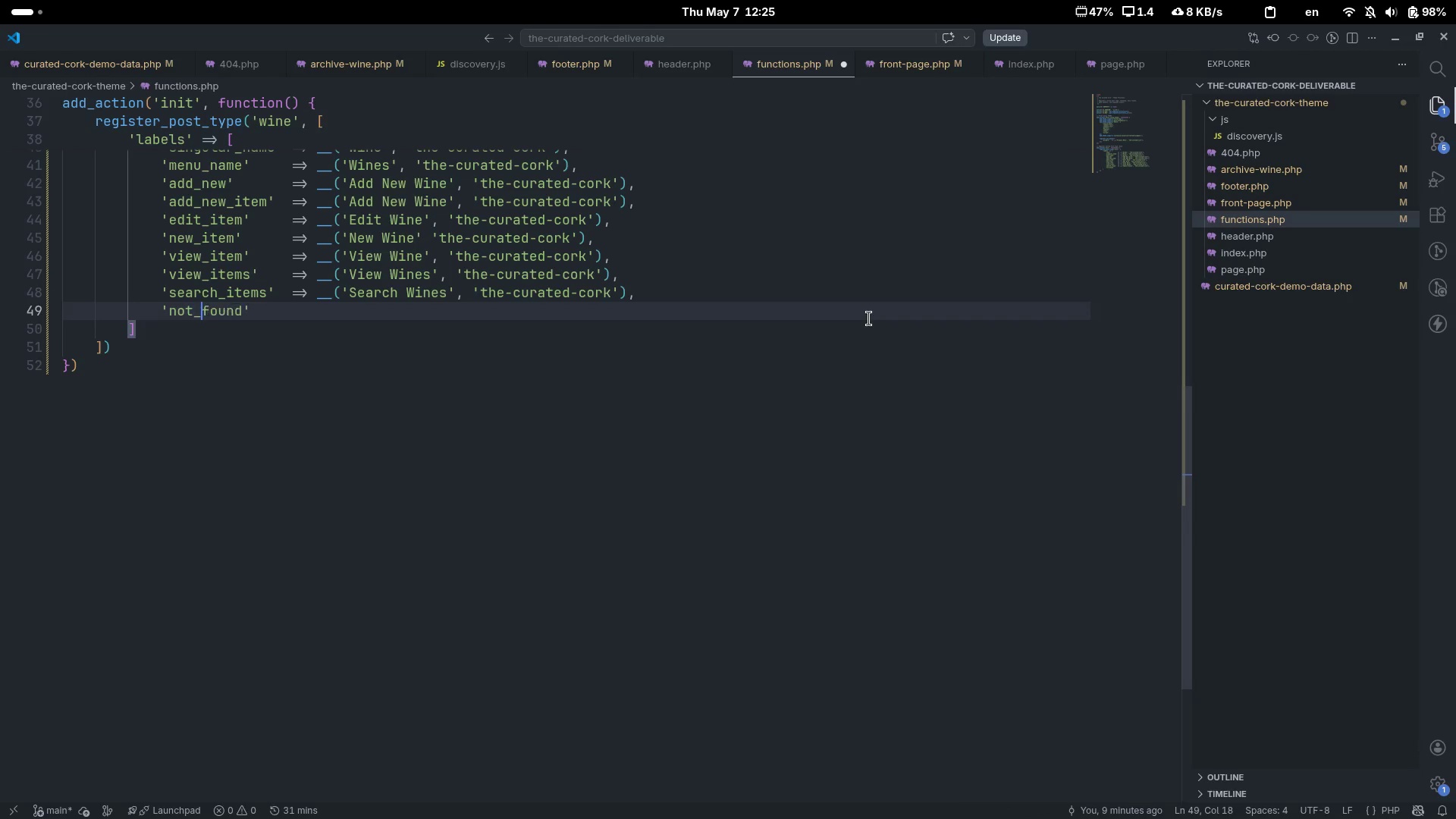 
key(Backspace)
 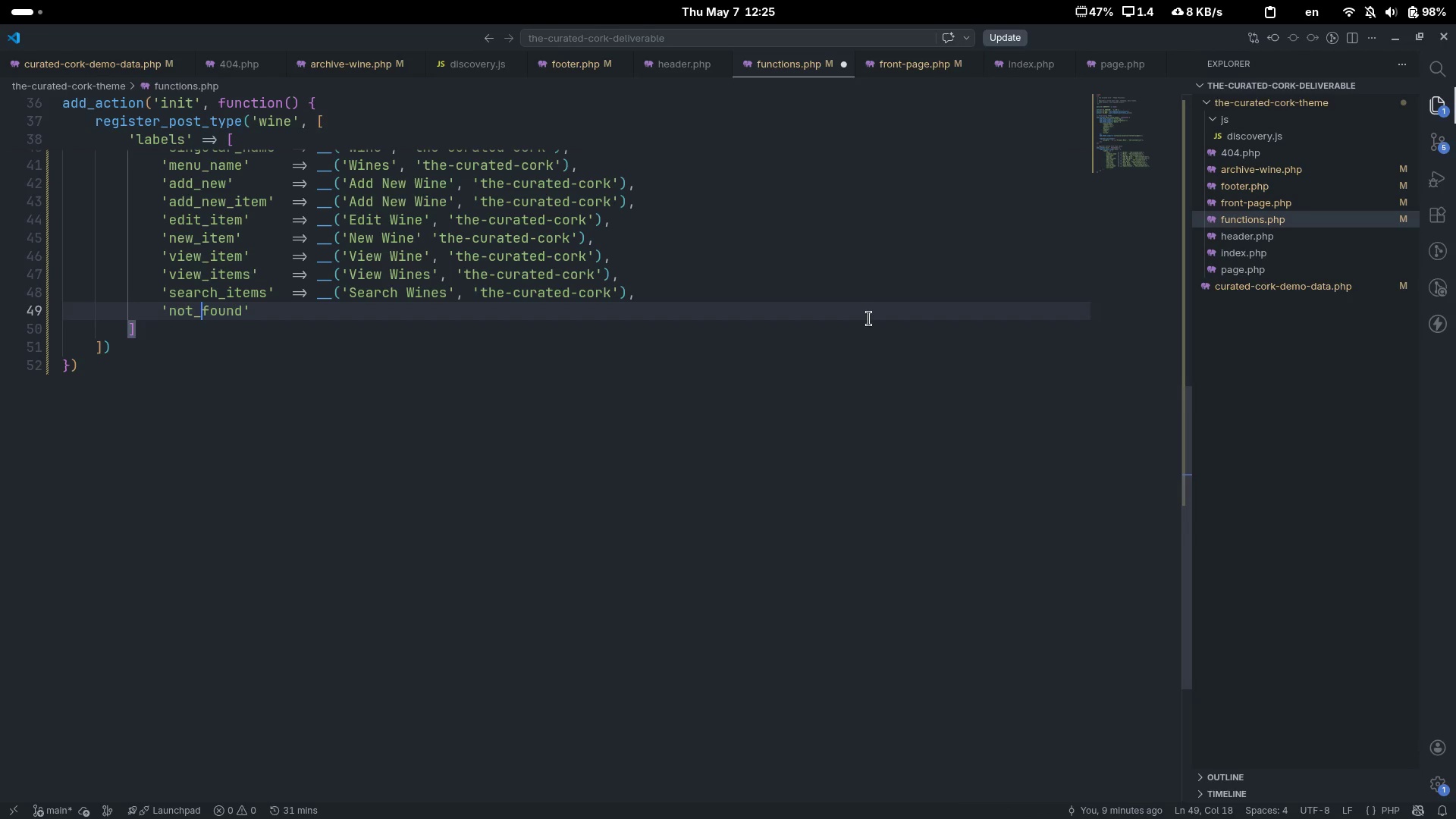 
key(Shift+ShiftLeft)
 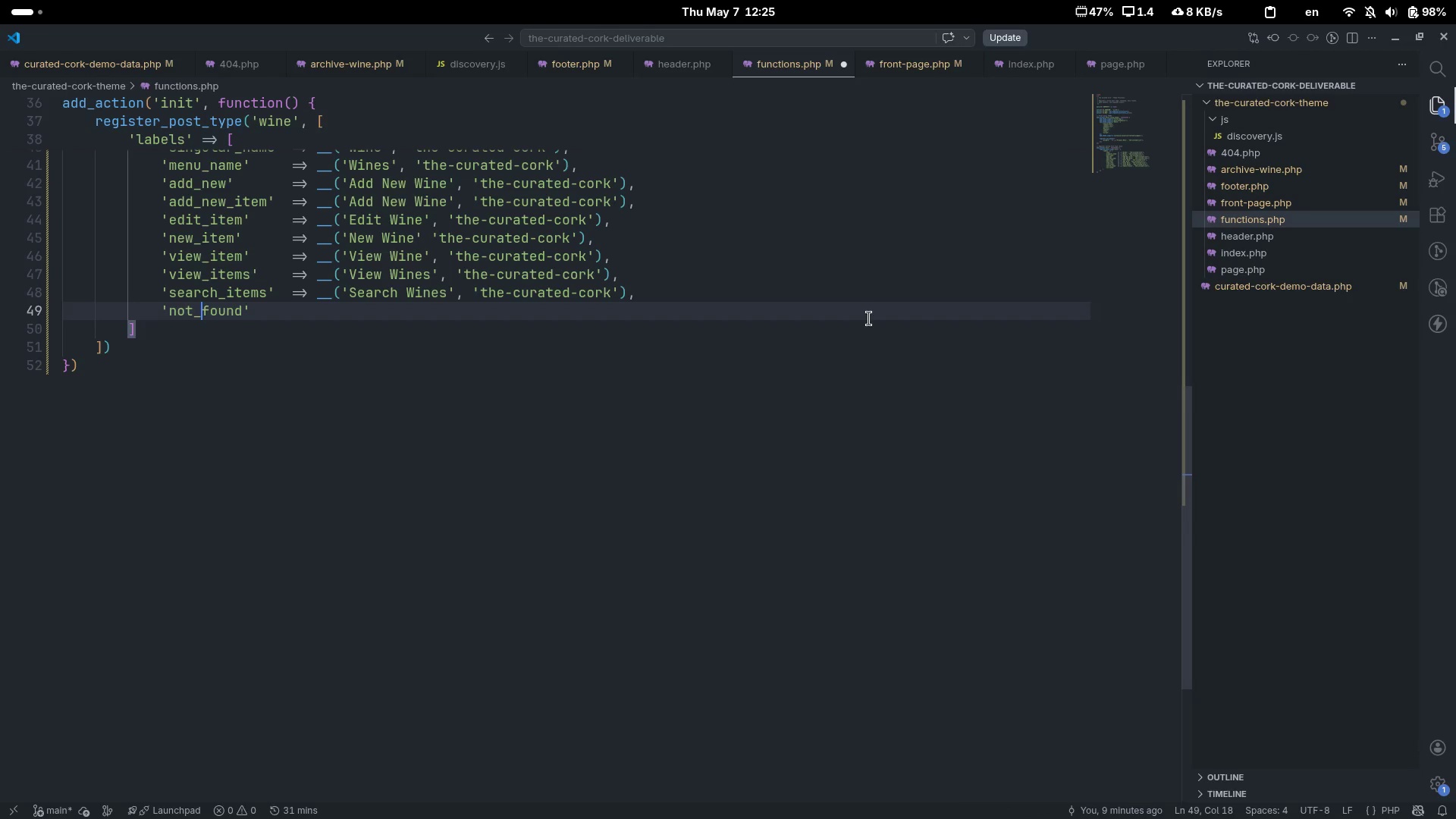 
key(Shift+Minus)
 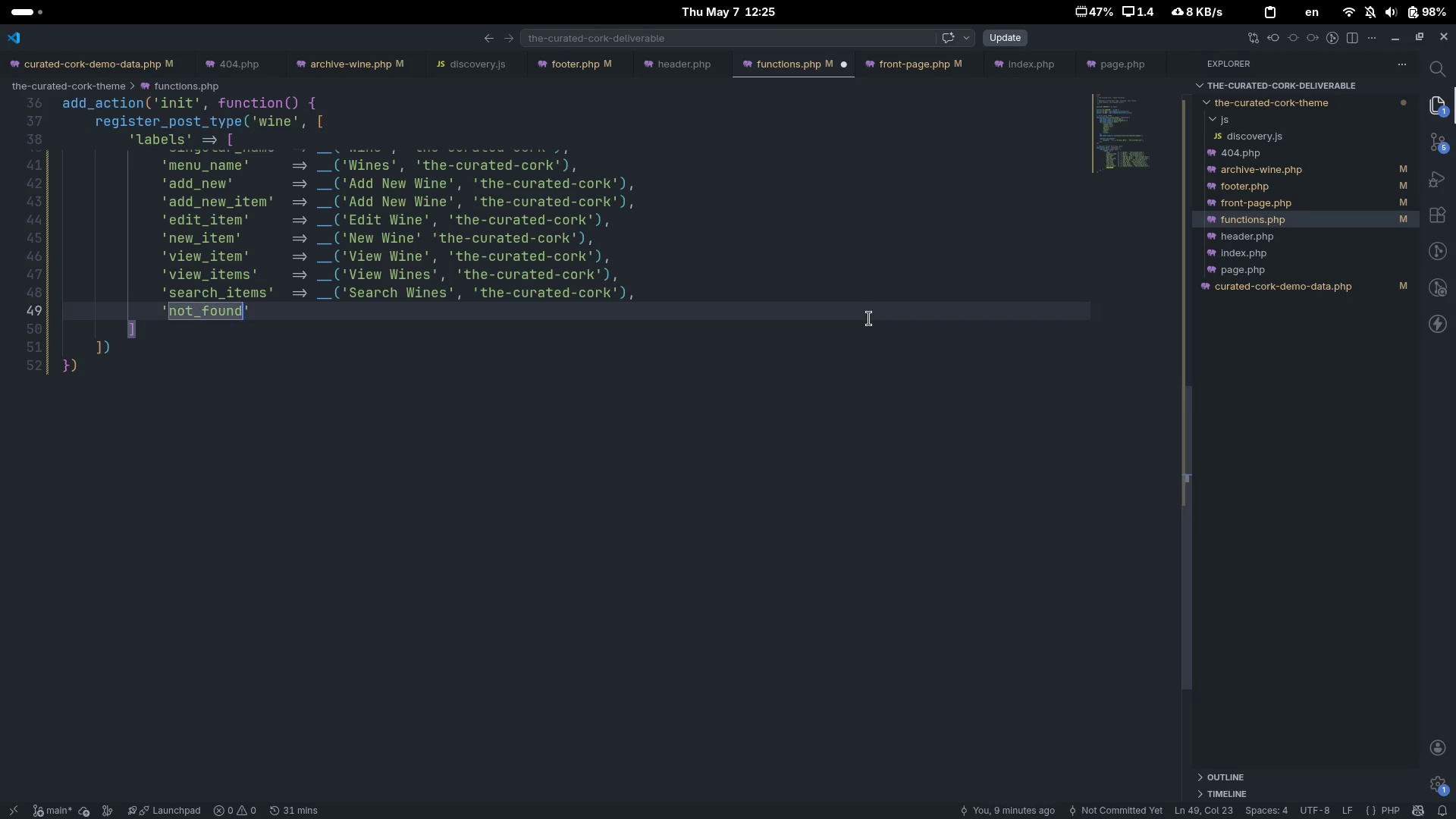 
key(Control+ControlLeft)
 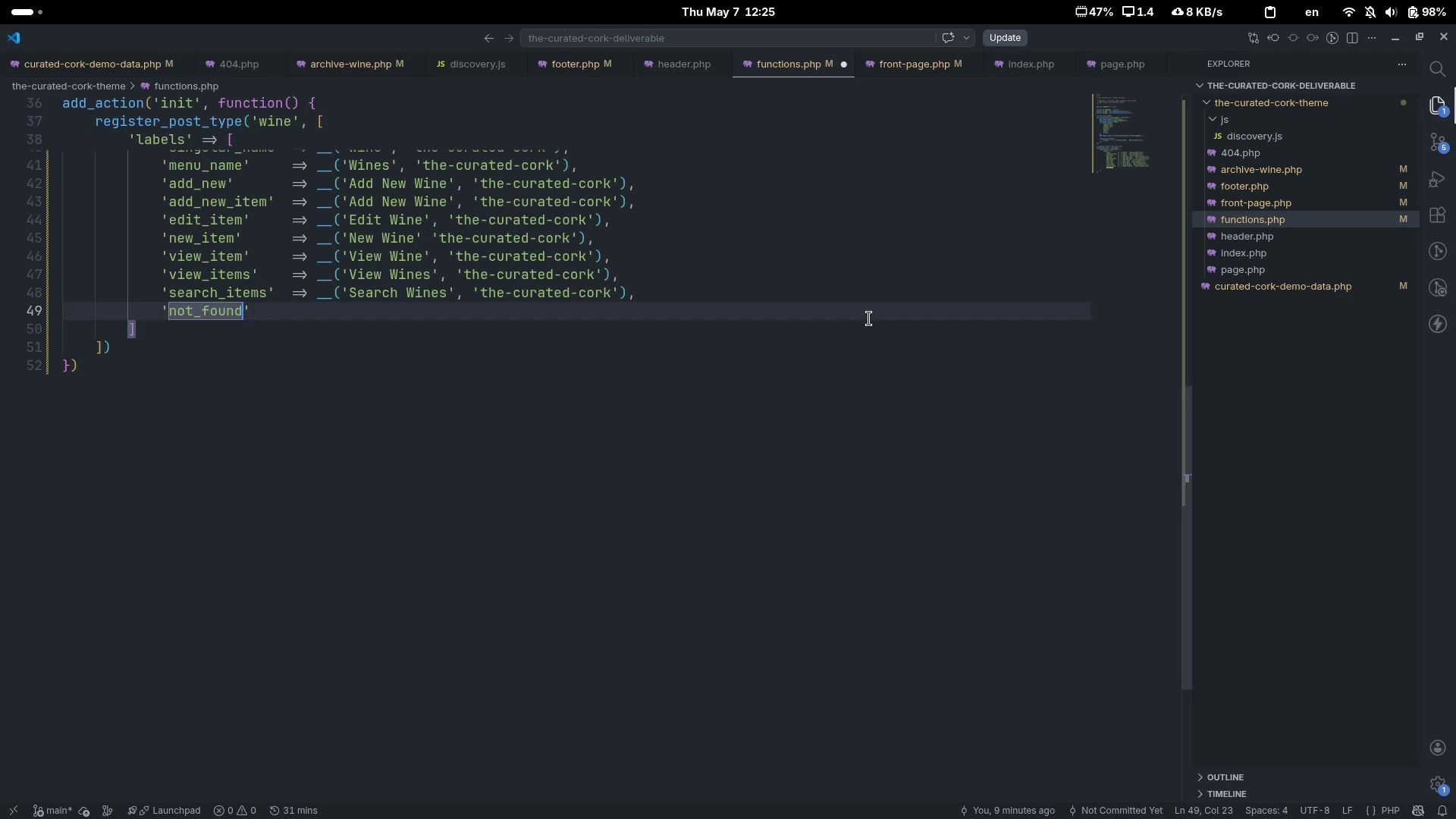 
key(Control+ArrowRight)
 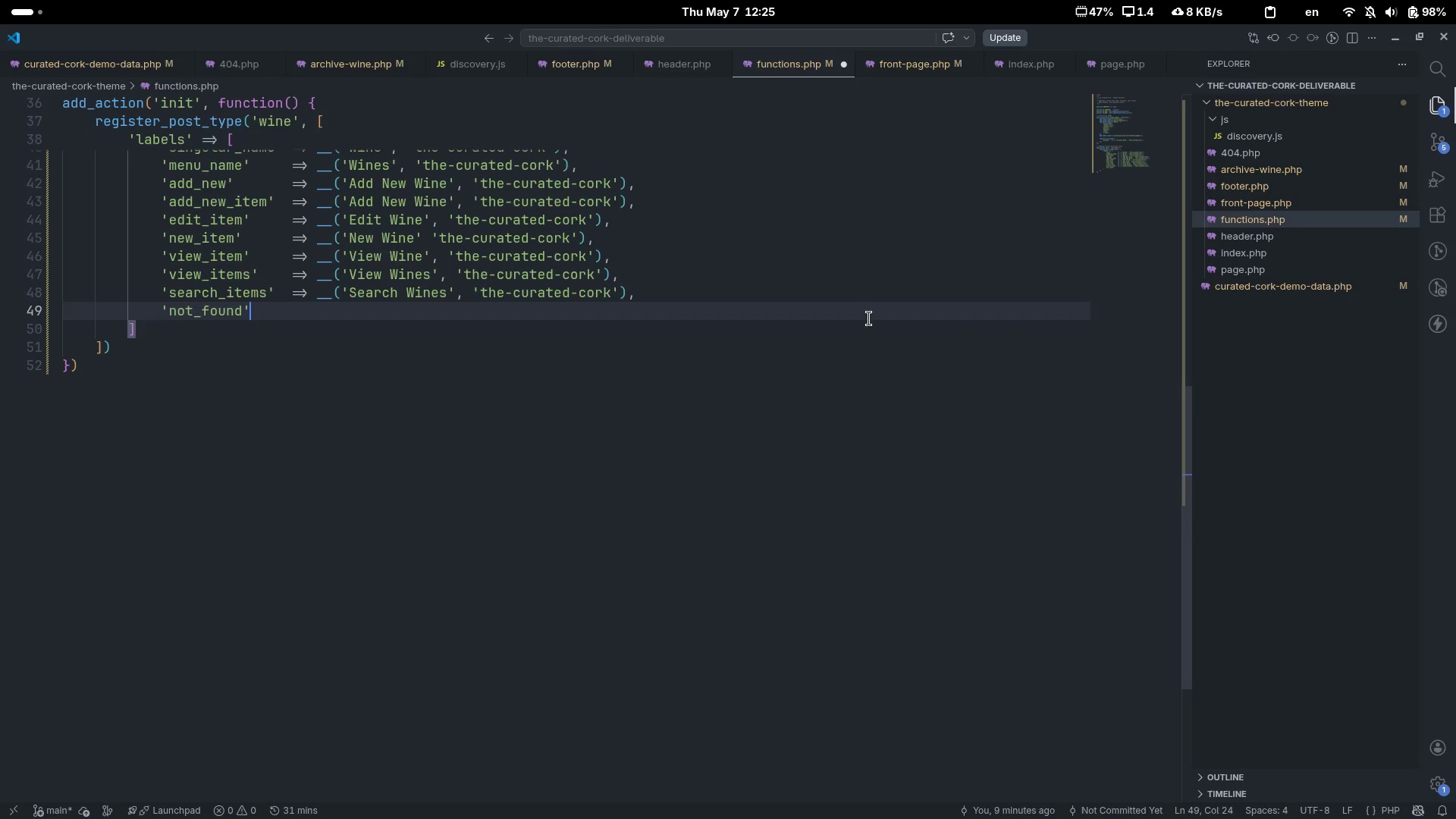 
key(ArrowRight)
 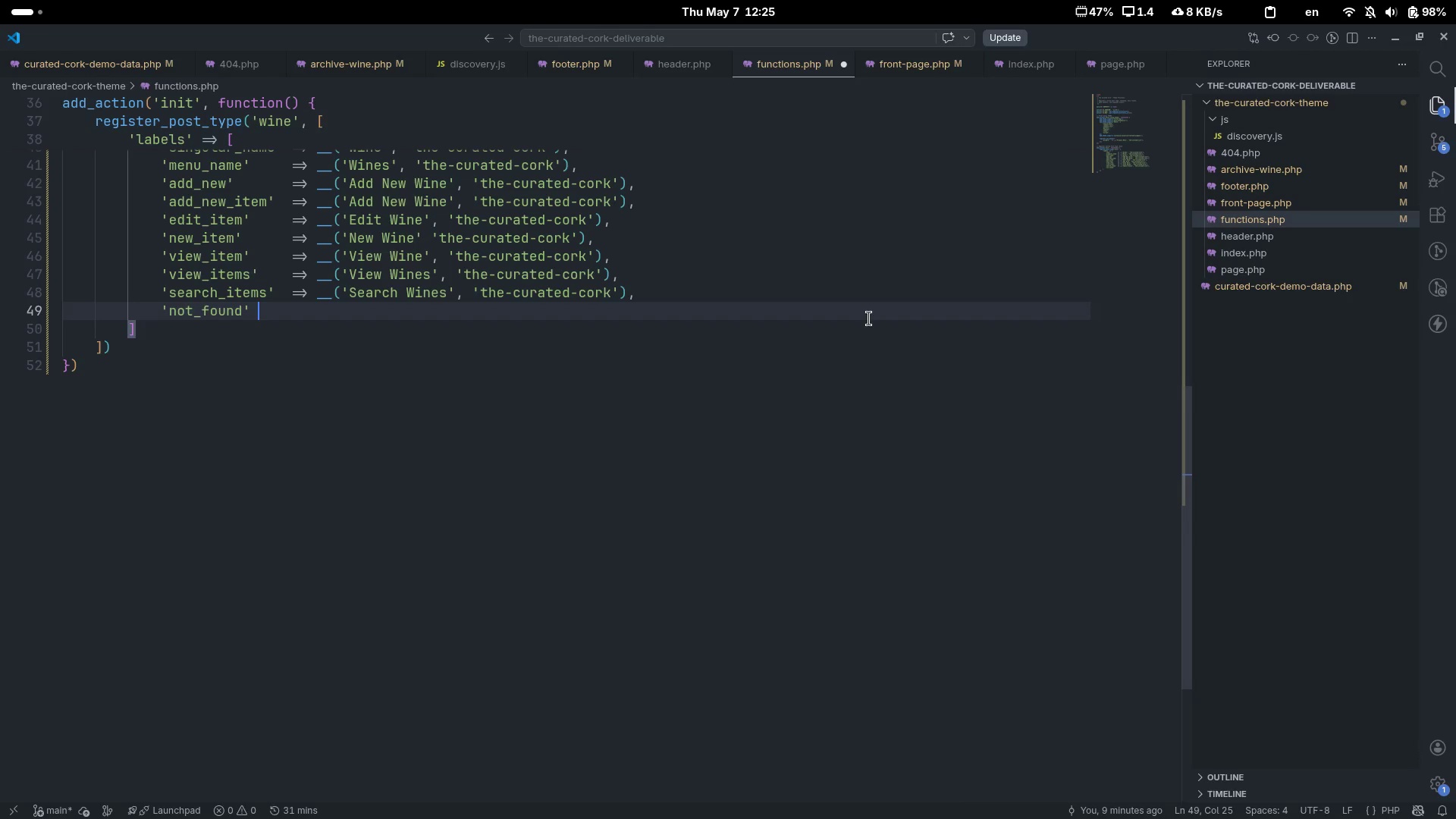 
key(Tab)
key(Tab)
type(=> __('No Wines found)
 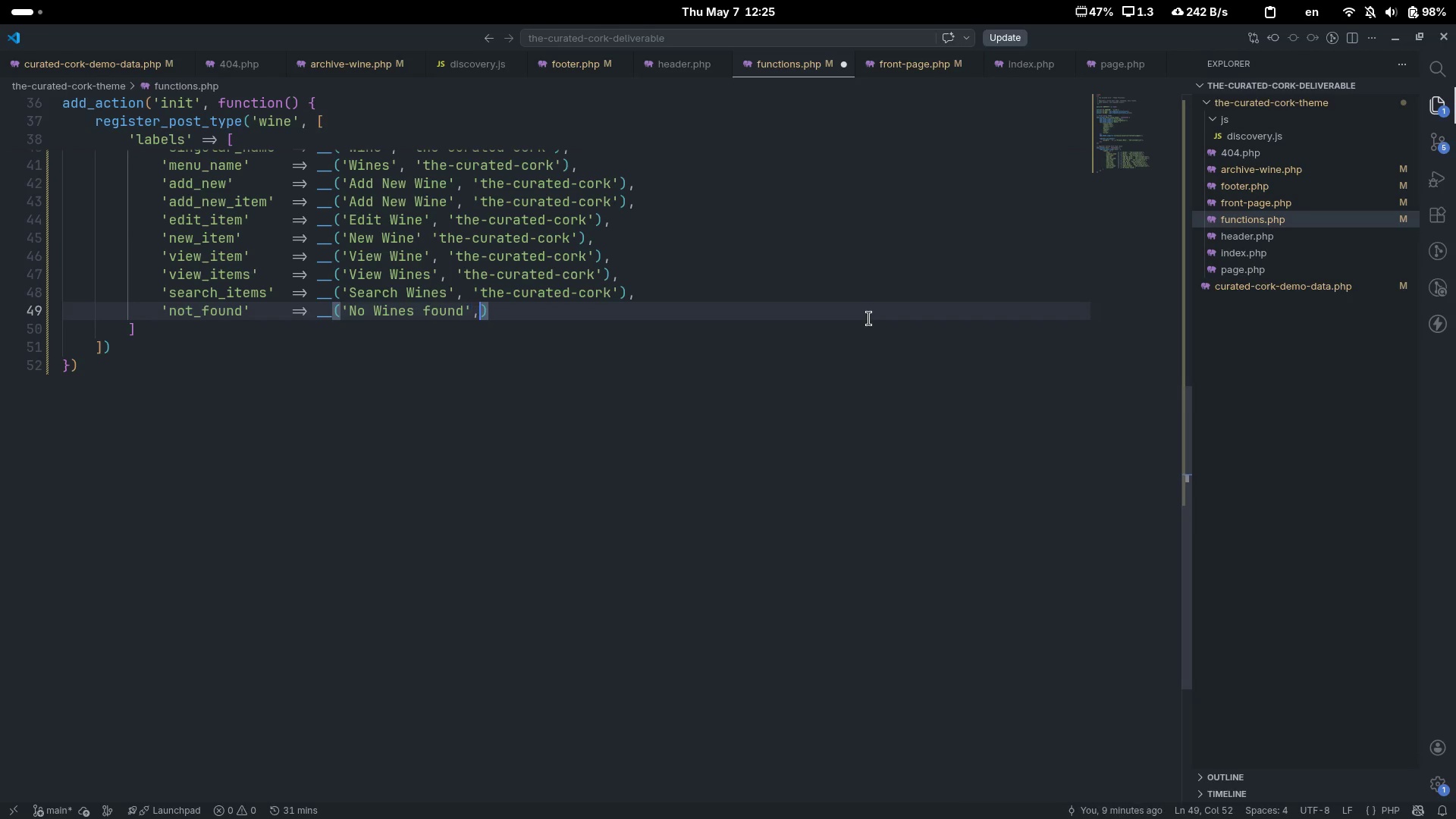 
key(ArrowRight)
 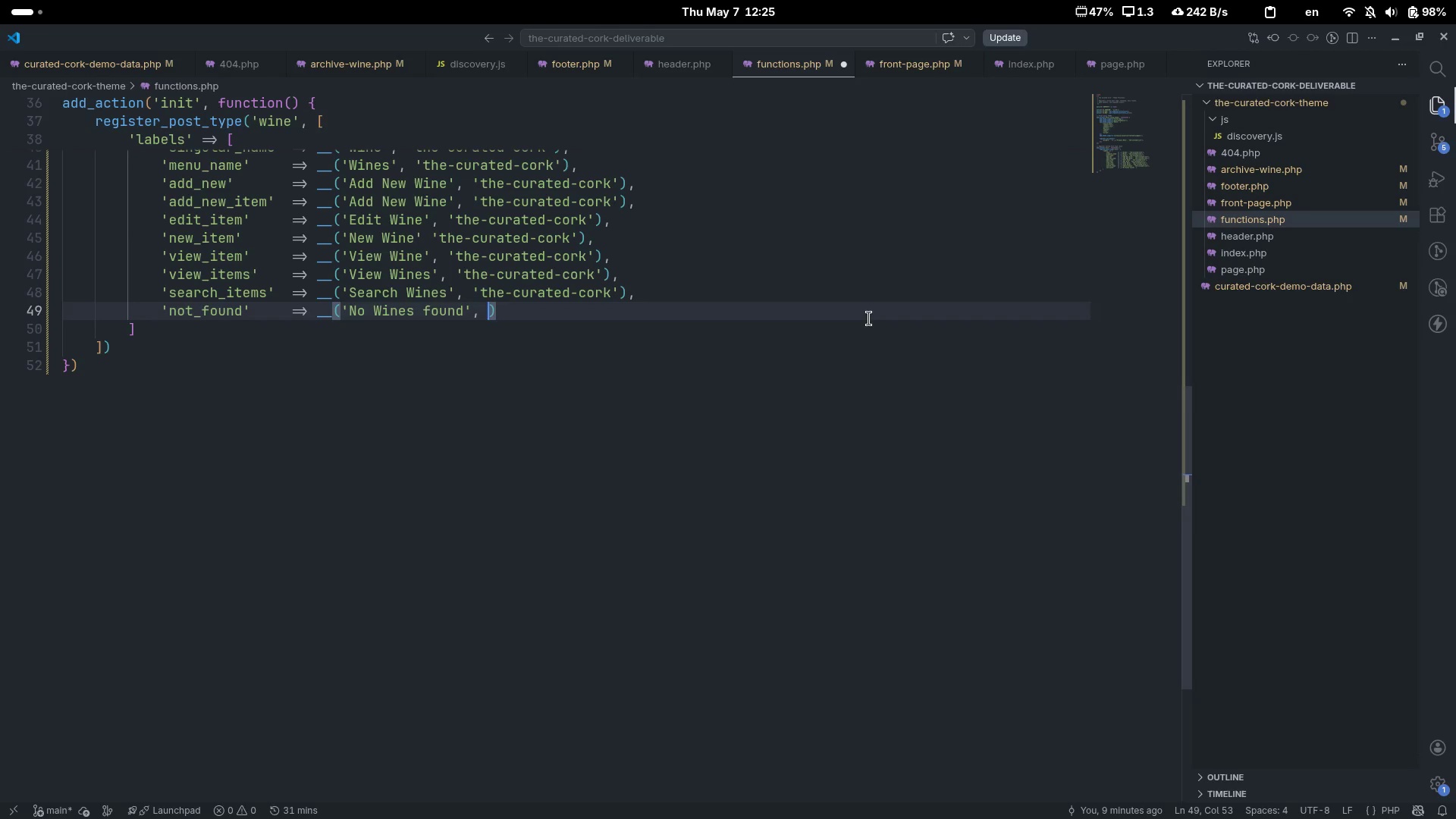 
type(, 'the-curated-cork)
 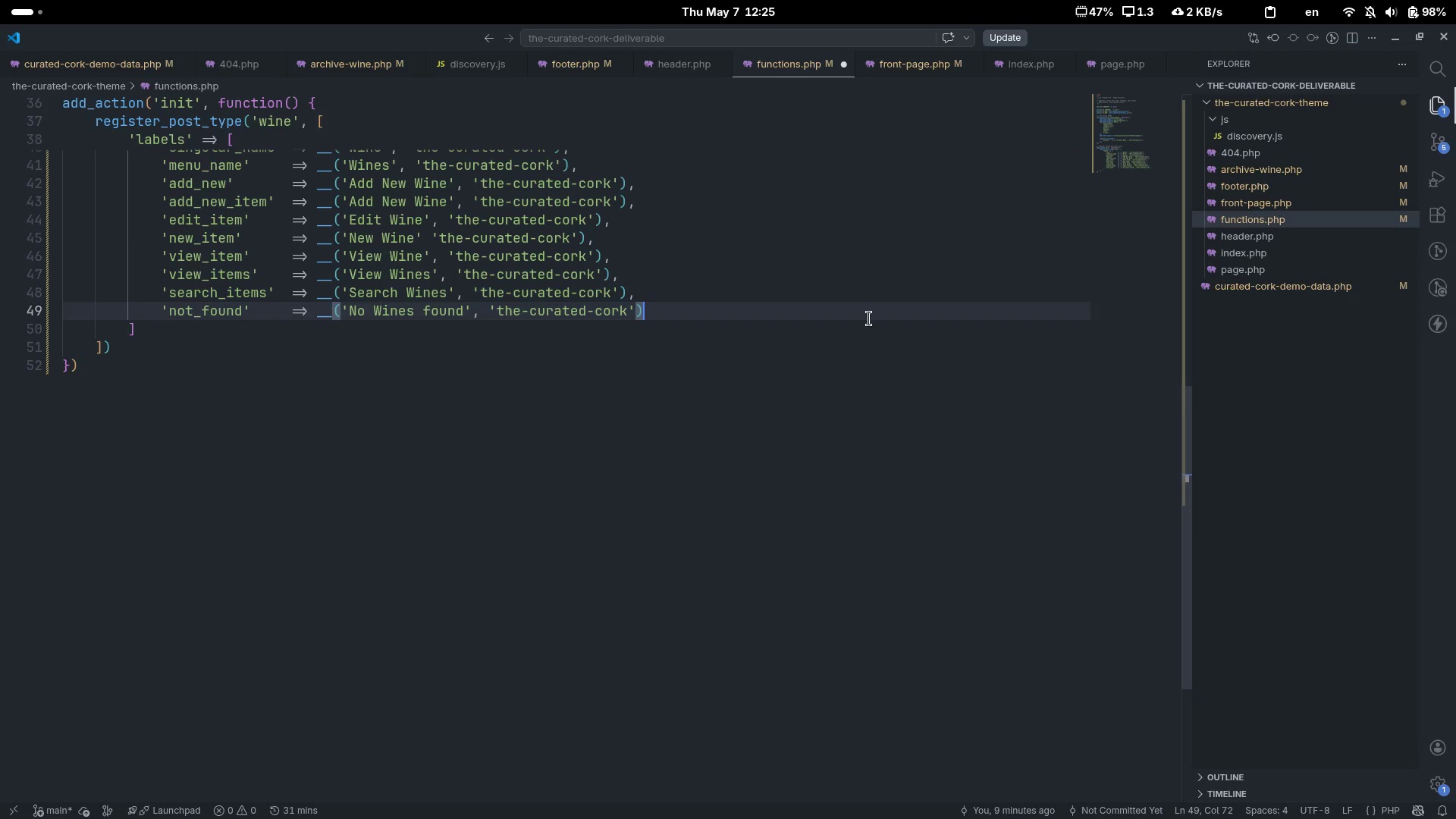 
key(Control+ControlLeft)
 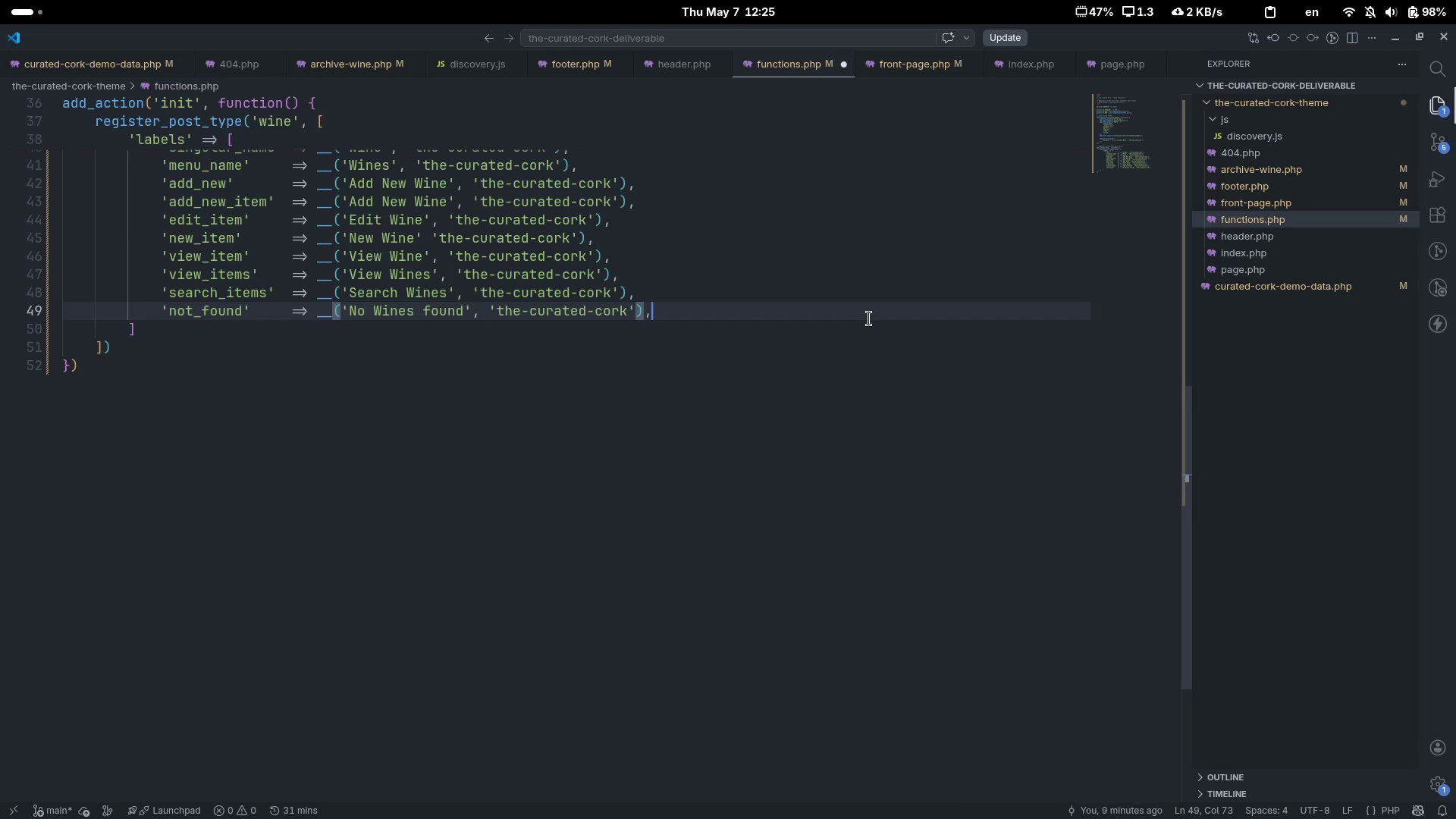 
key(Control+ArrowRight)
 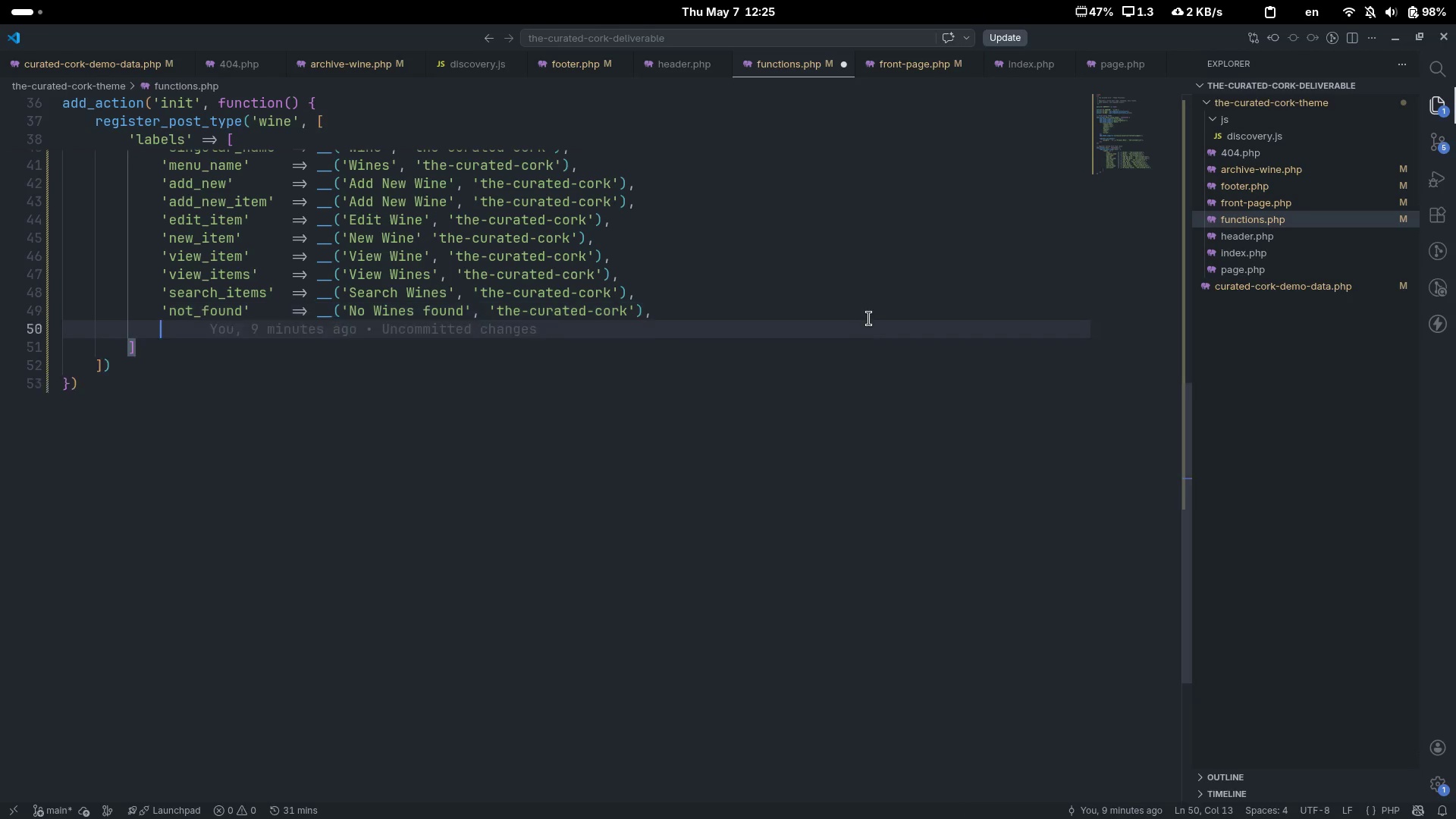 
key(Comma)
 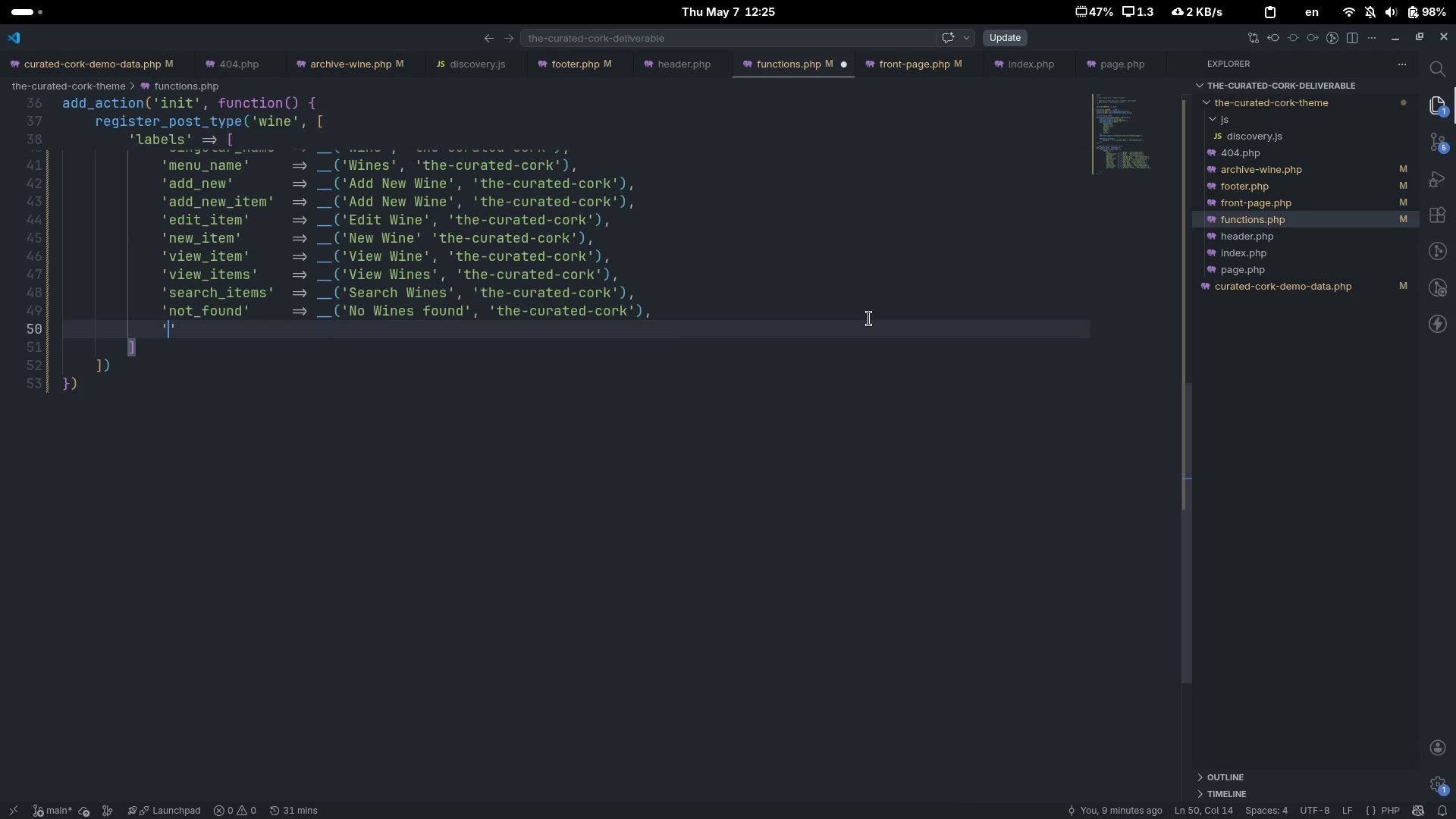 
key(Enter)
 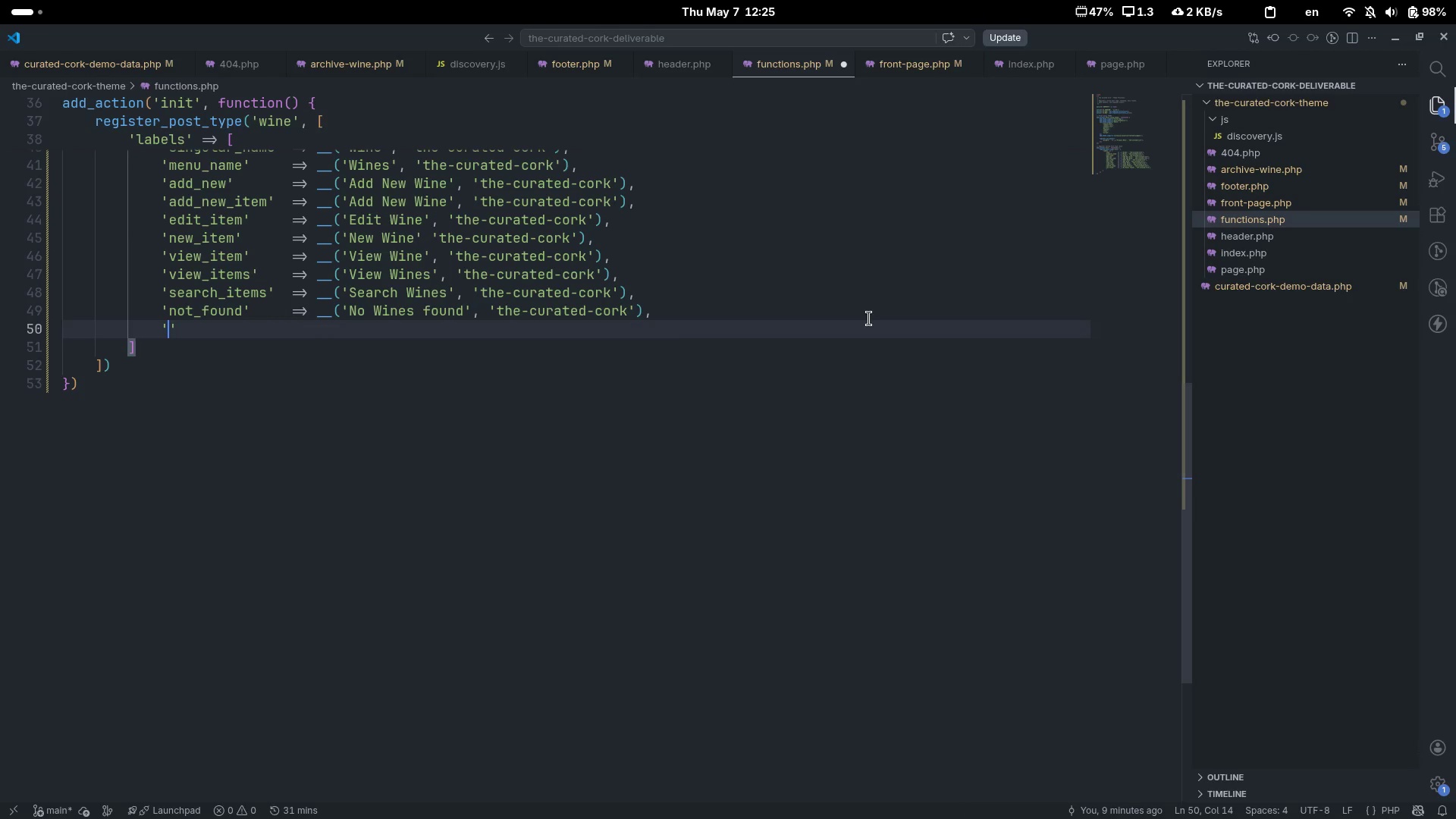 
type('not_dp)
key(Backspace)
key(Backspace)
type(found_in_trash)
 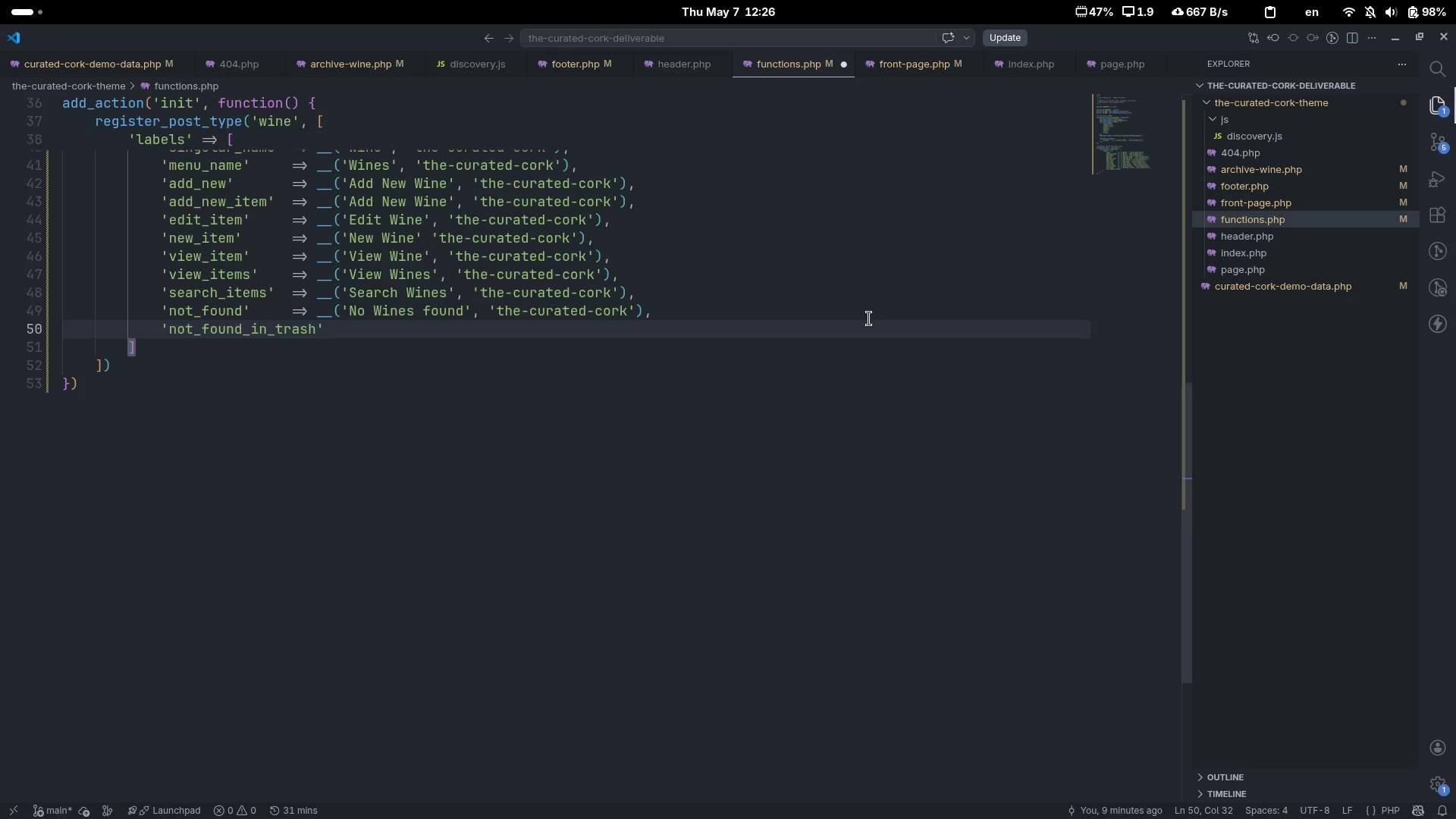 
key(ArrowUp)
 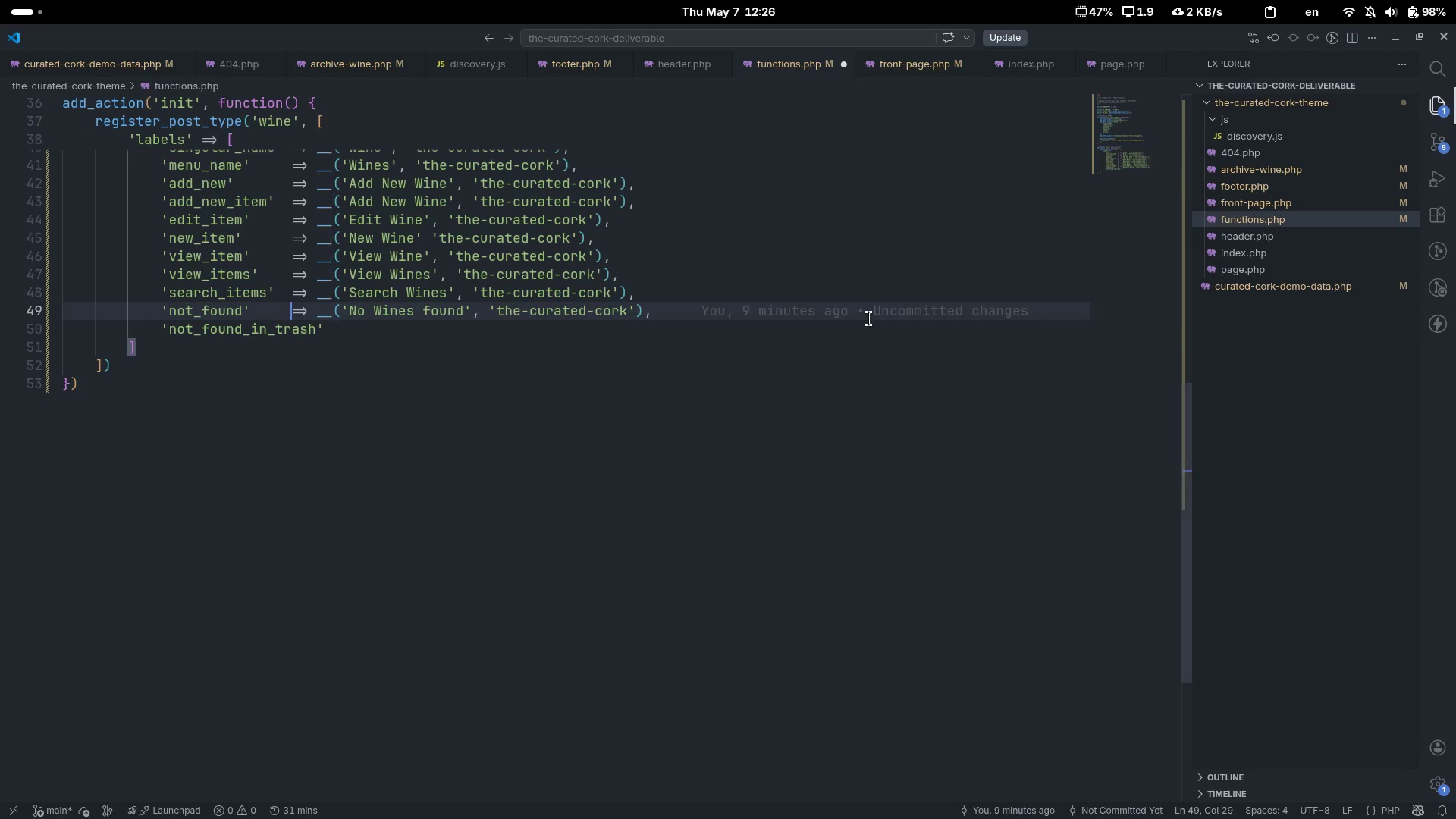 
key(Control+ControlLeft)
 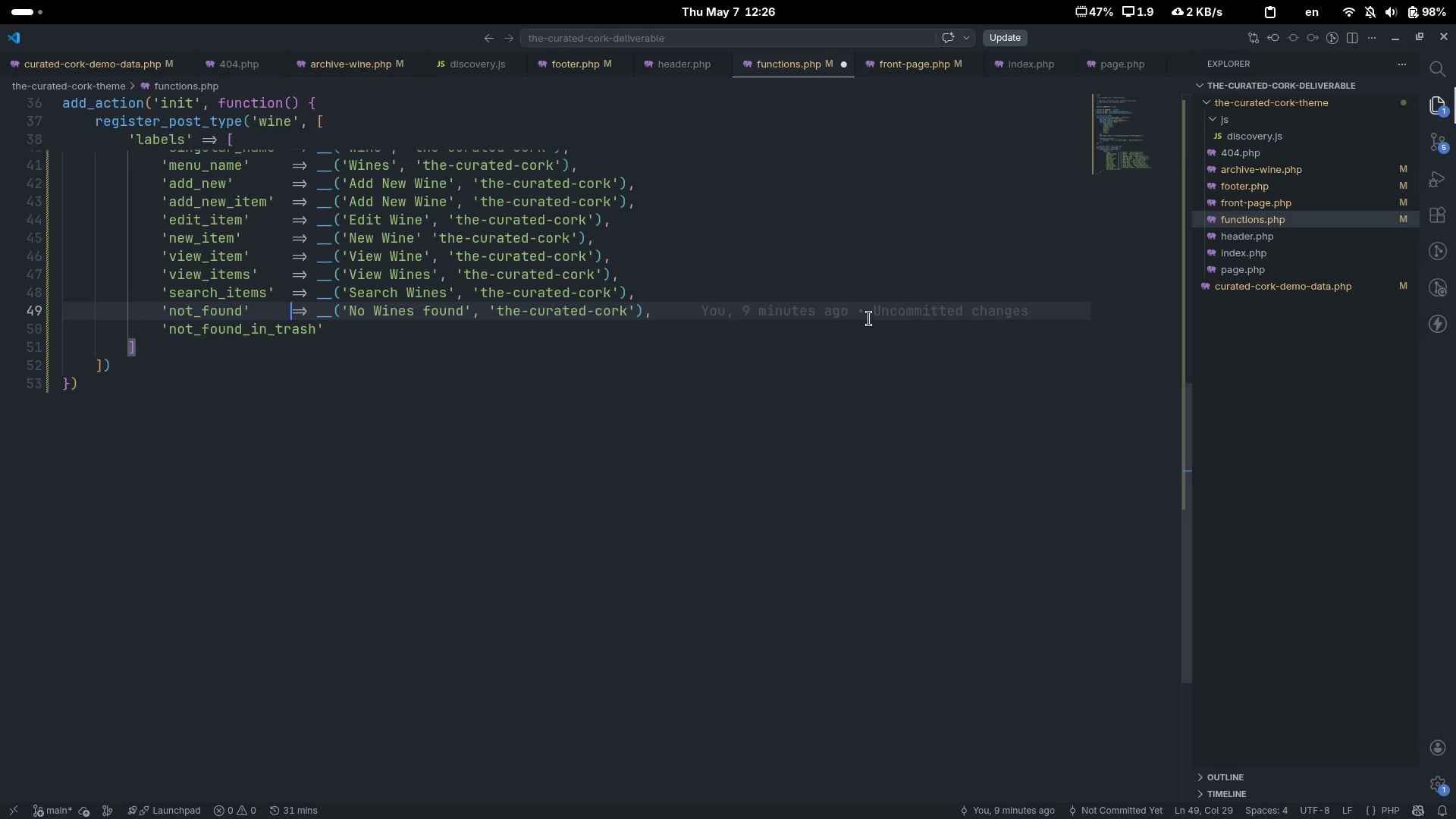 
key(Control+ArrowLeft)
 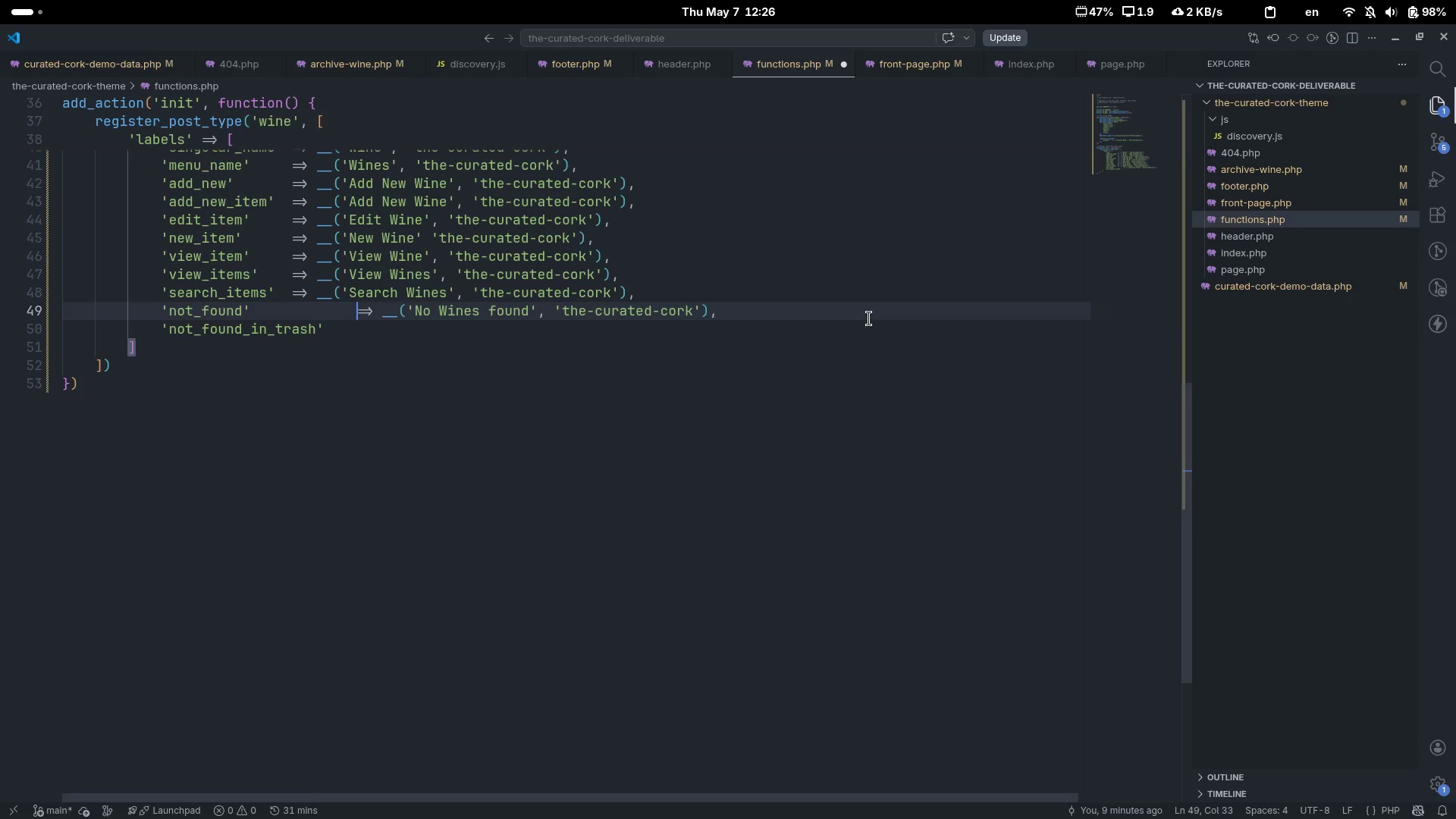 
key(Tab)
 